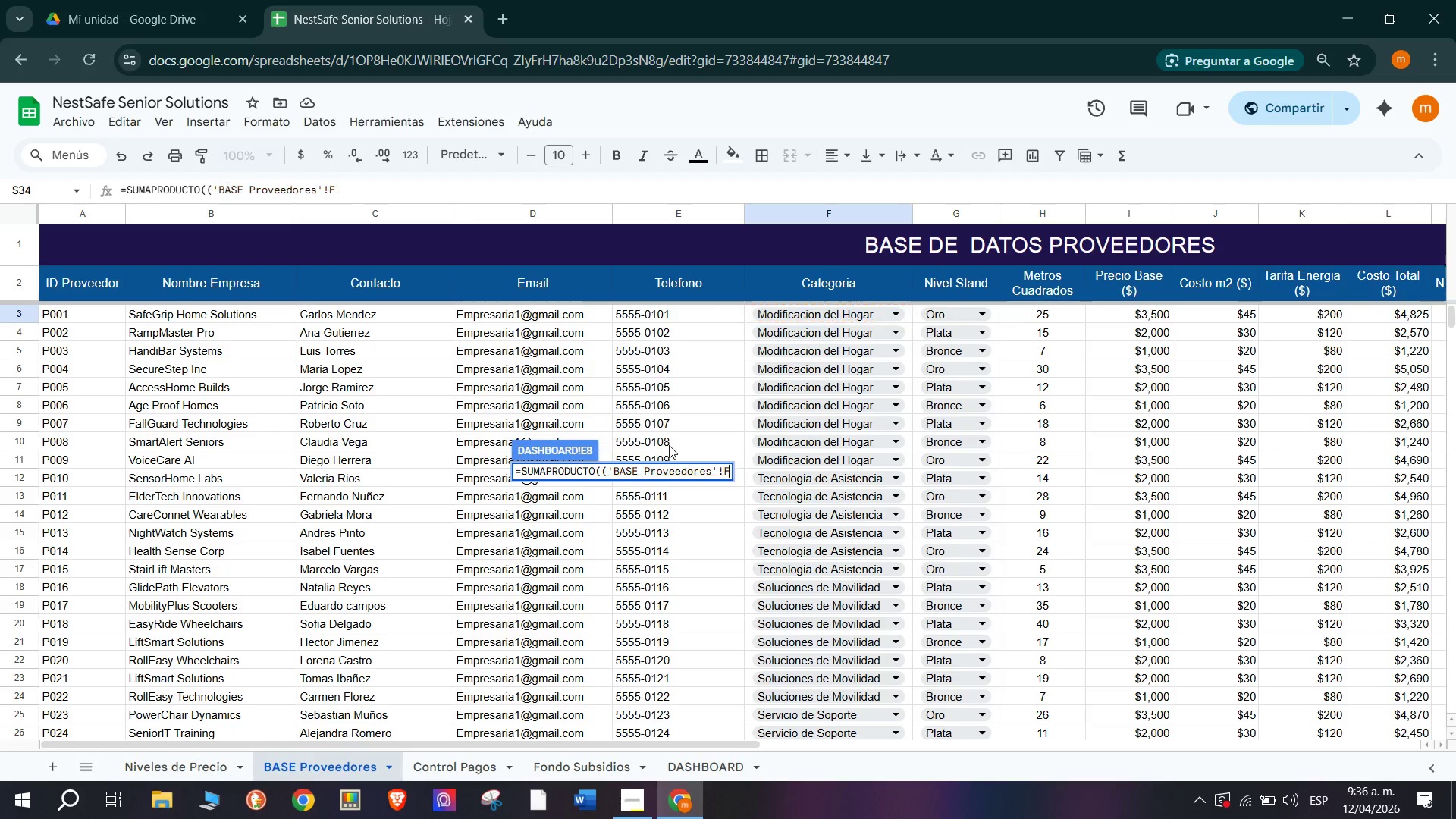 
key(Backspace)
 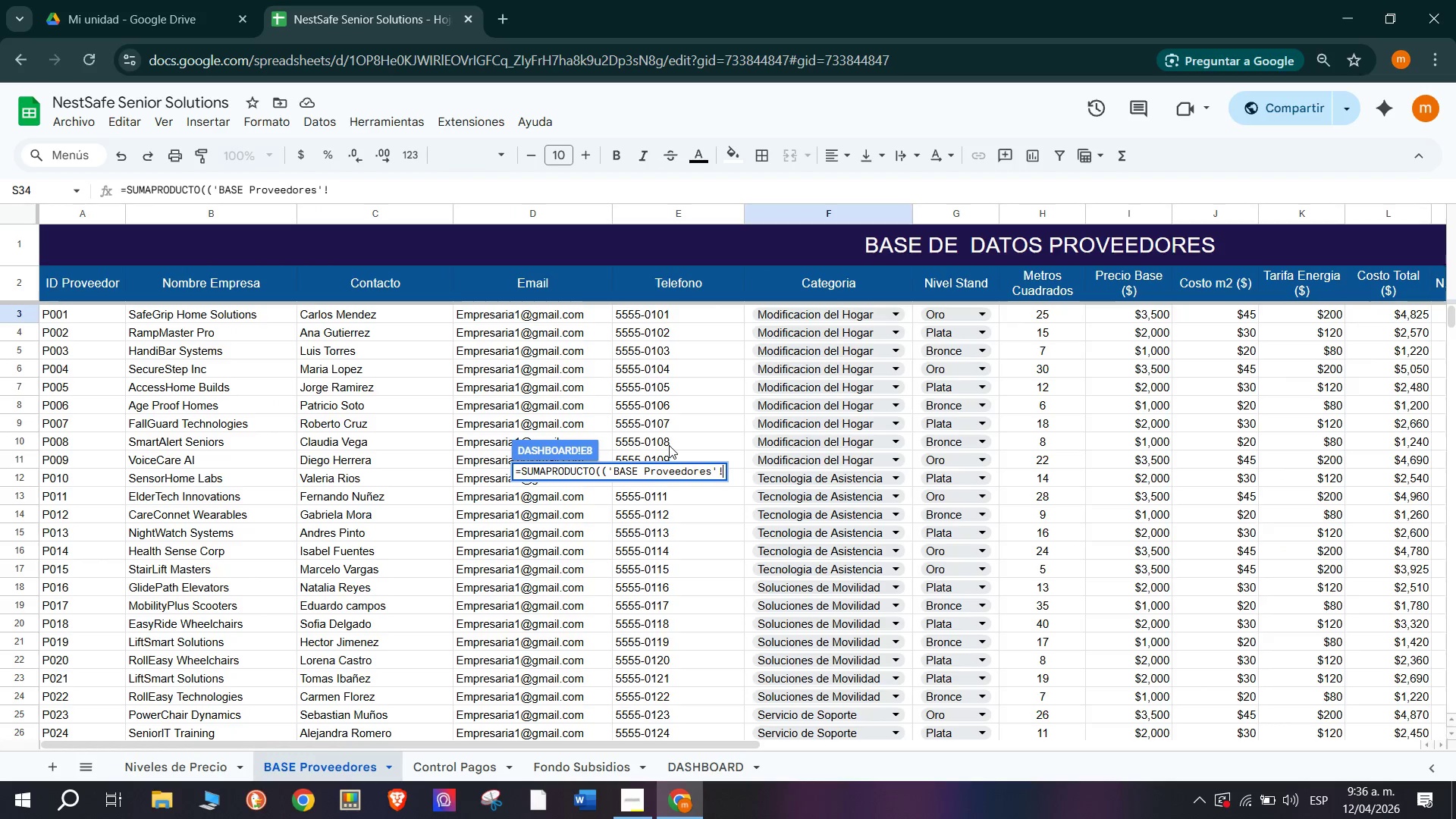 
key(Shift+4)
 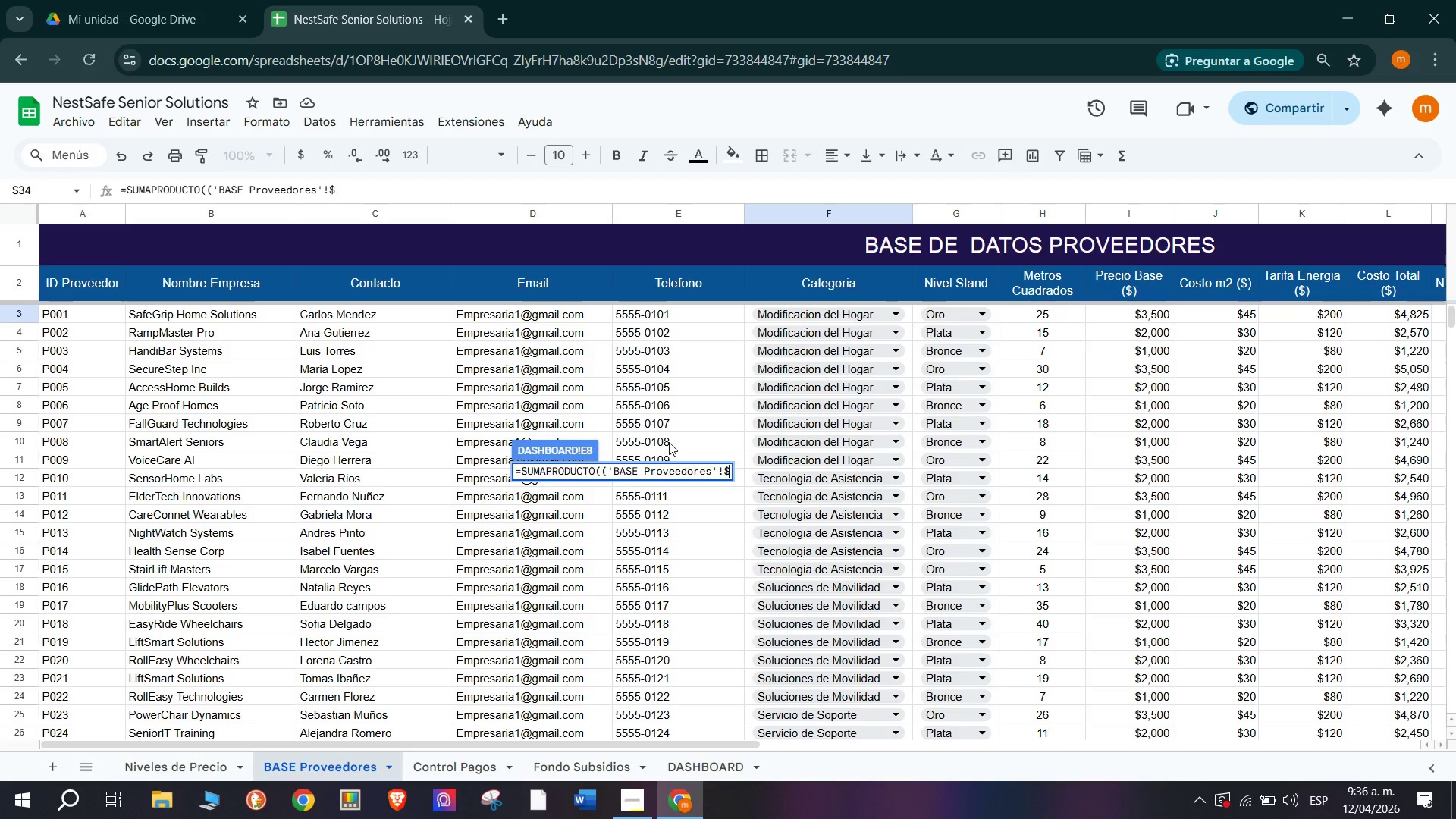 
type(f$3>$f#32)
key(Backspace)
key(Backspace)
key(Backspace)
type($32)a8(+*)
 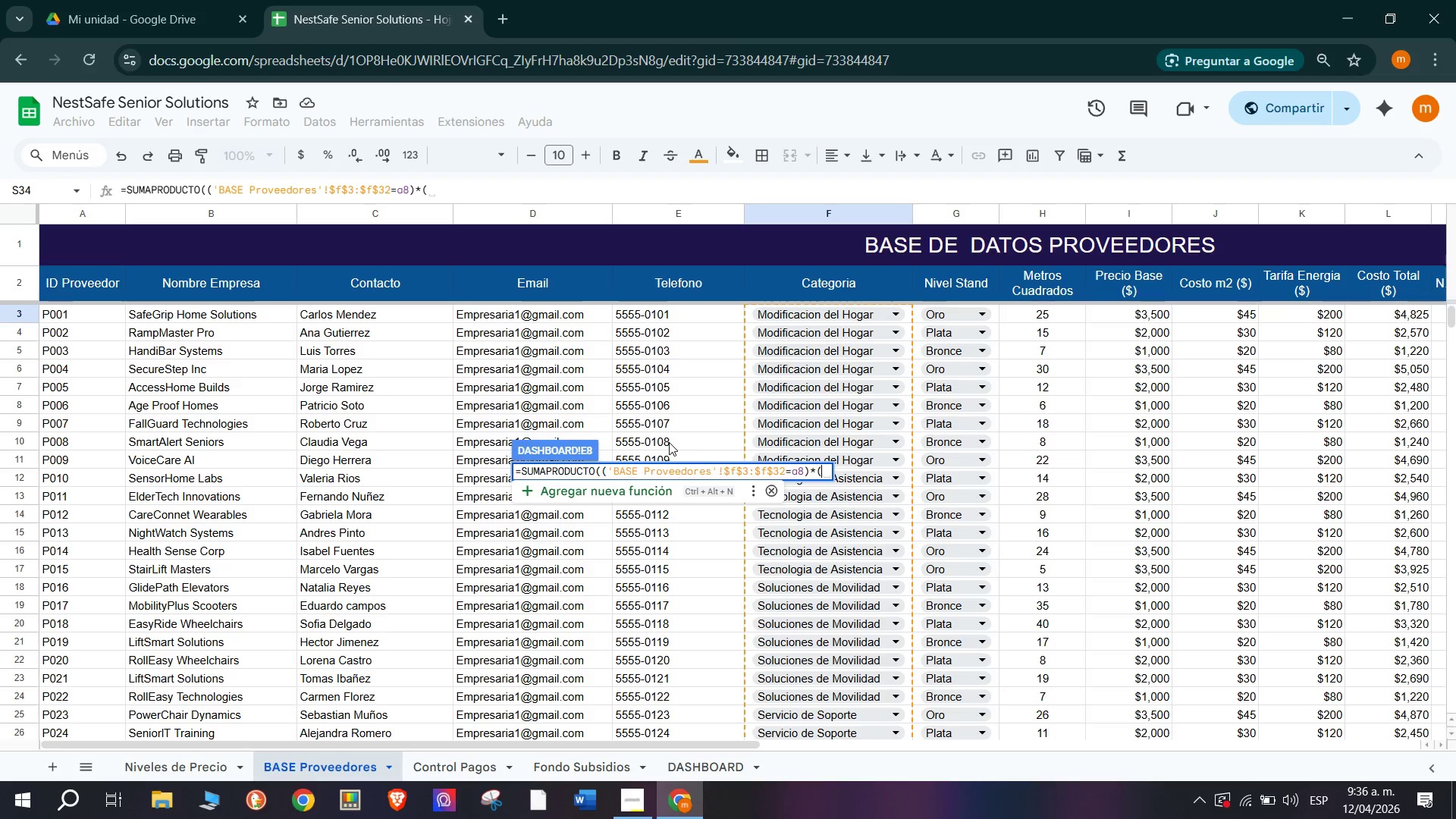 
left_click([470, 764])
 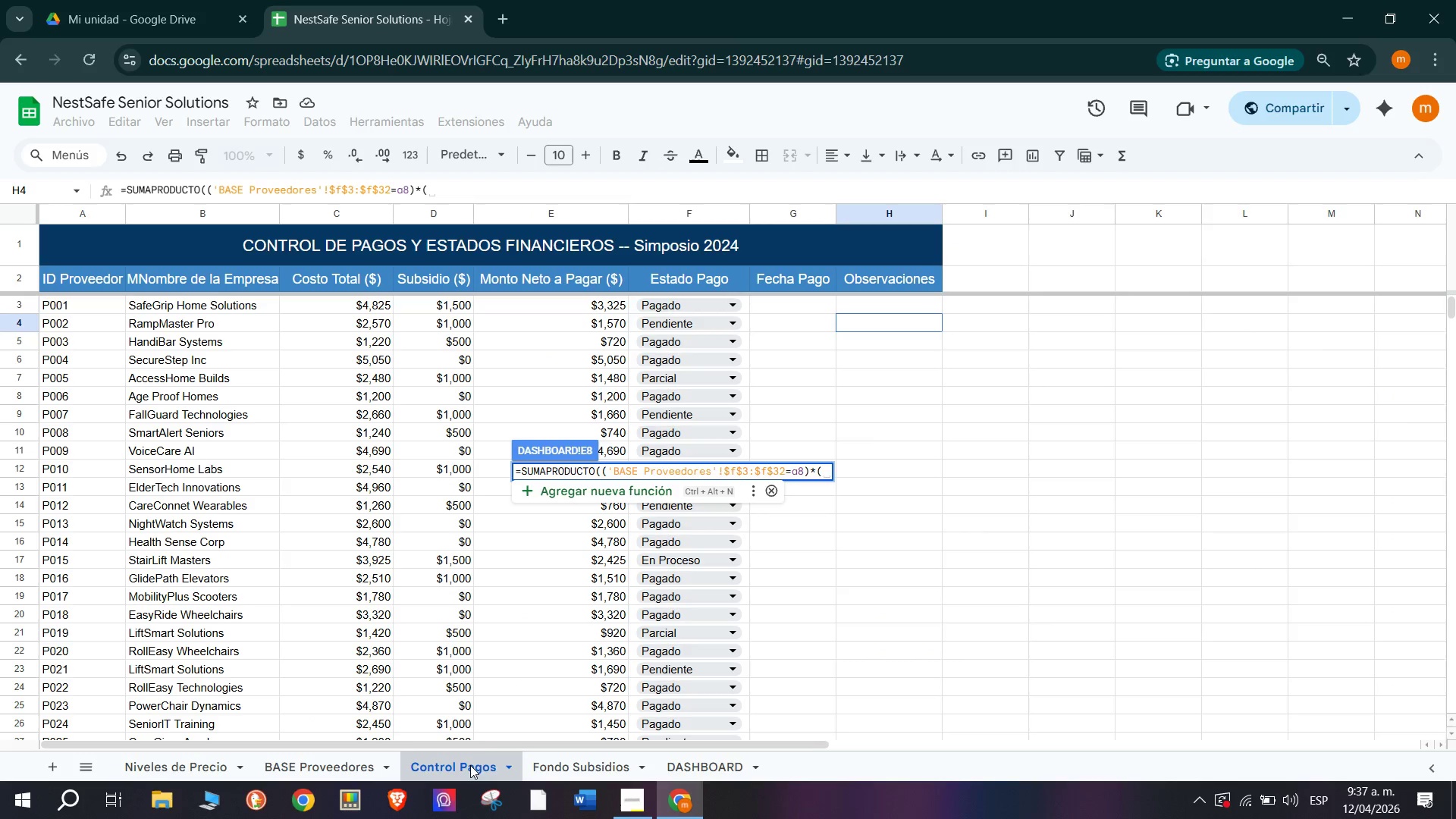 
wait(6.77)
 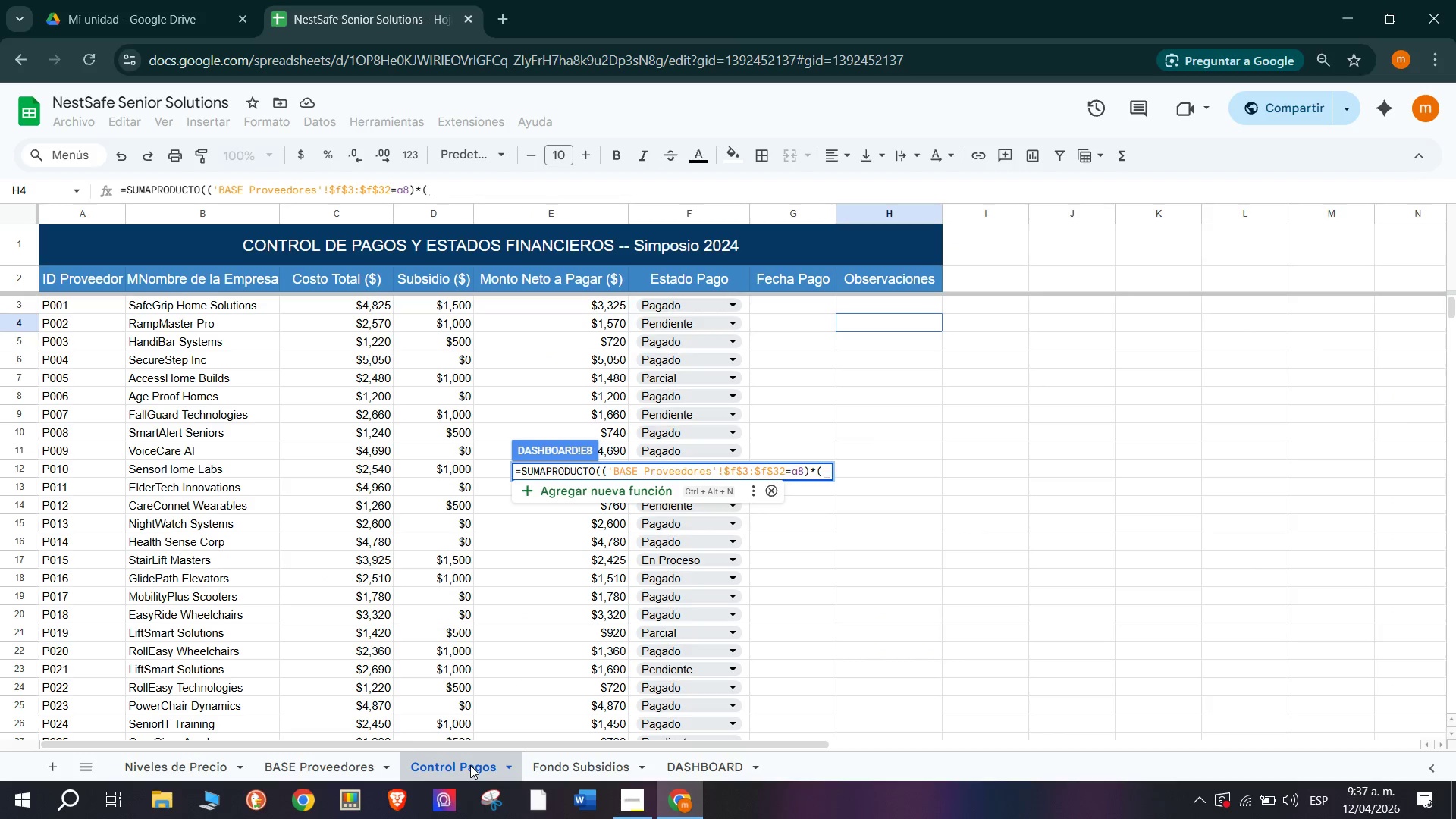 
left_click([750, 306])
 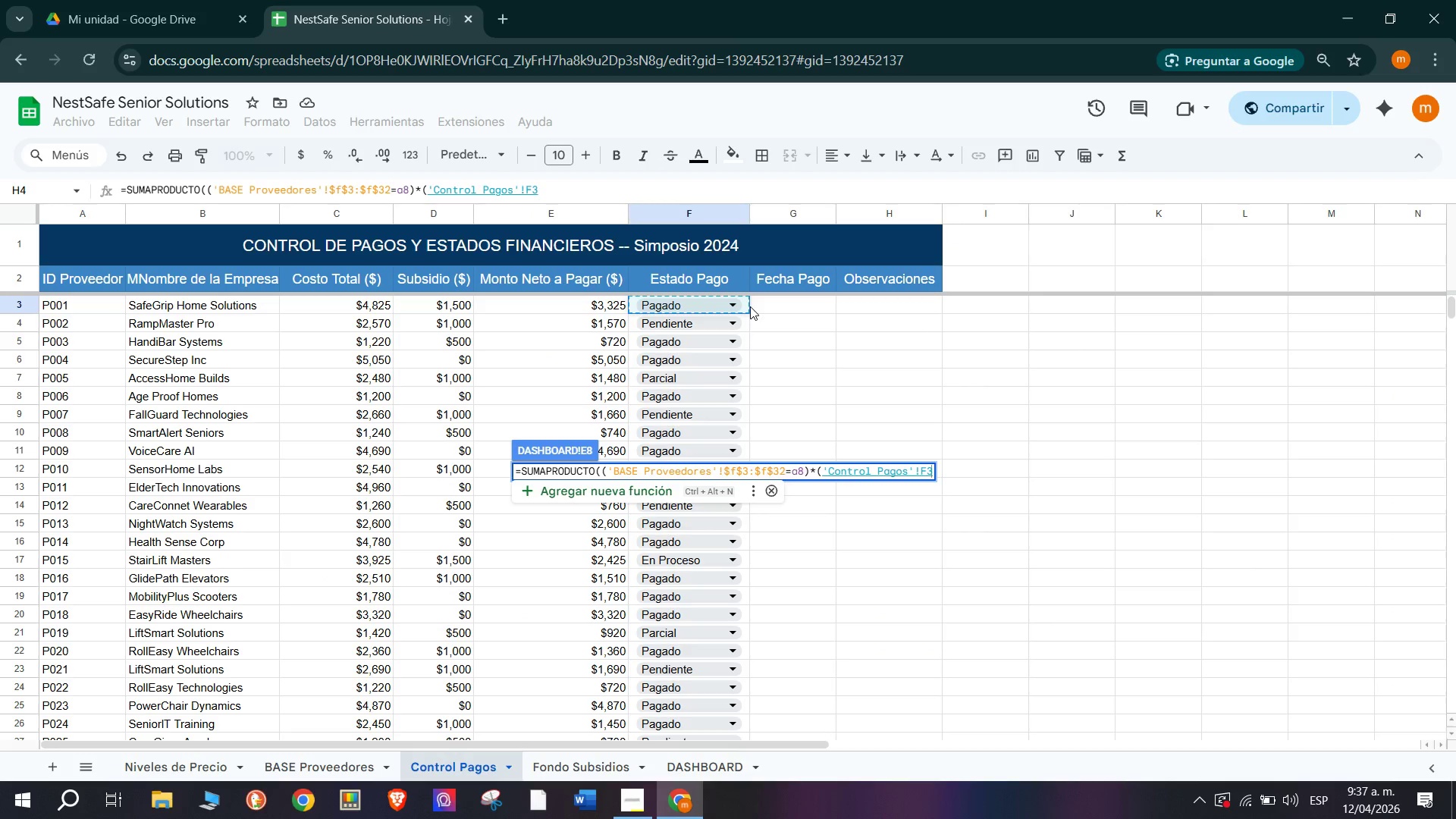 
key(Backspace)
 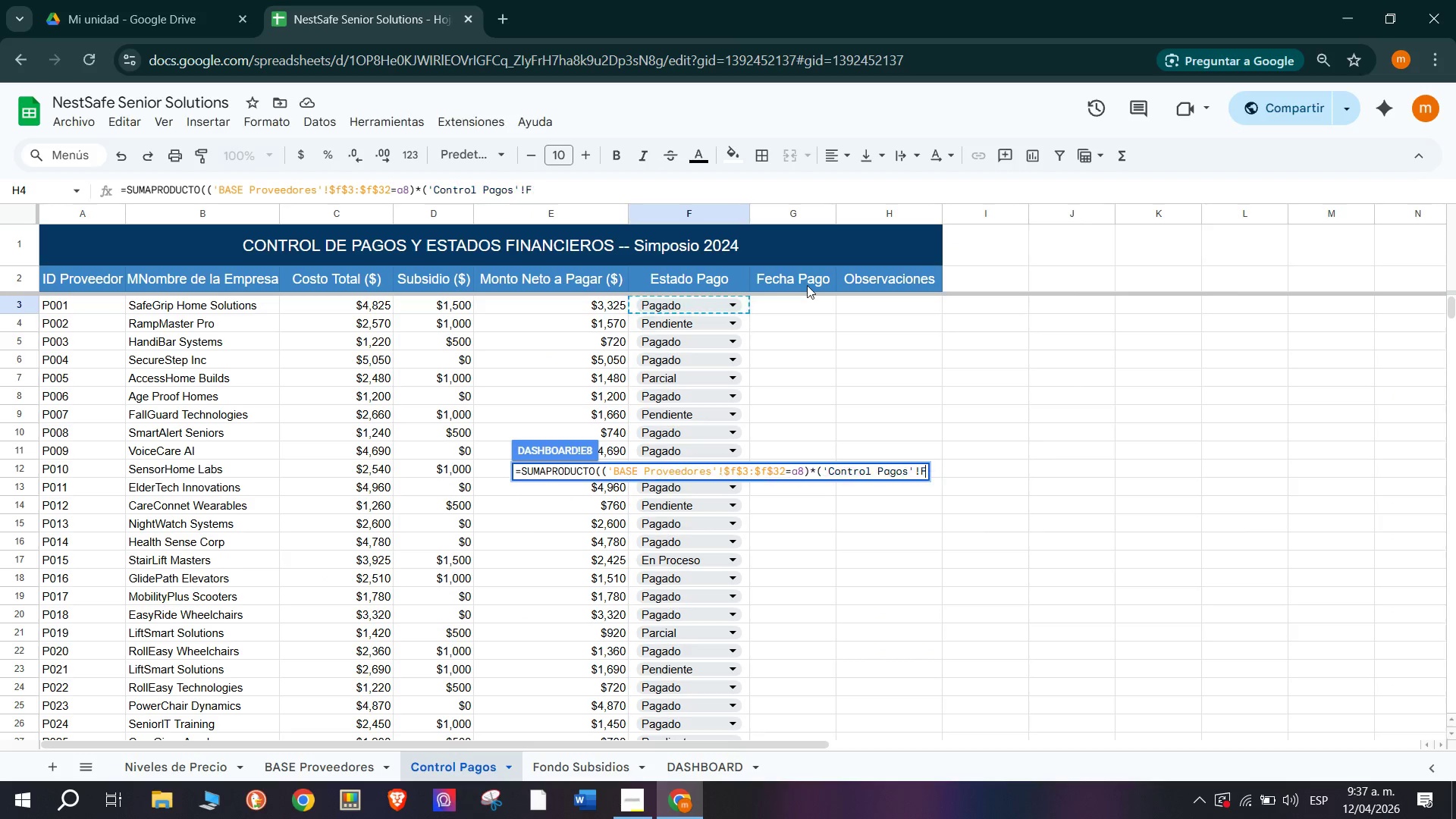 
key(Backspace)
 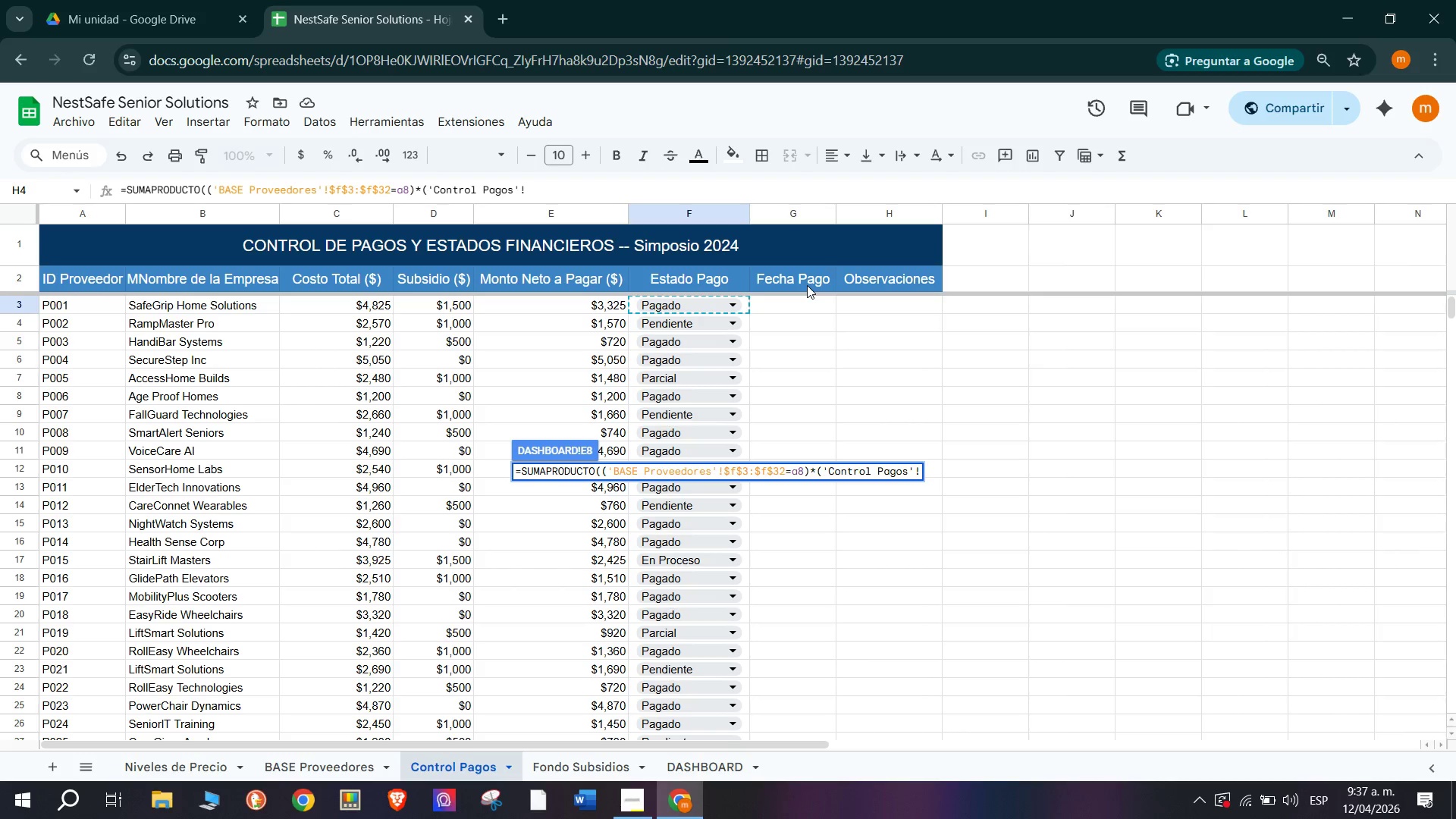 
key(Shift+4)
 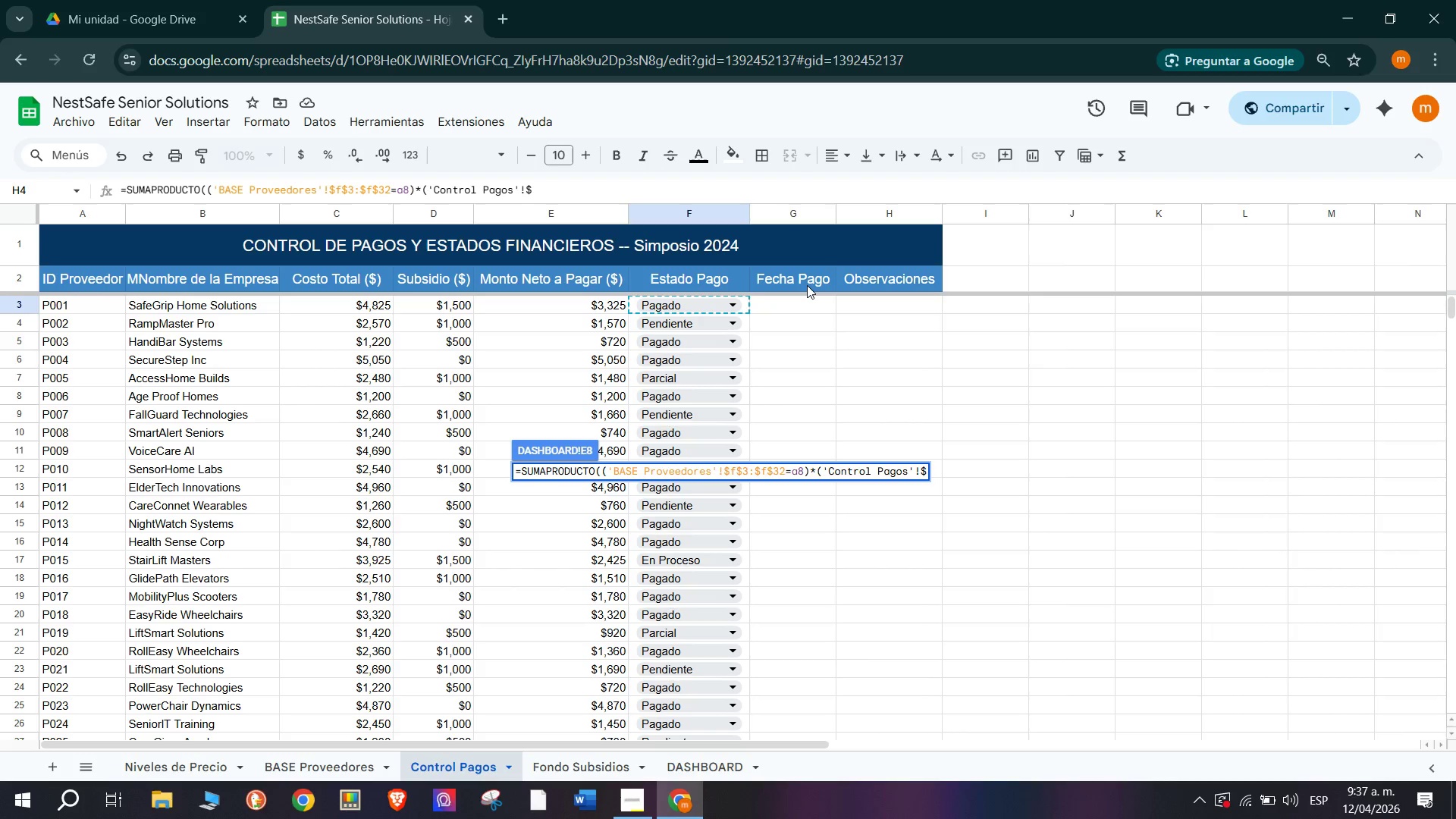 
hold_key(key=ShiftRight, duration=0.42)
 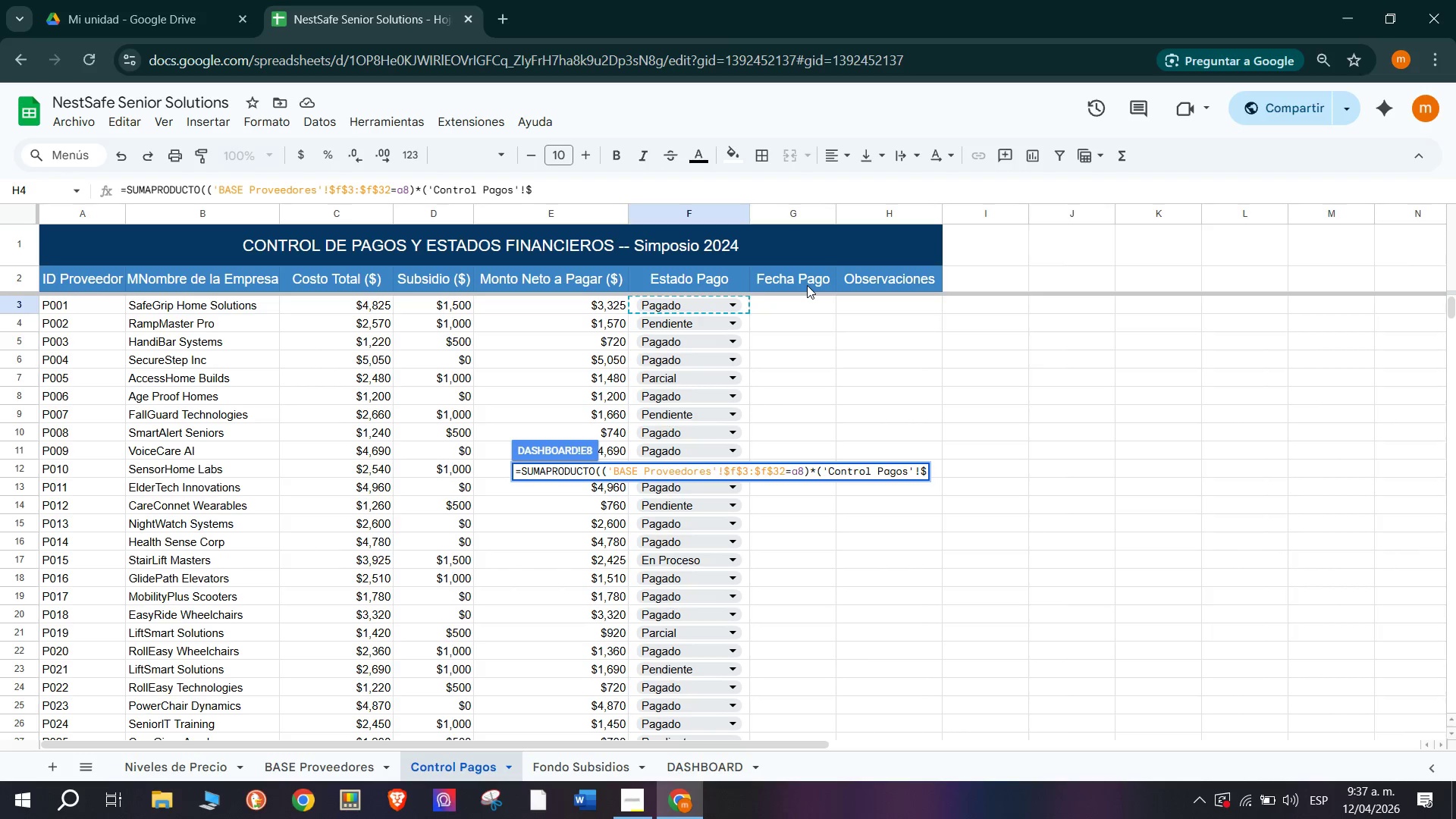 
type(f$3>$f$32))
 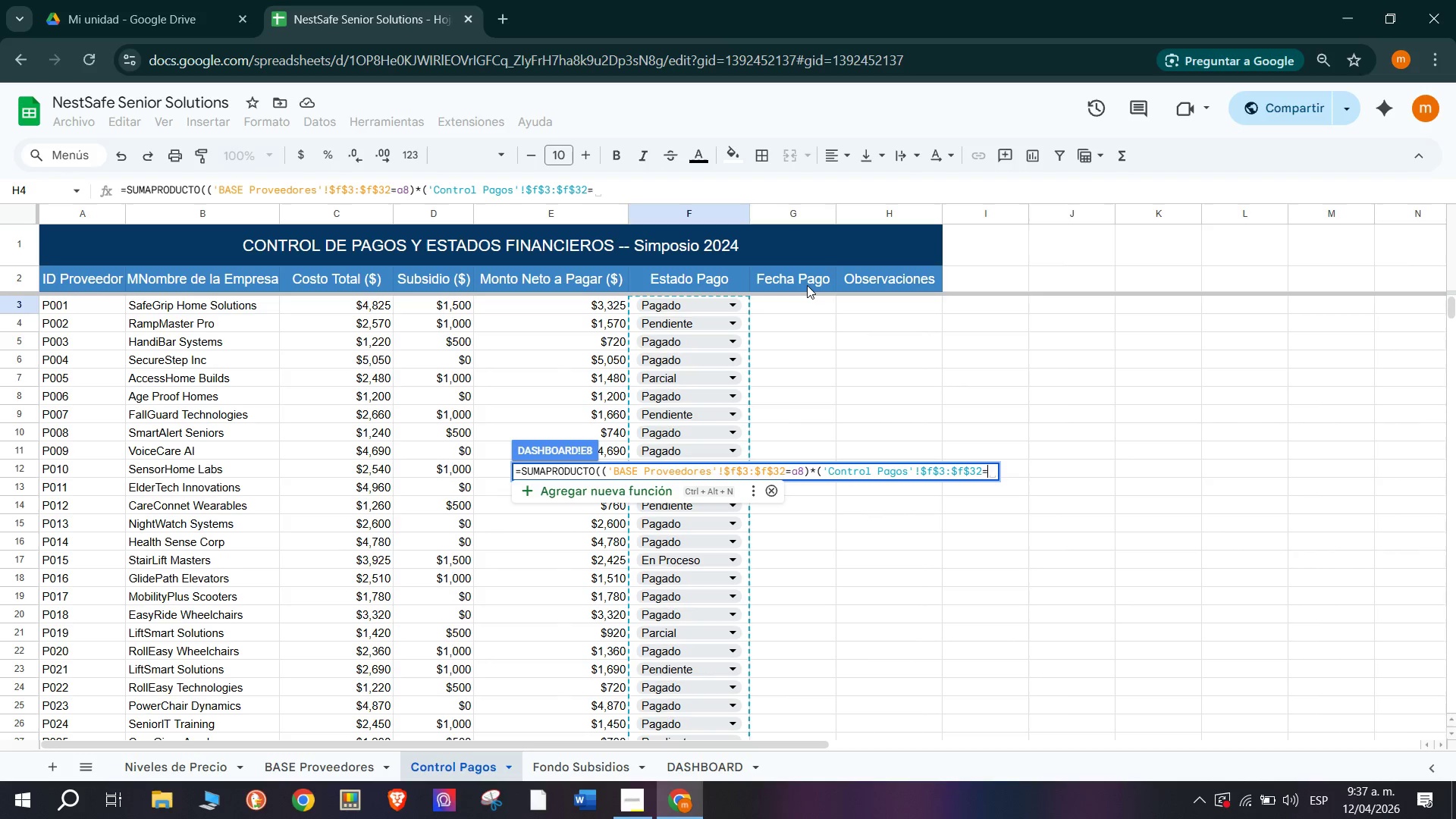 
type(@p)
key(Backspace)
type(Pagadp)
key(Backspace)
type(o@(+)
 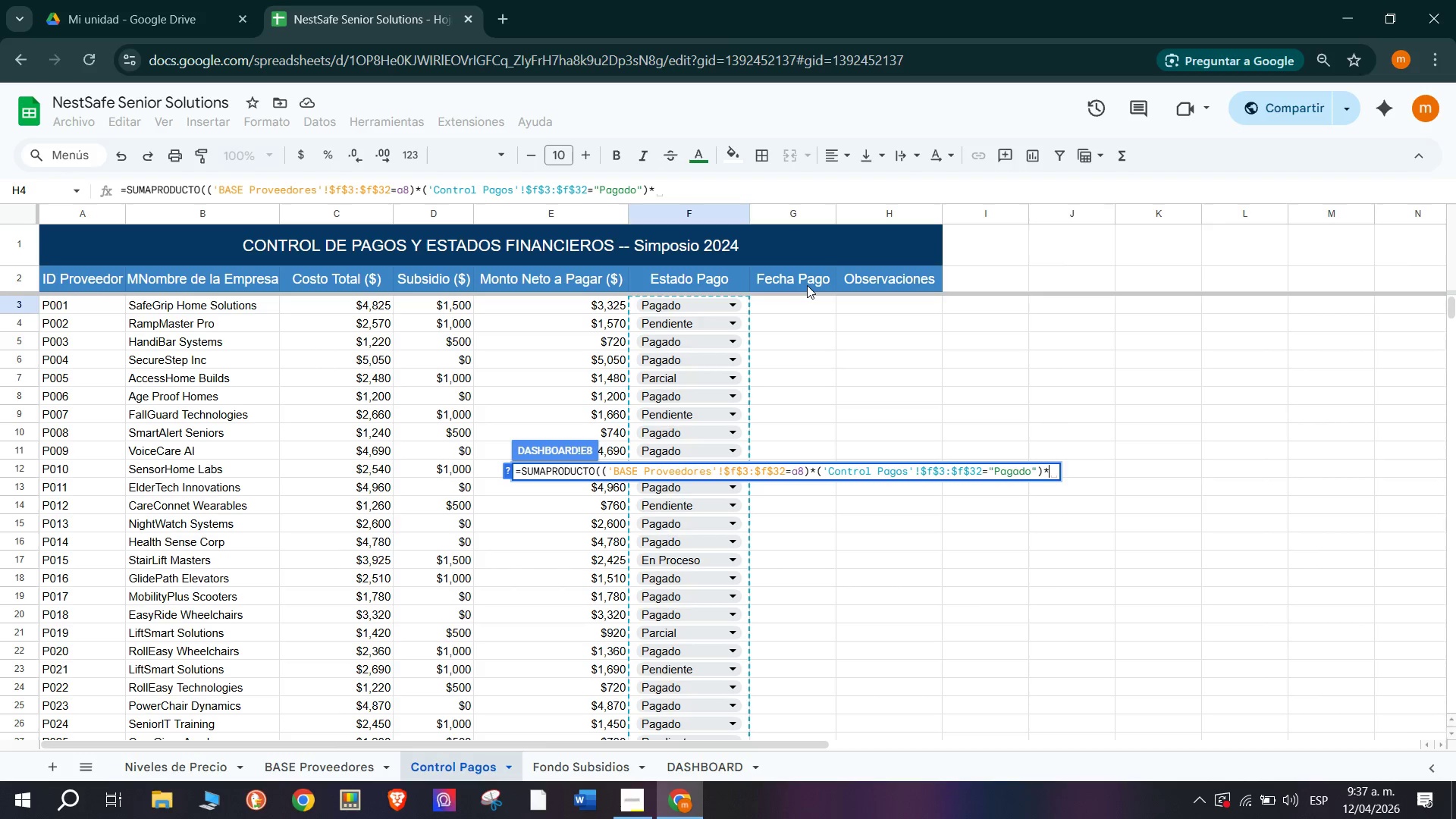 
wait(10.17)
 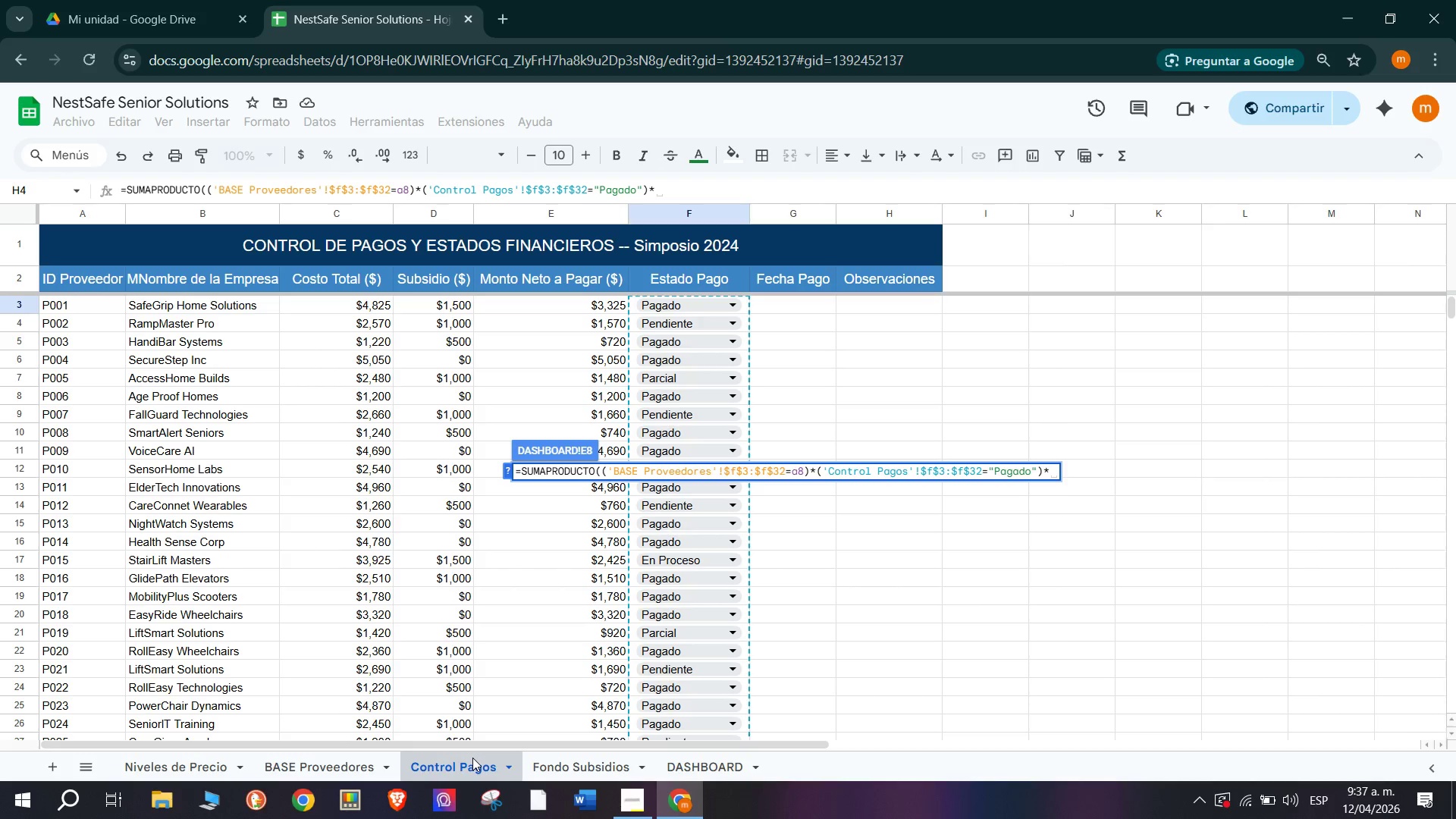 
left_click([320, 307])
 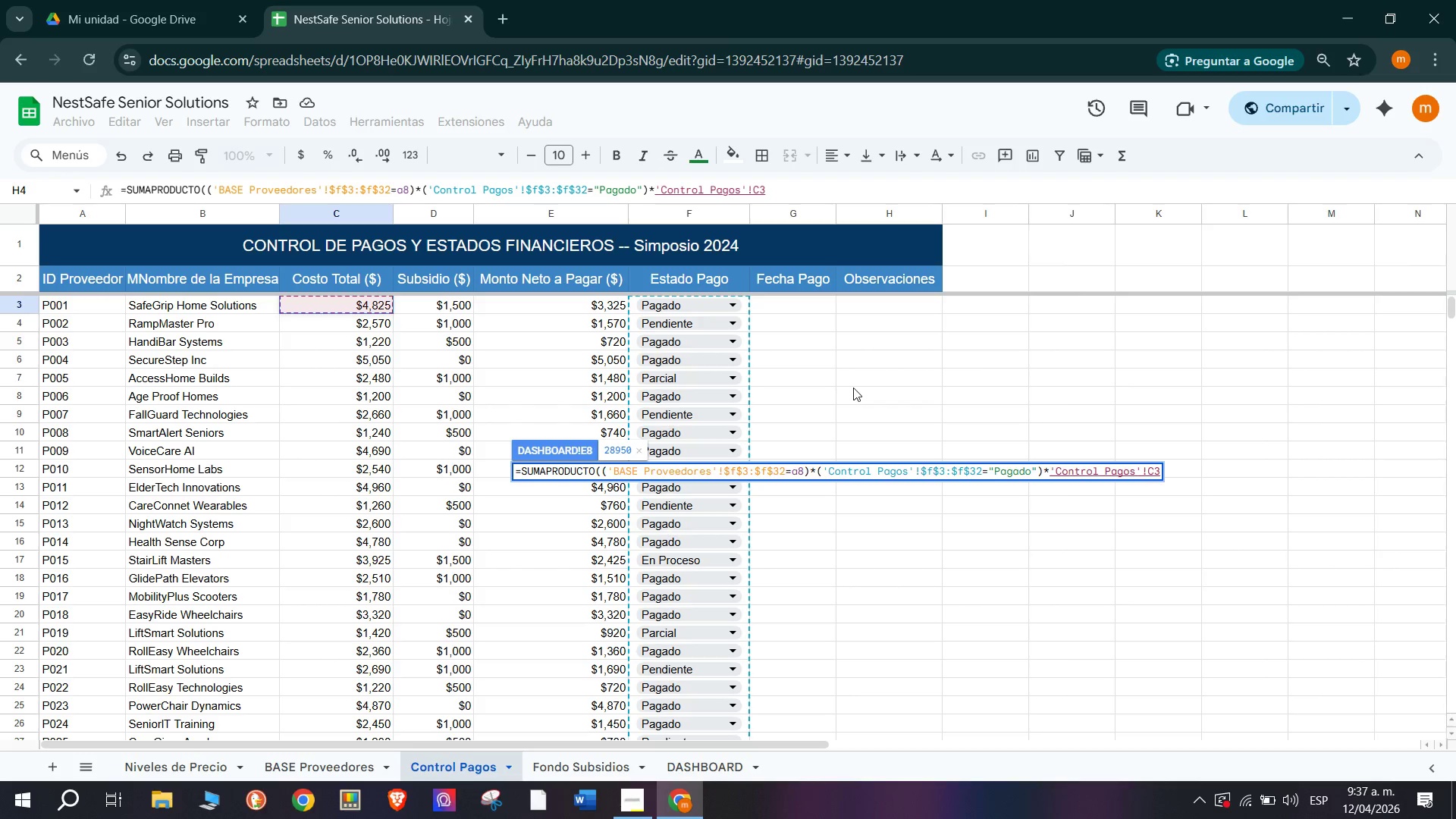 
key(Backspace)
key(Backspace)
type($C3)
 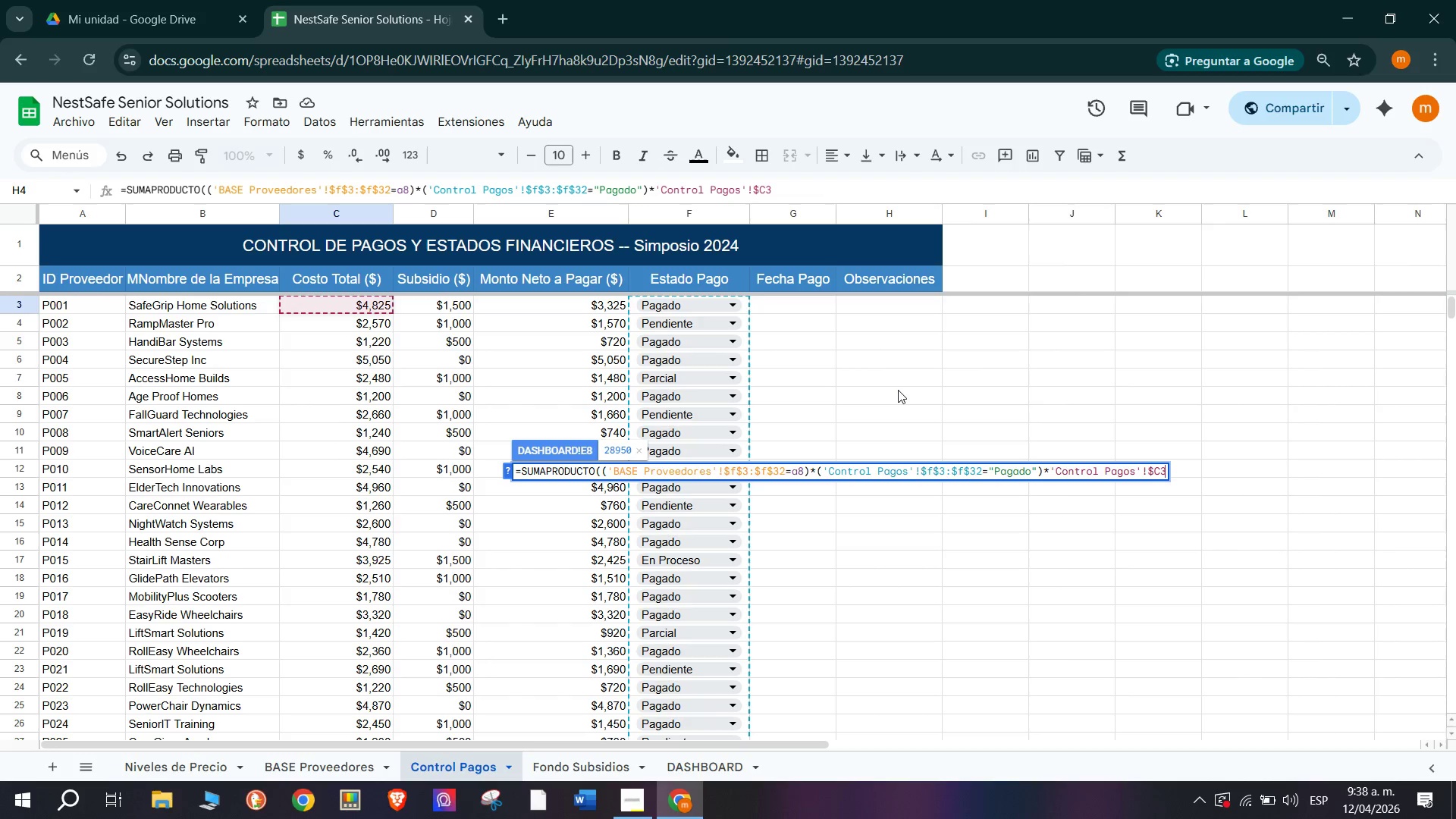 
key(Backspace)
type($3>$C$32()
 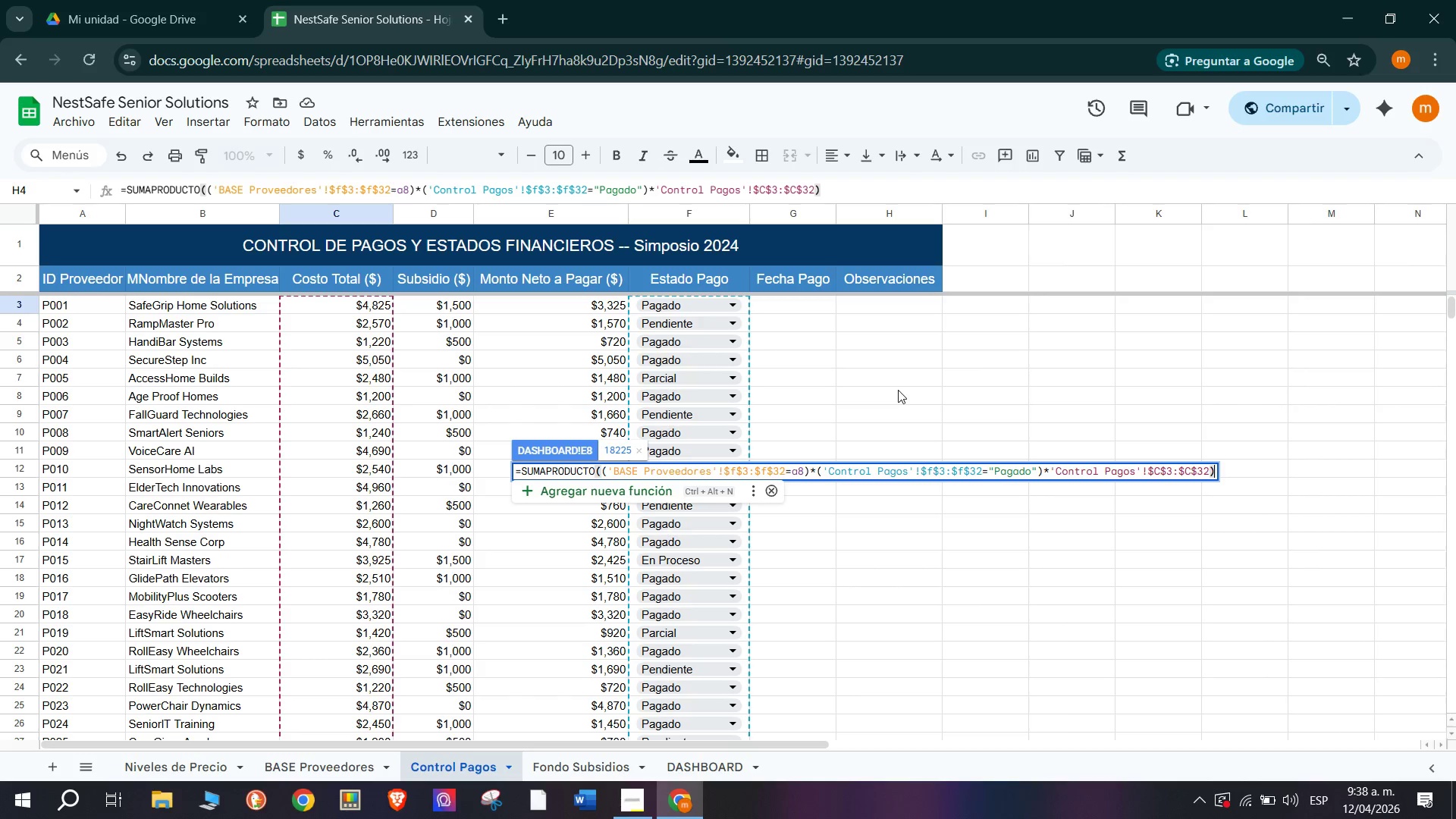 
key(Enter)
 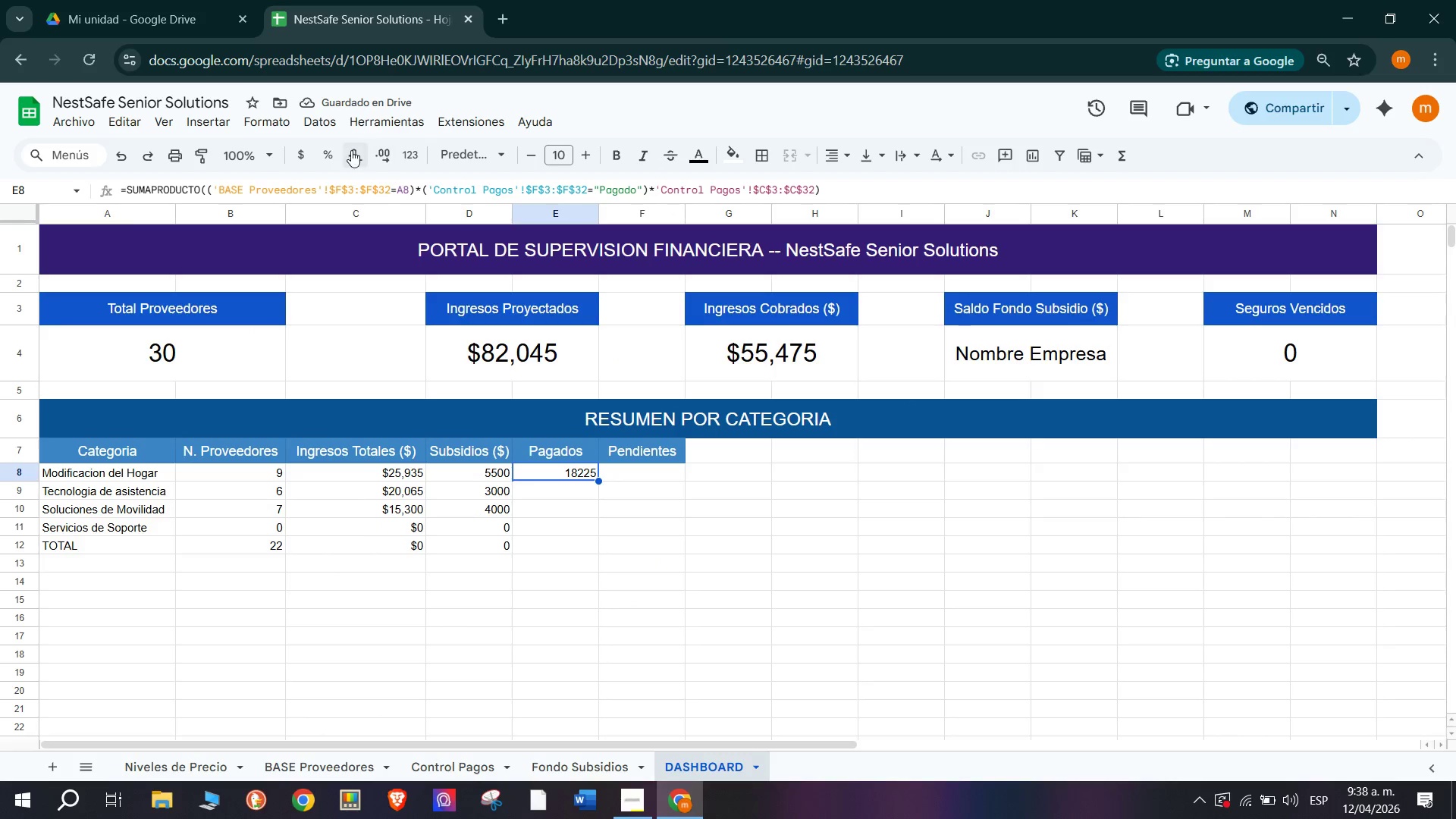 
left_click([300, 159])
 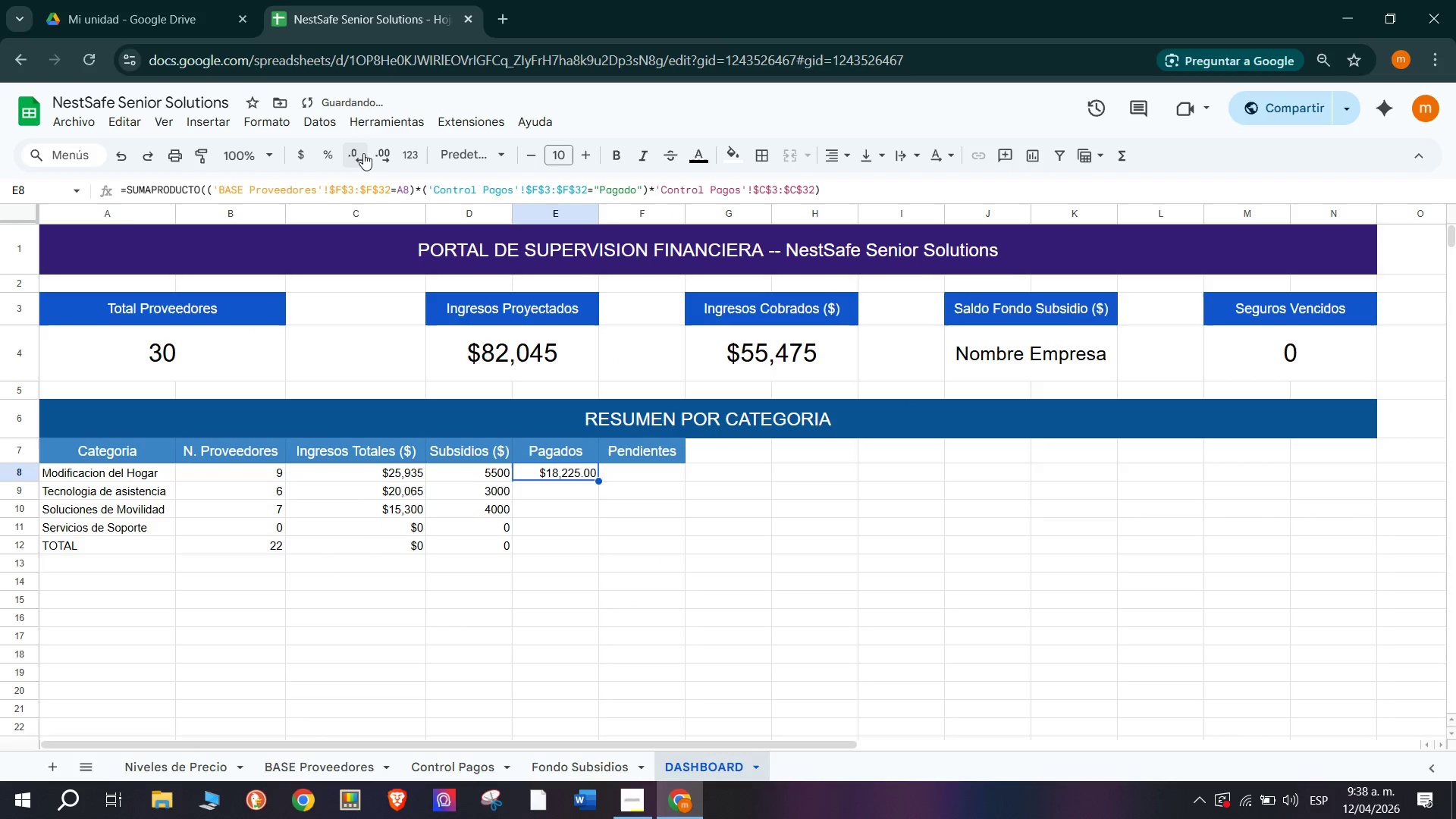 
double_click([363, 153])
 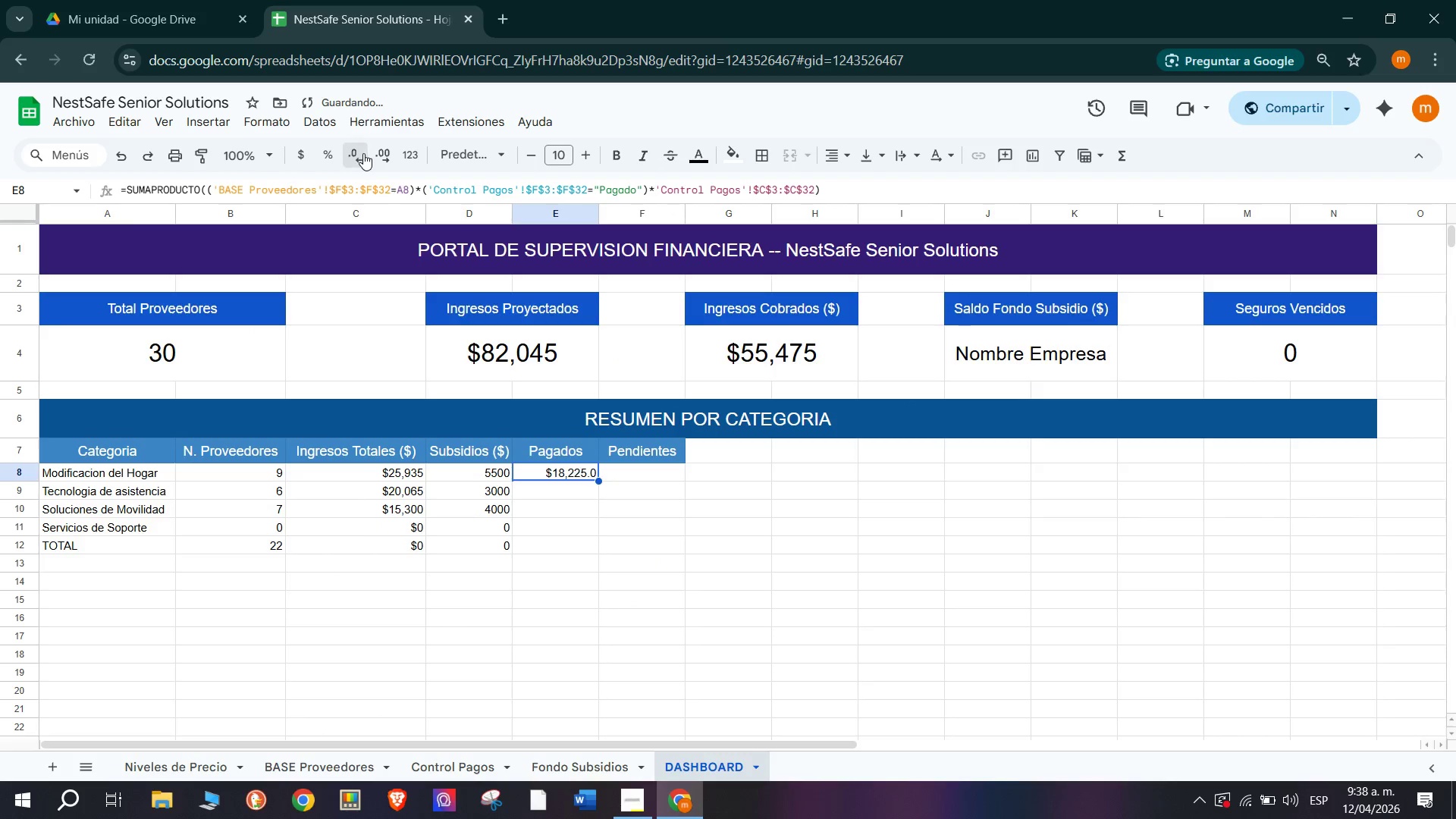 
triple_click([363, 153])
 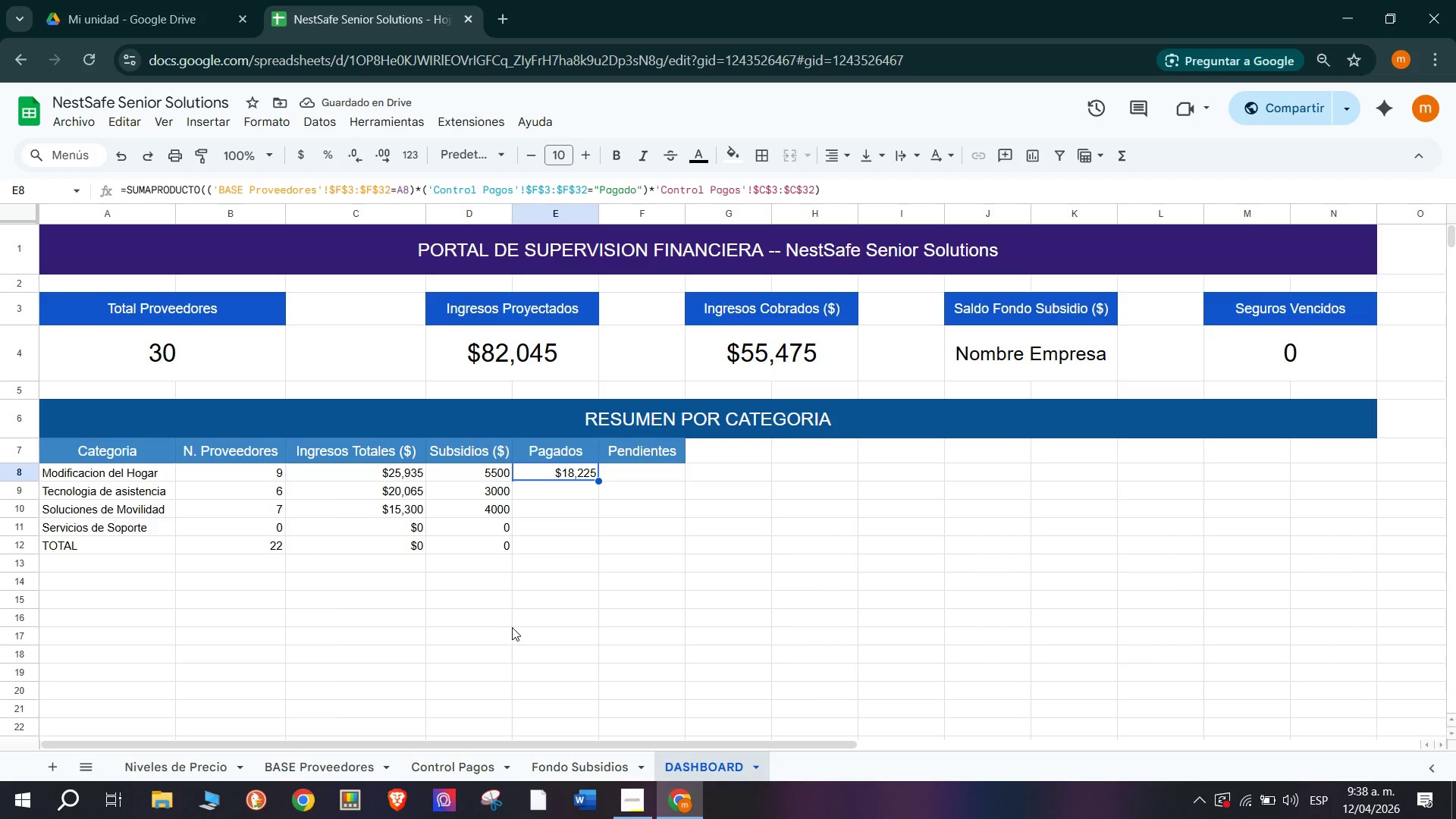 
left_click_drag(start_coordinate=[596, 482], to_coordinate=[572, 553])
 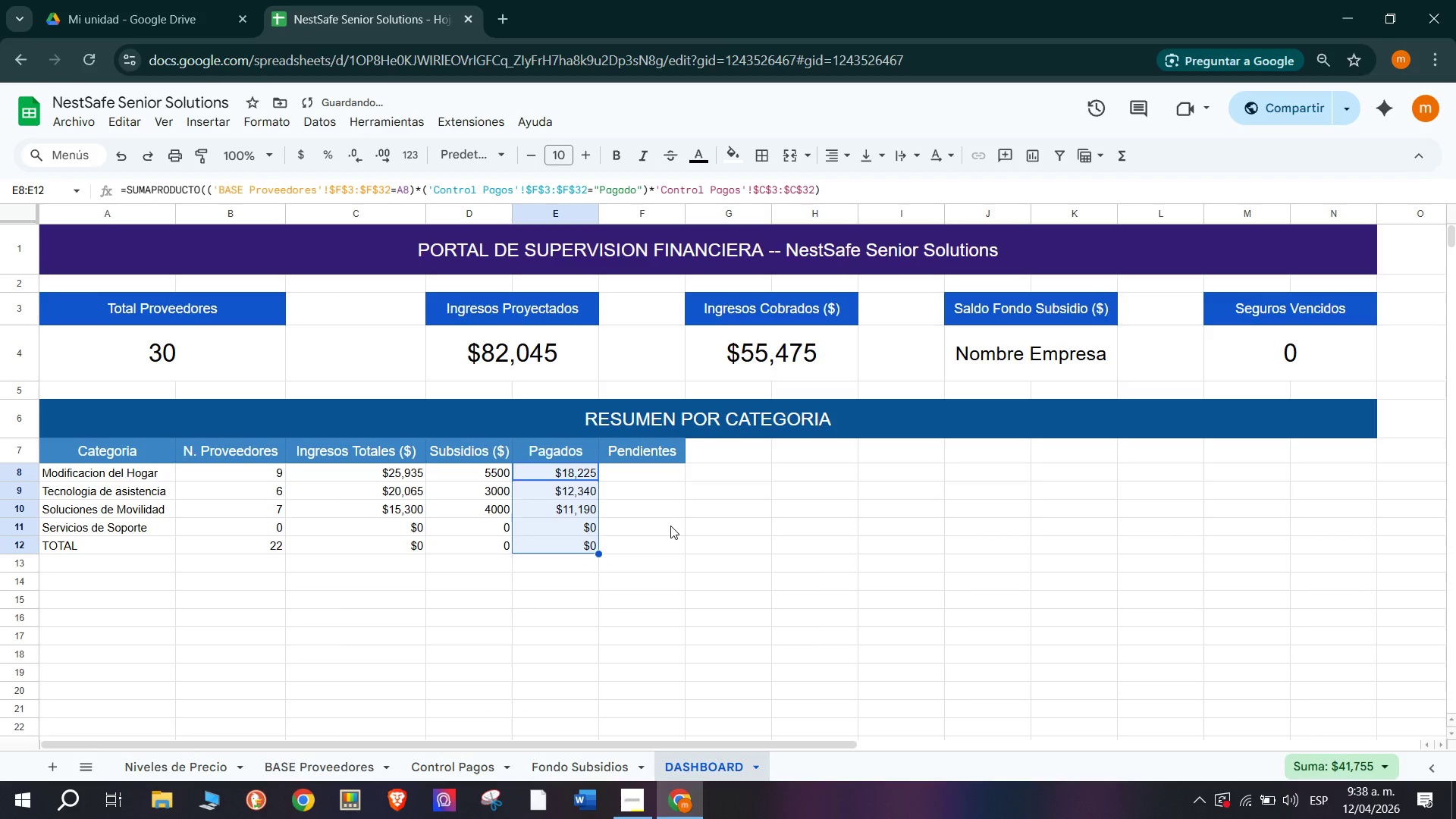 
left_click([646, 469])
 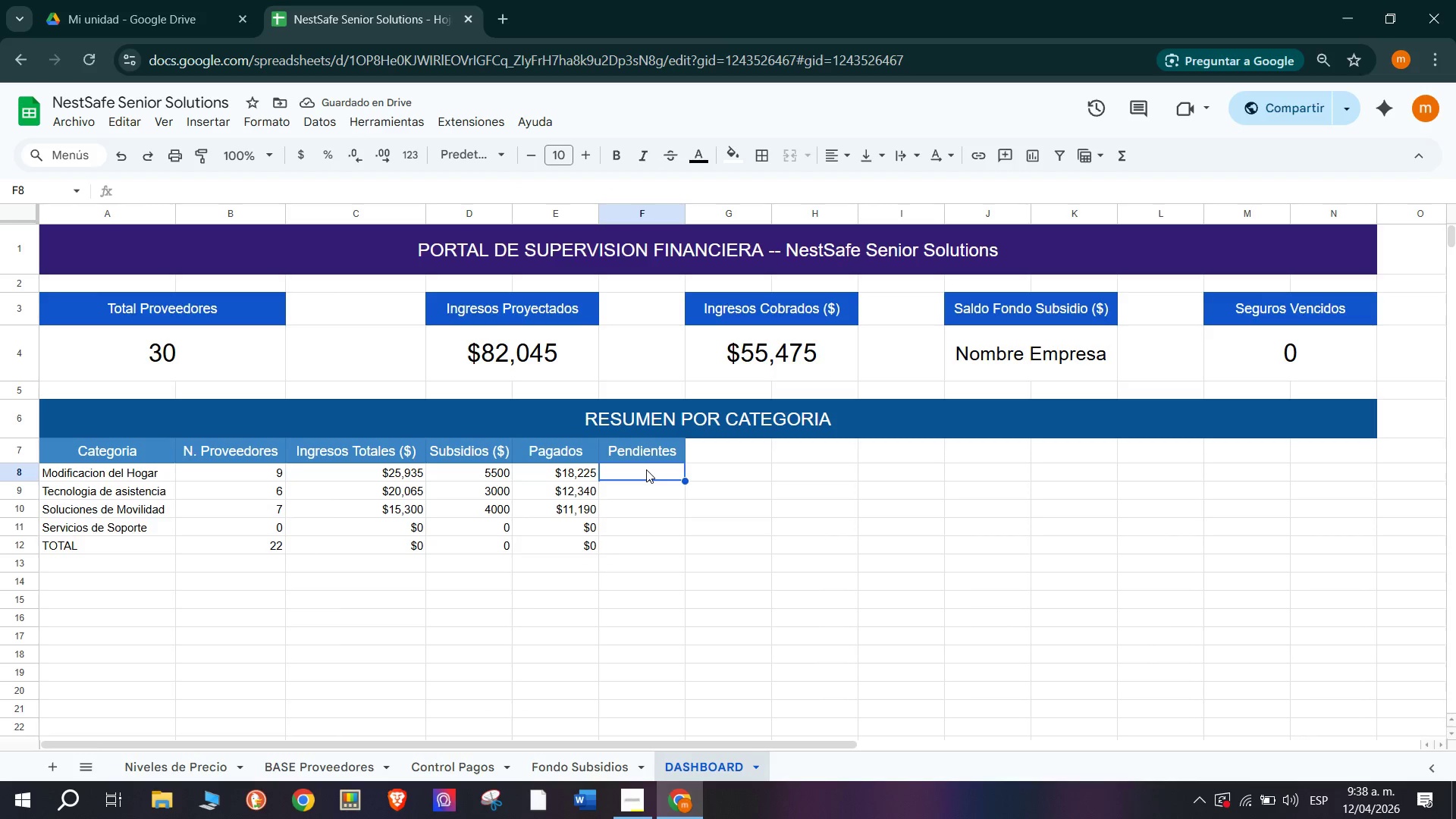 
left_click([576, 540])
 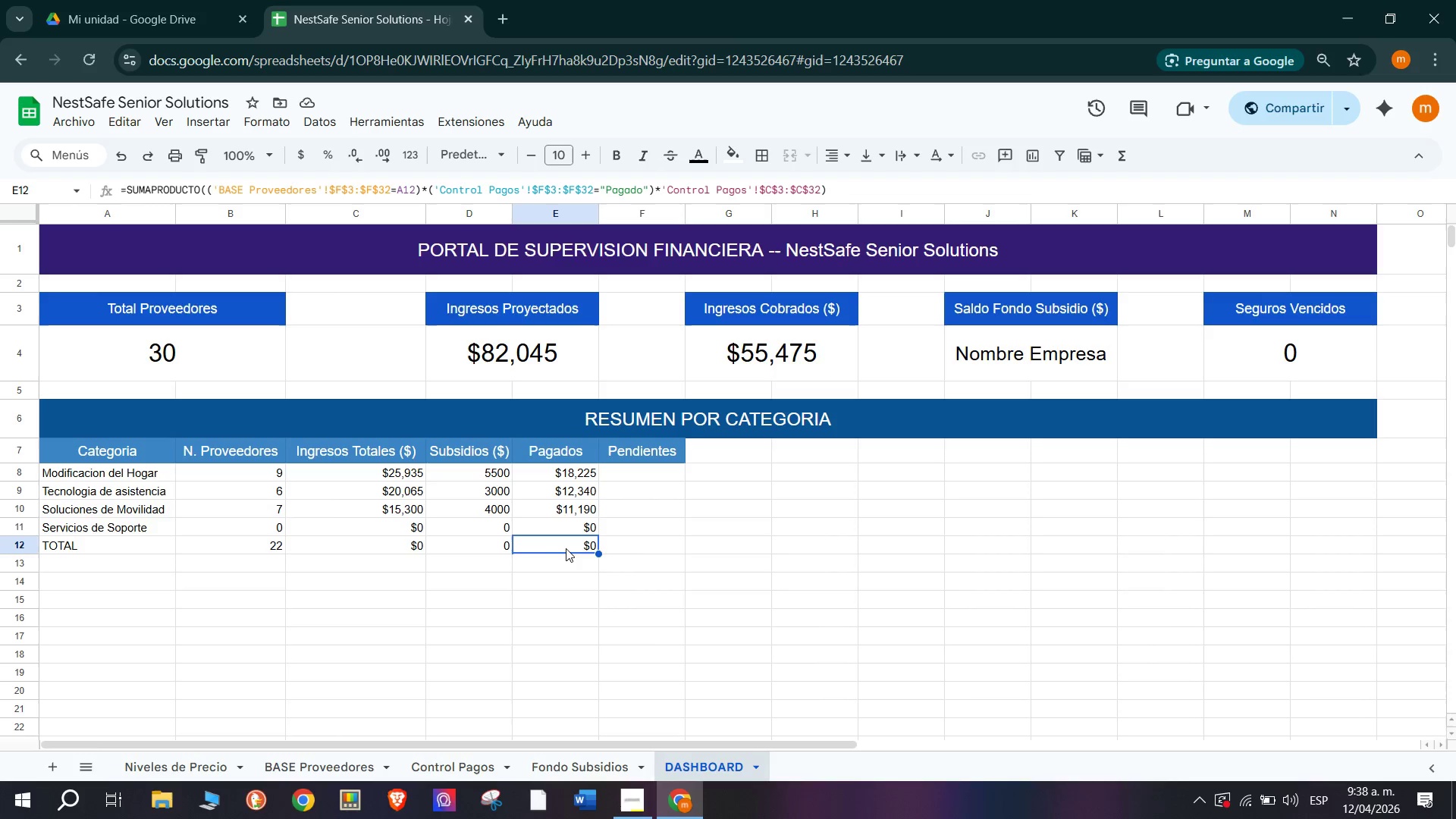 
key(Backspace)
 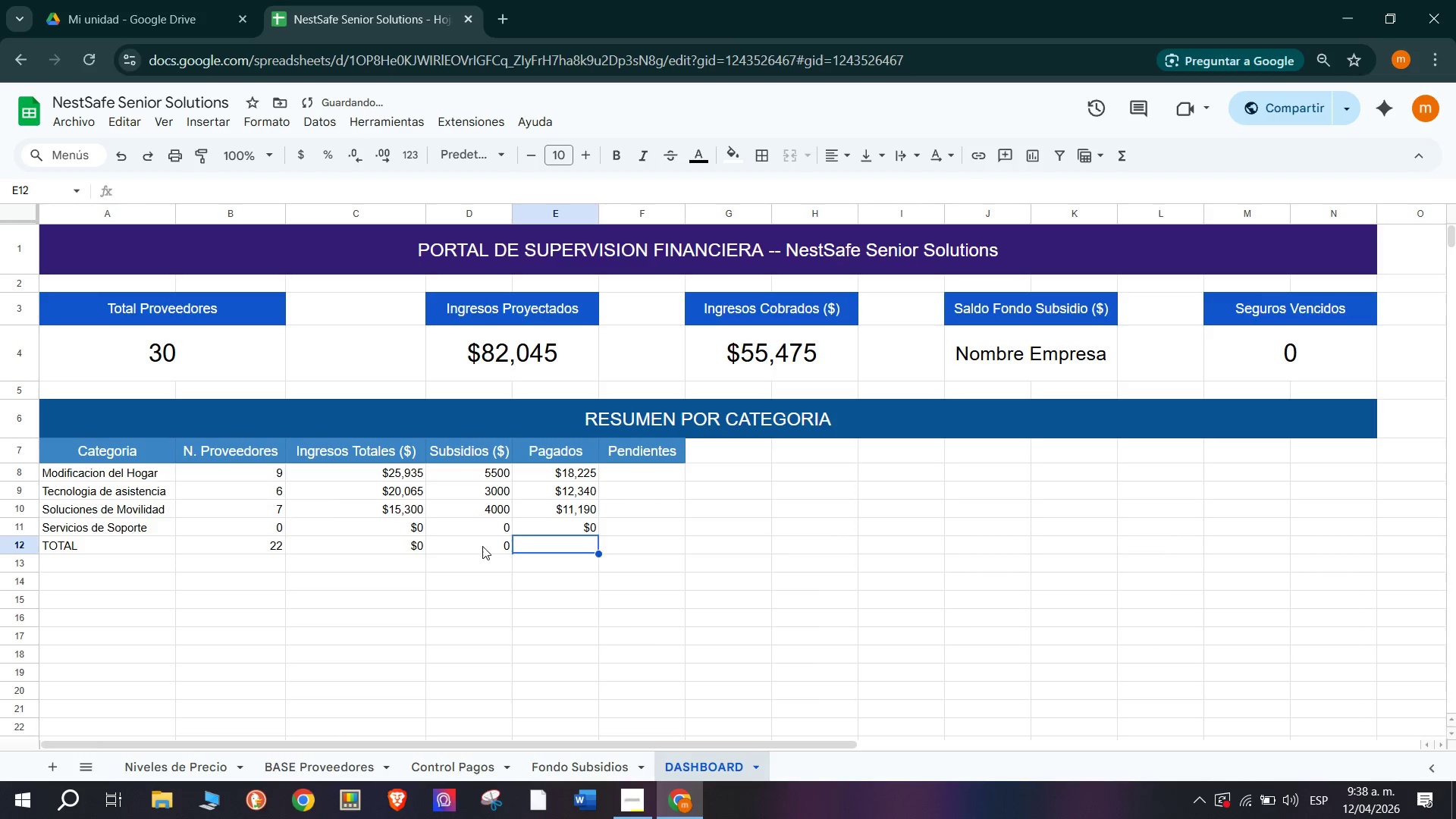 
key(Backspace)
 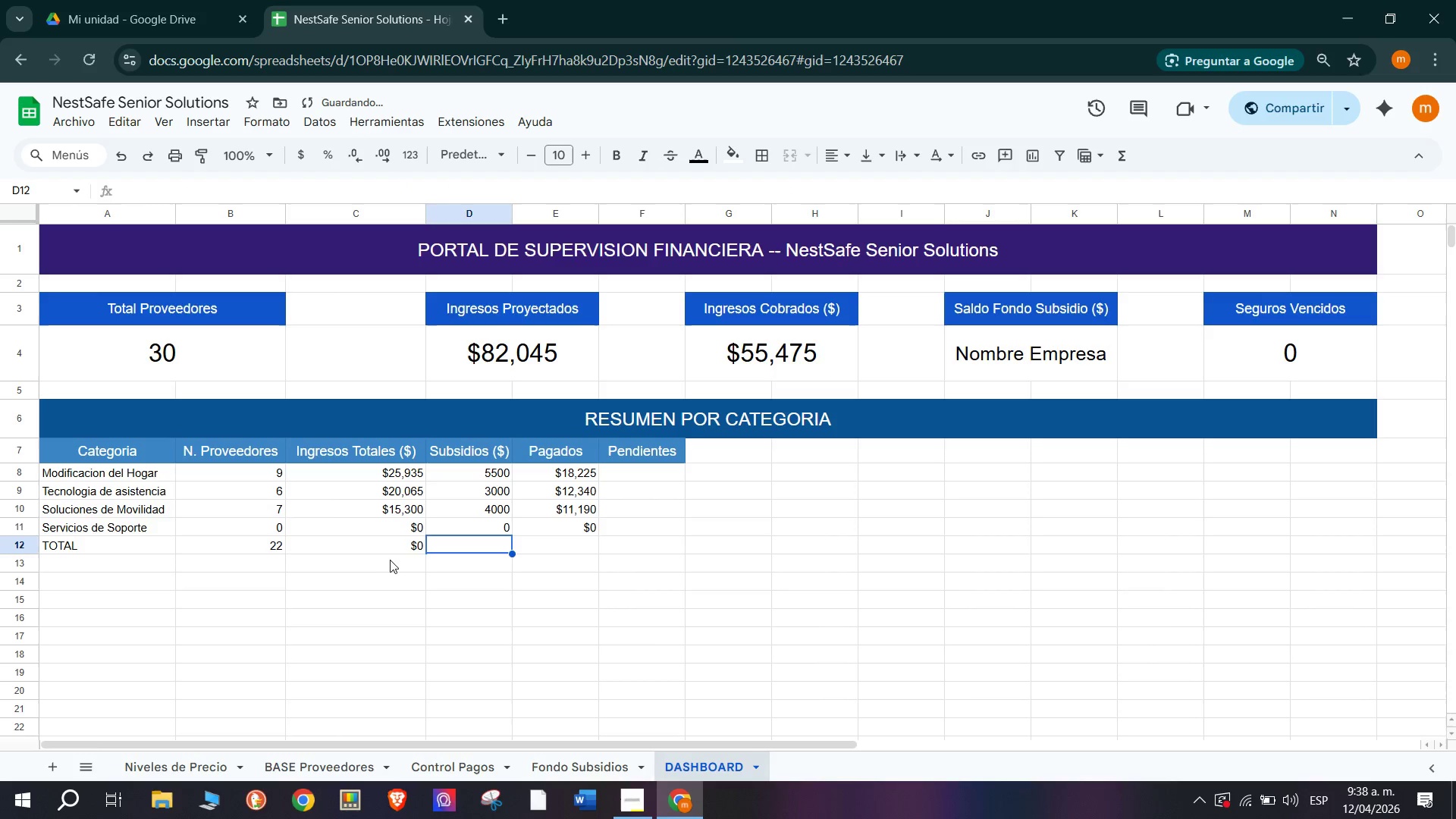 
left_click([393, 551])
 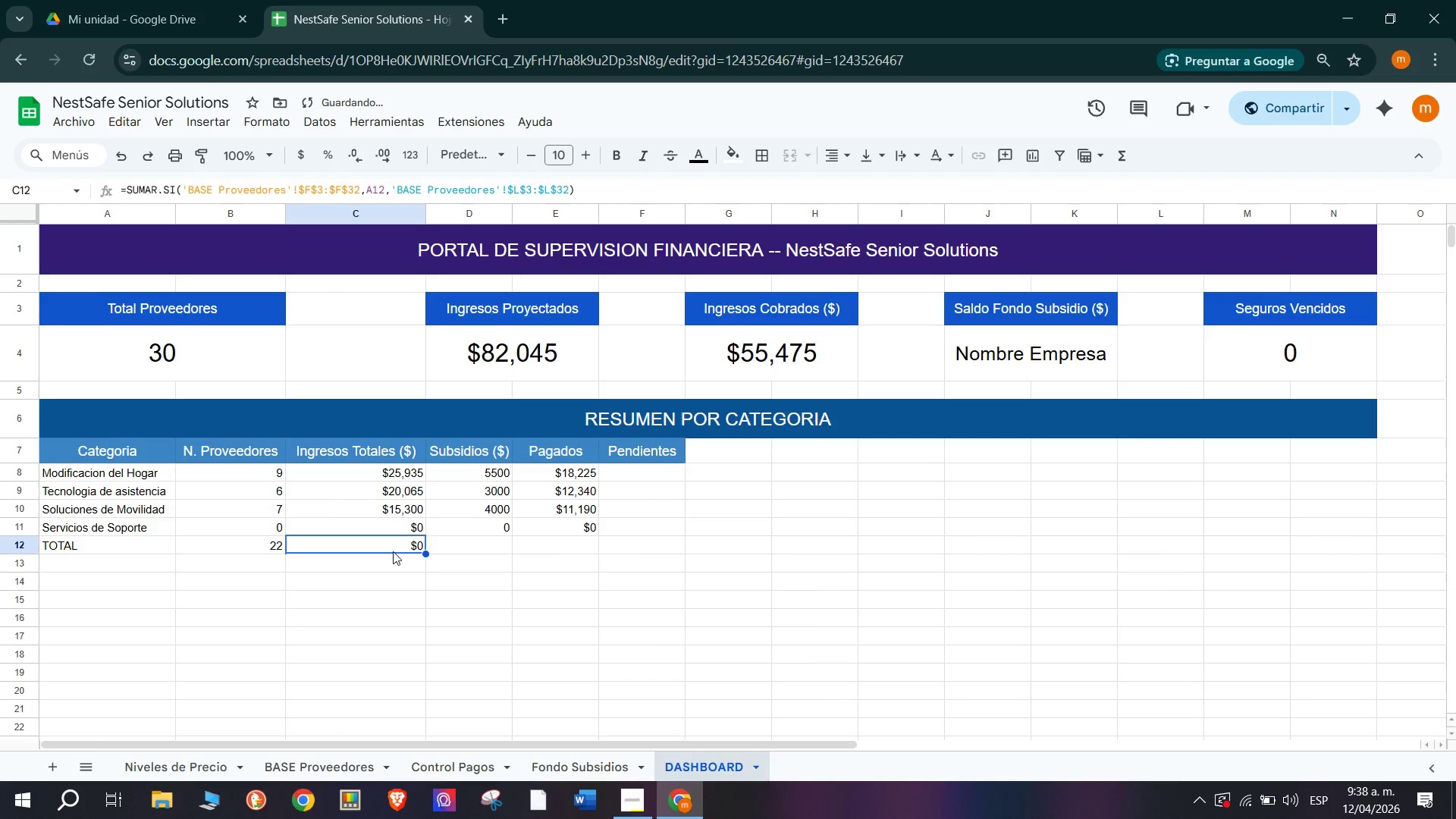 
key(Backspace)
 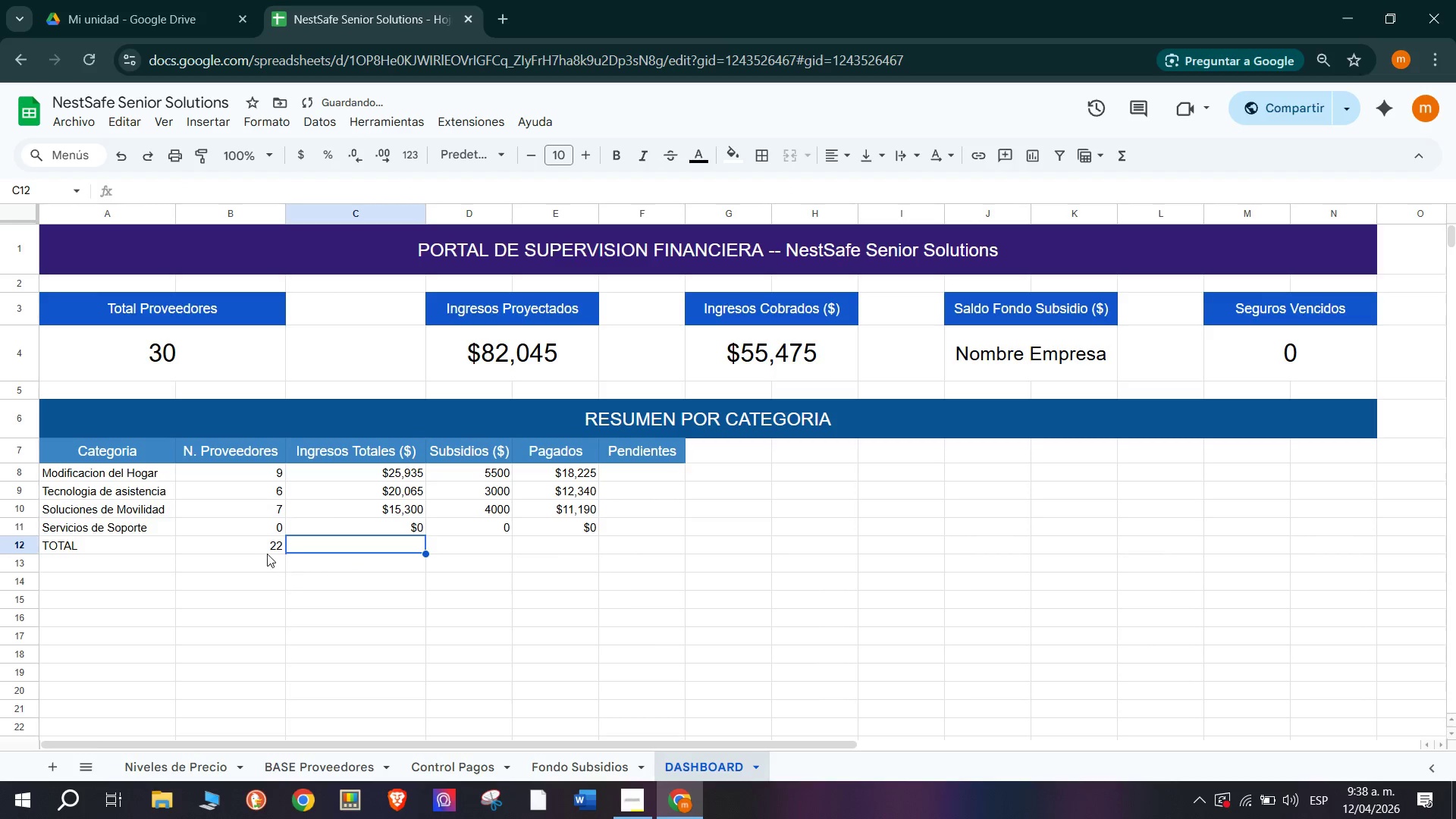 
left_click([265, 553])
 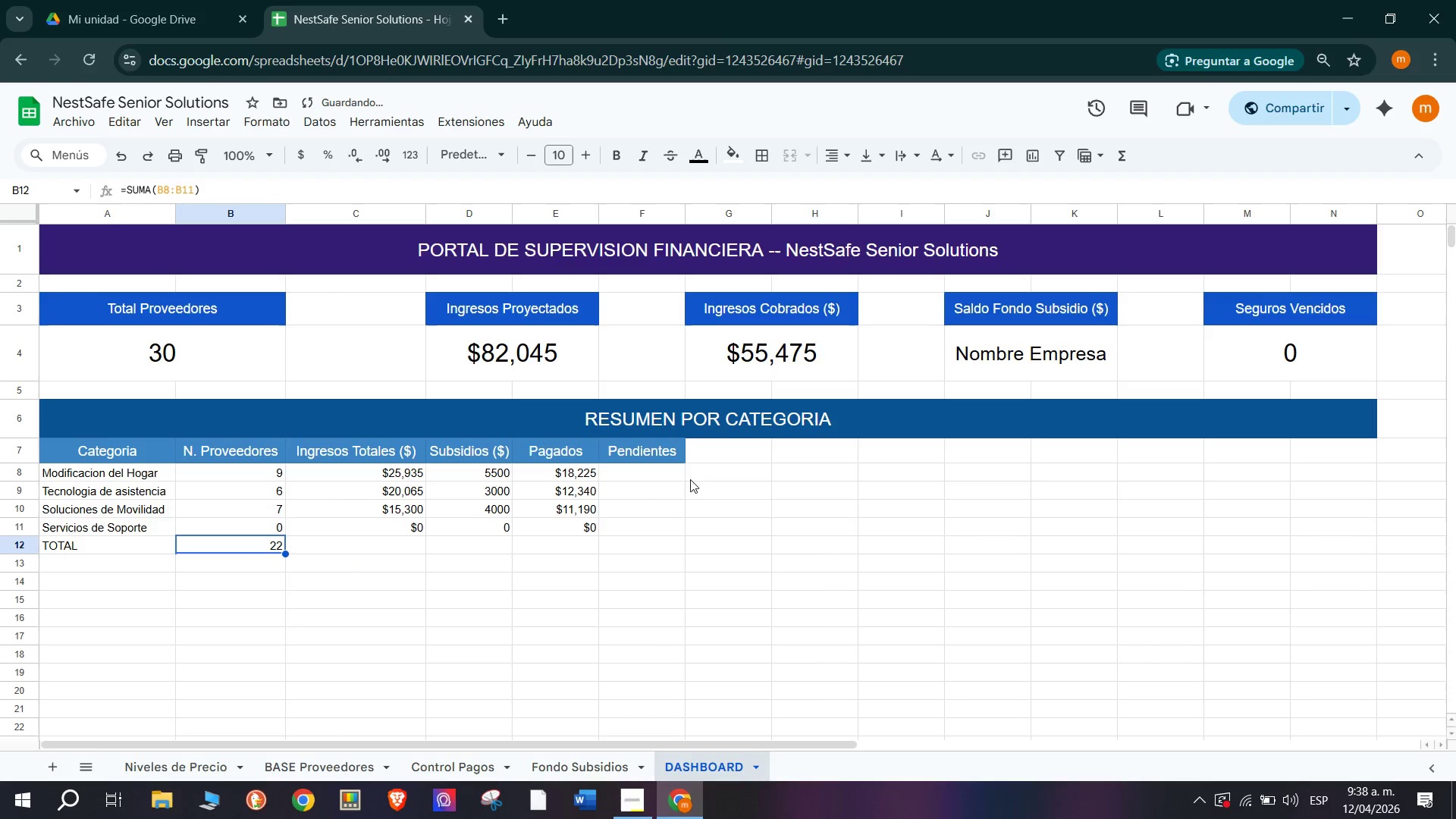 
left_click([646, 471])
 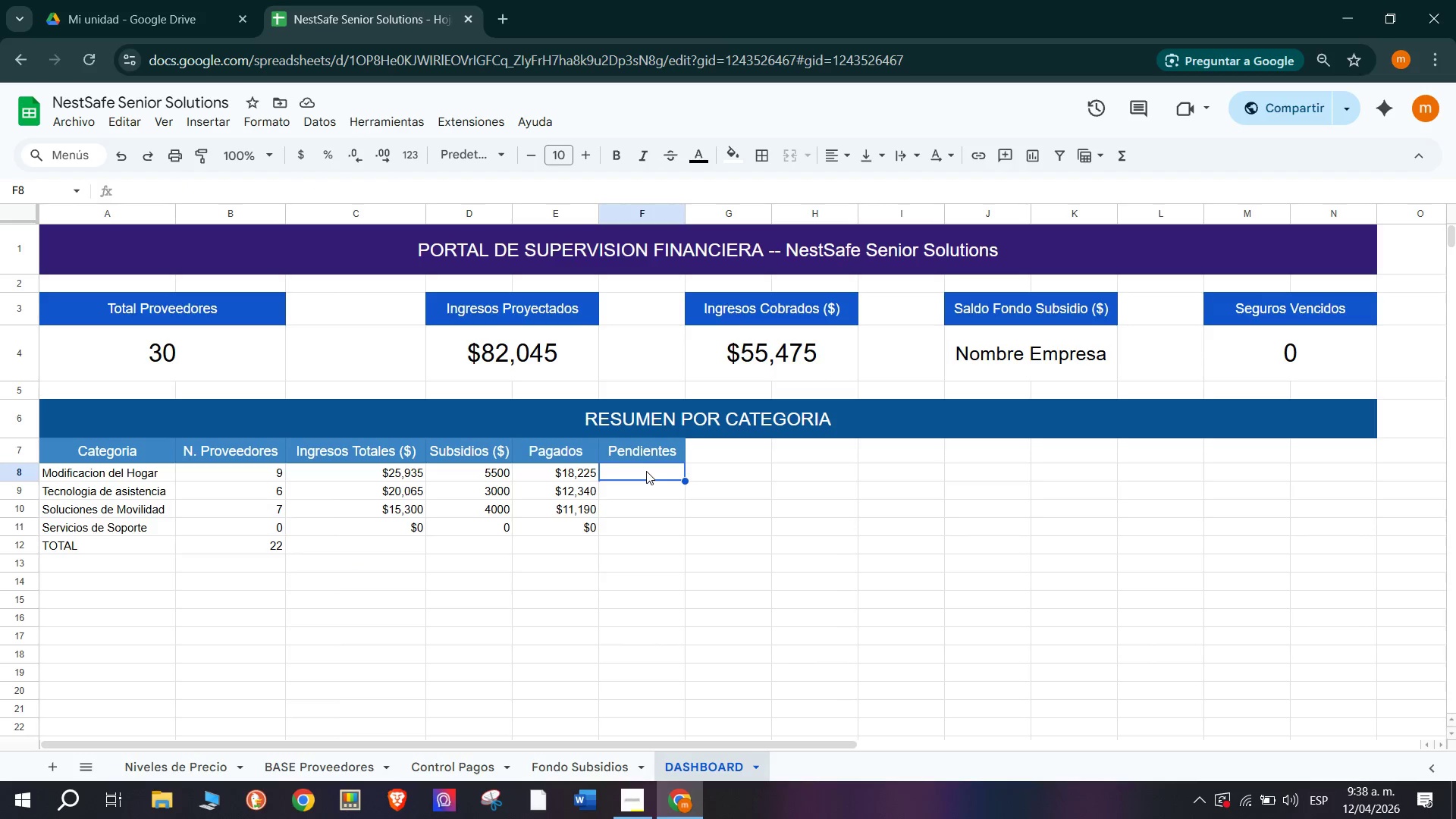 
wait(9.14)
 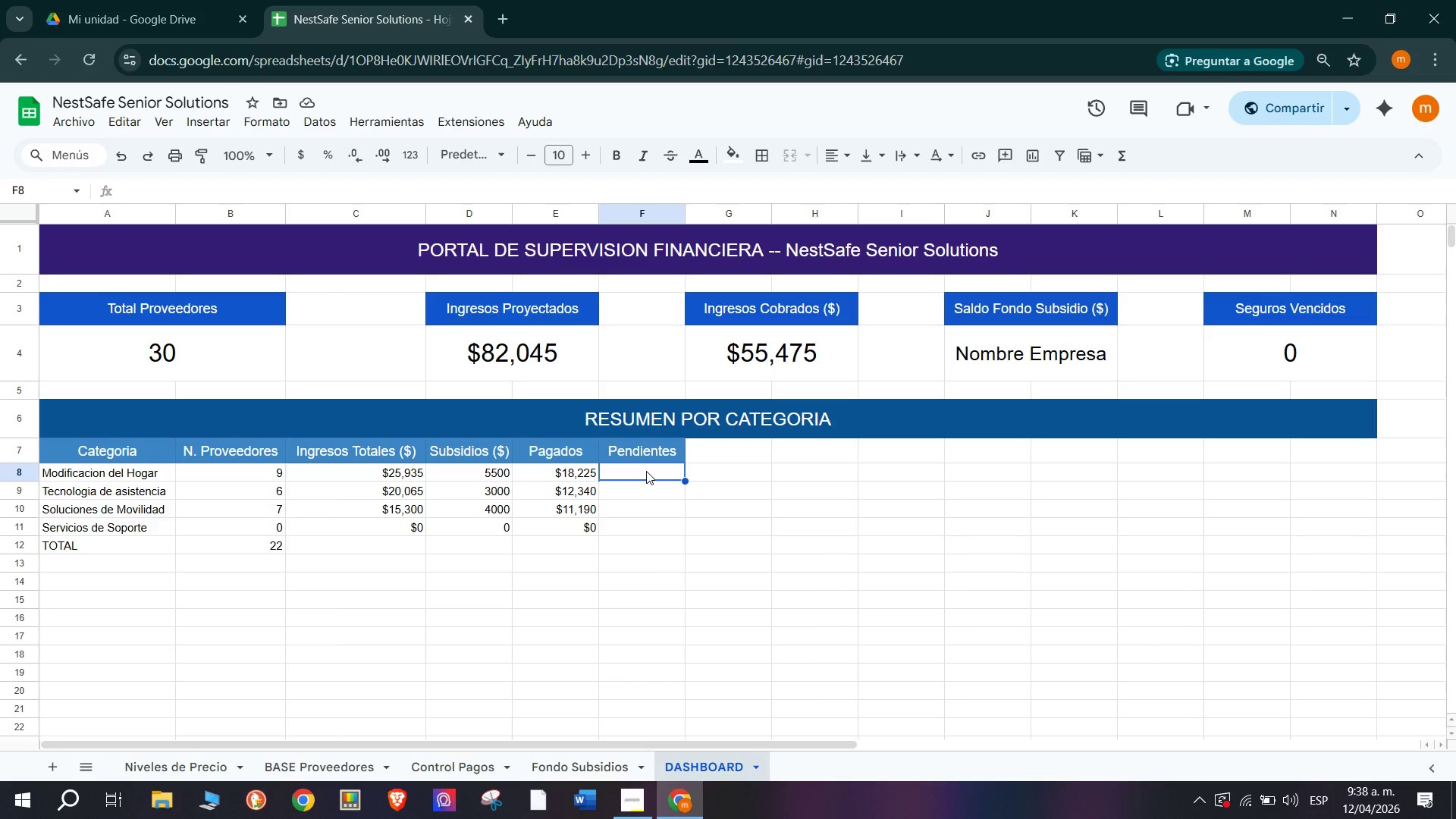 
type()SUMAR)
 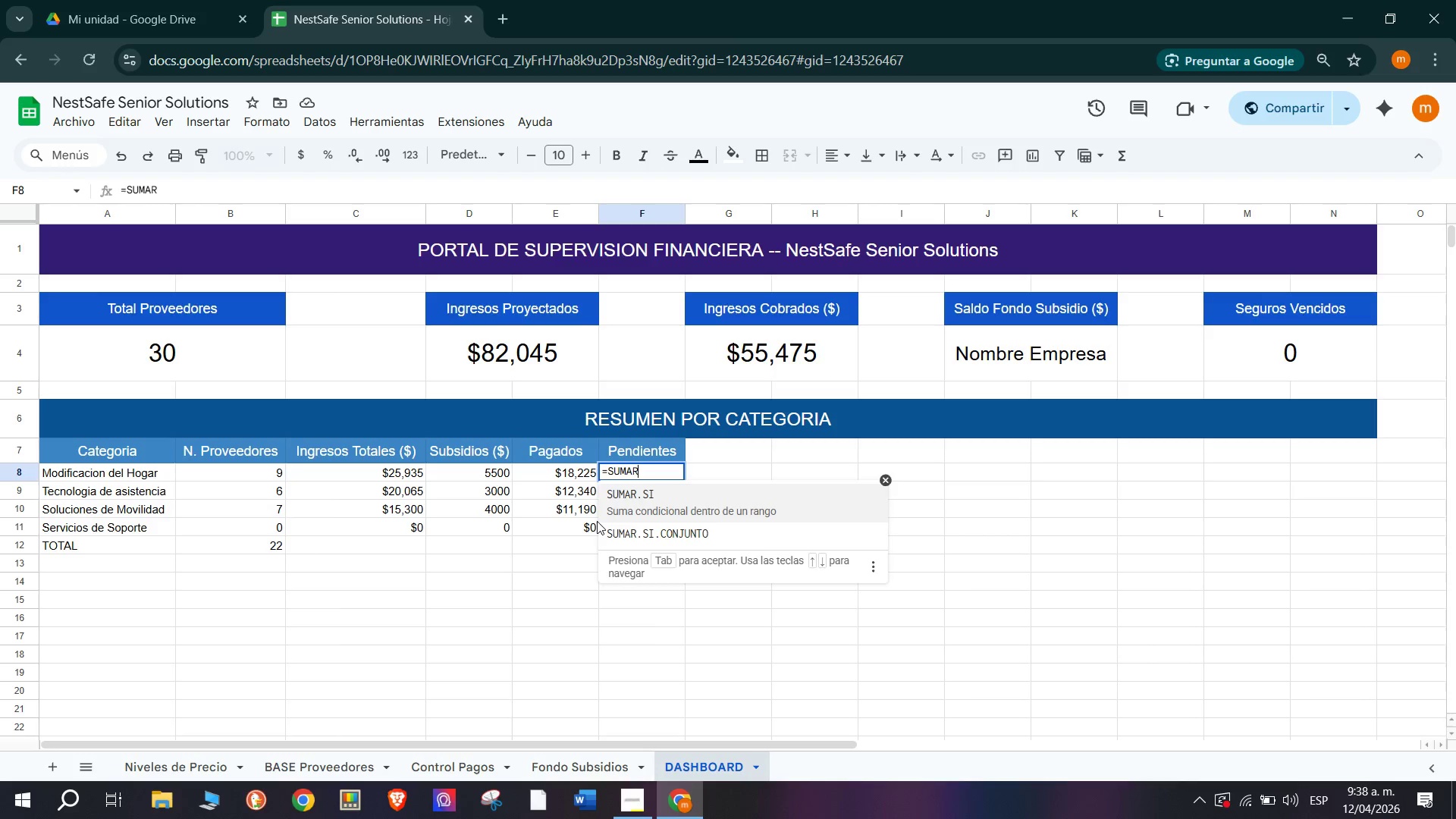 
key(Backspace)
 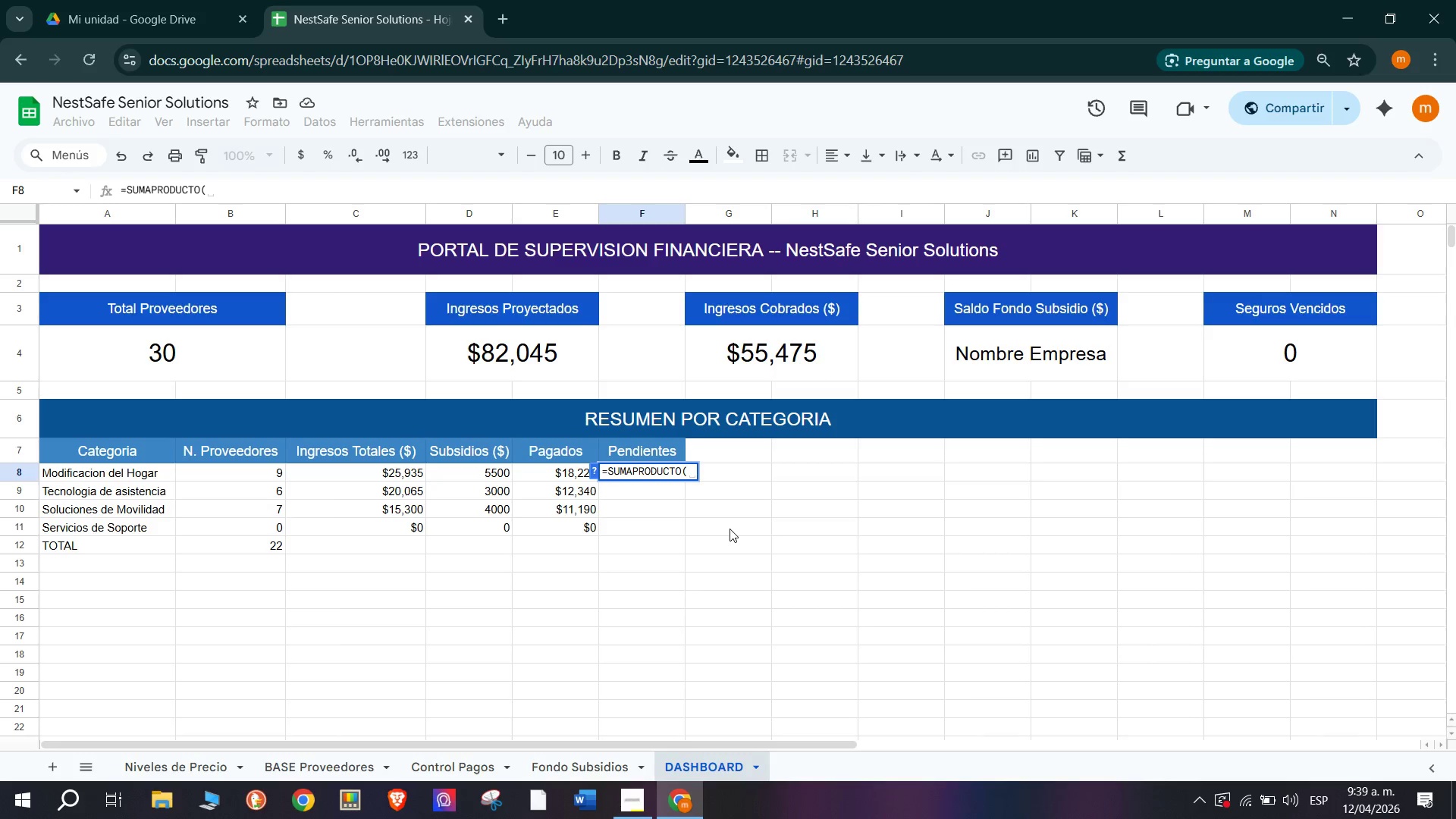 
wait(6.22)
 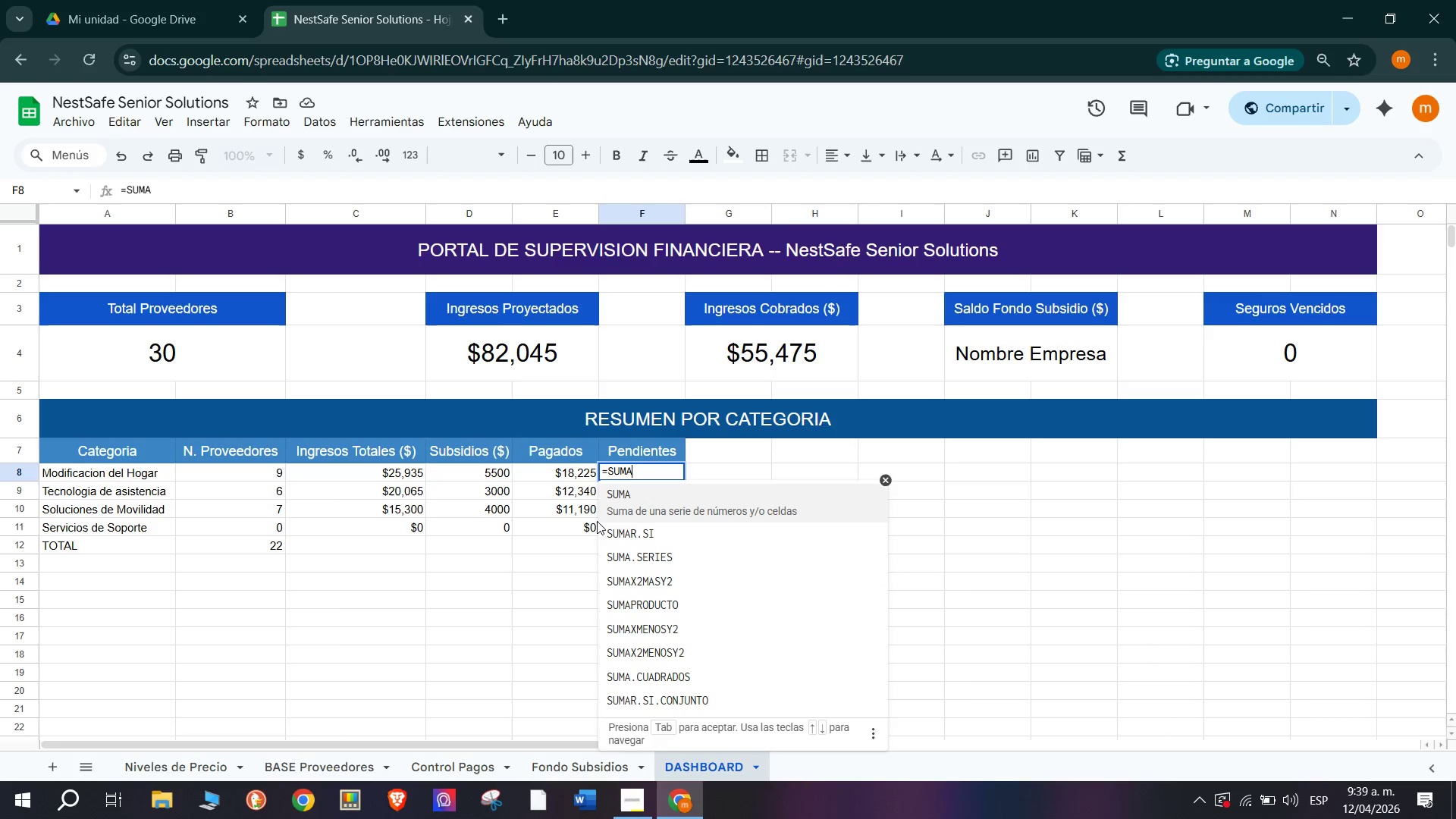 
key(Shift+8)
 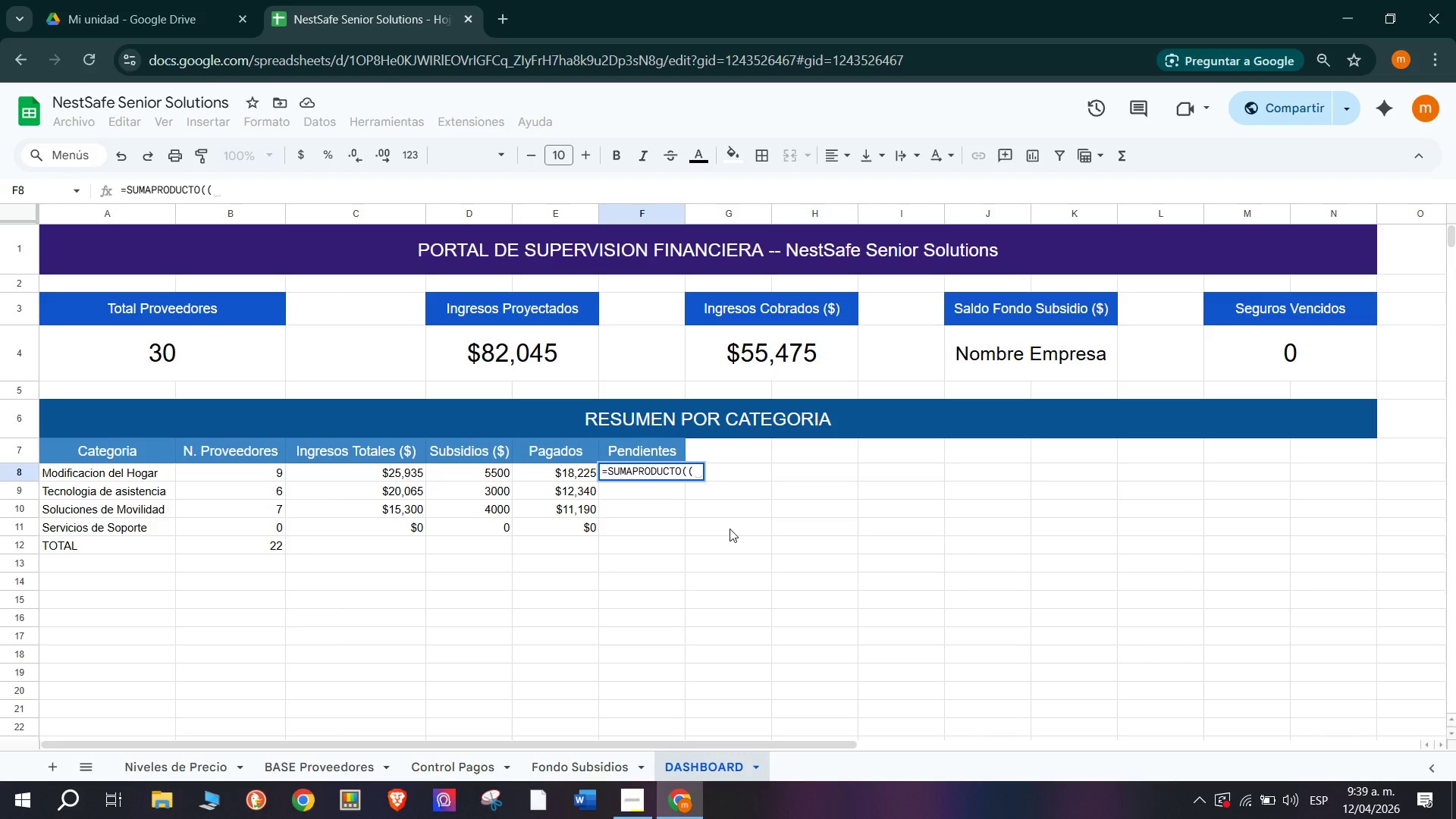 
key(Backspace)
 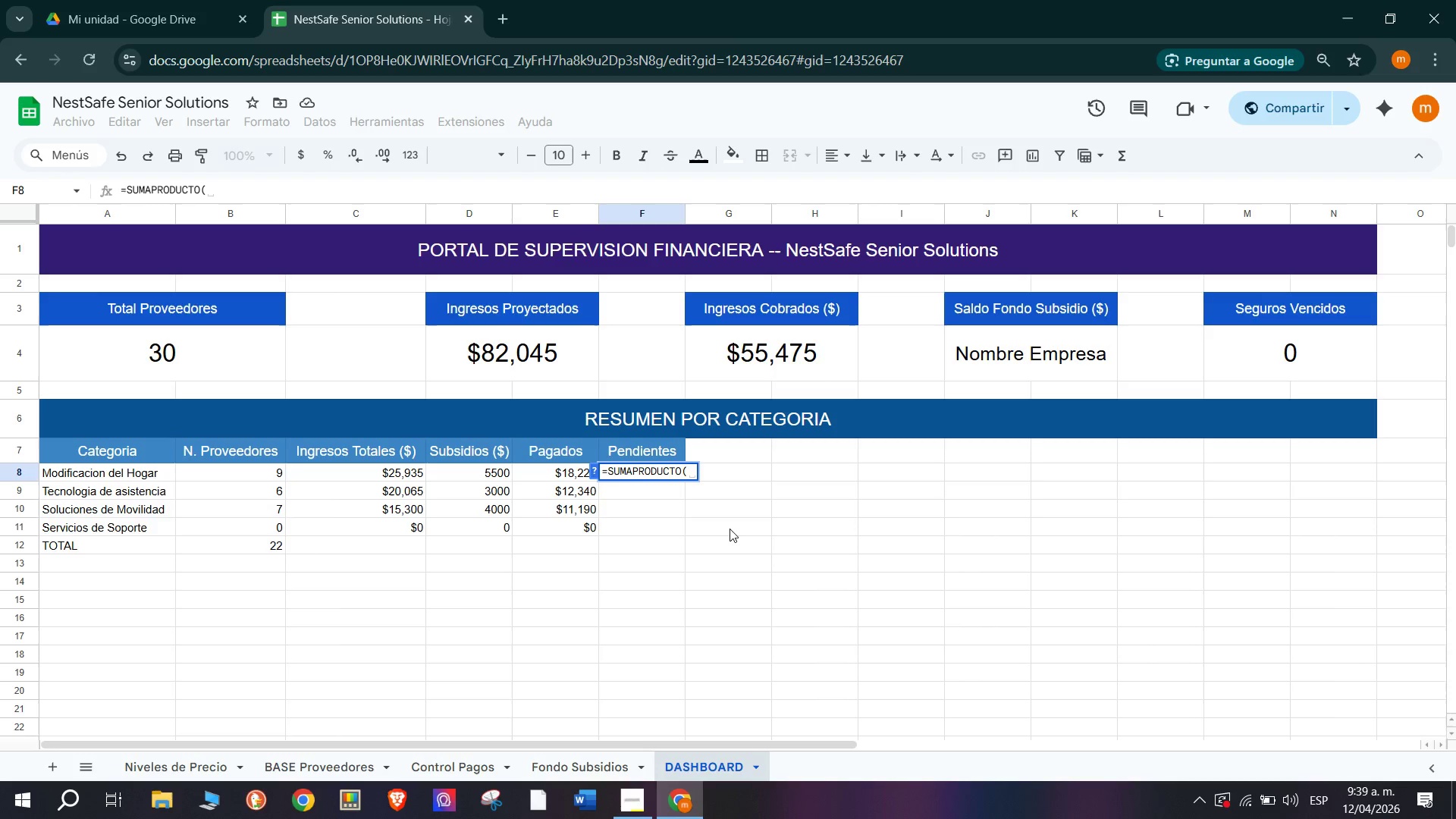 
key(Shift+8)
 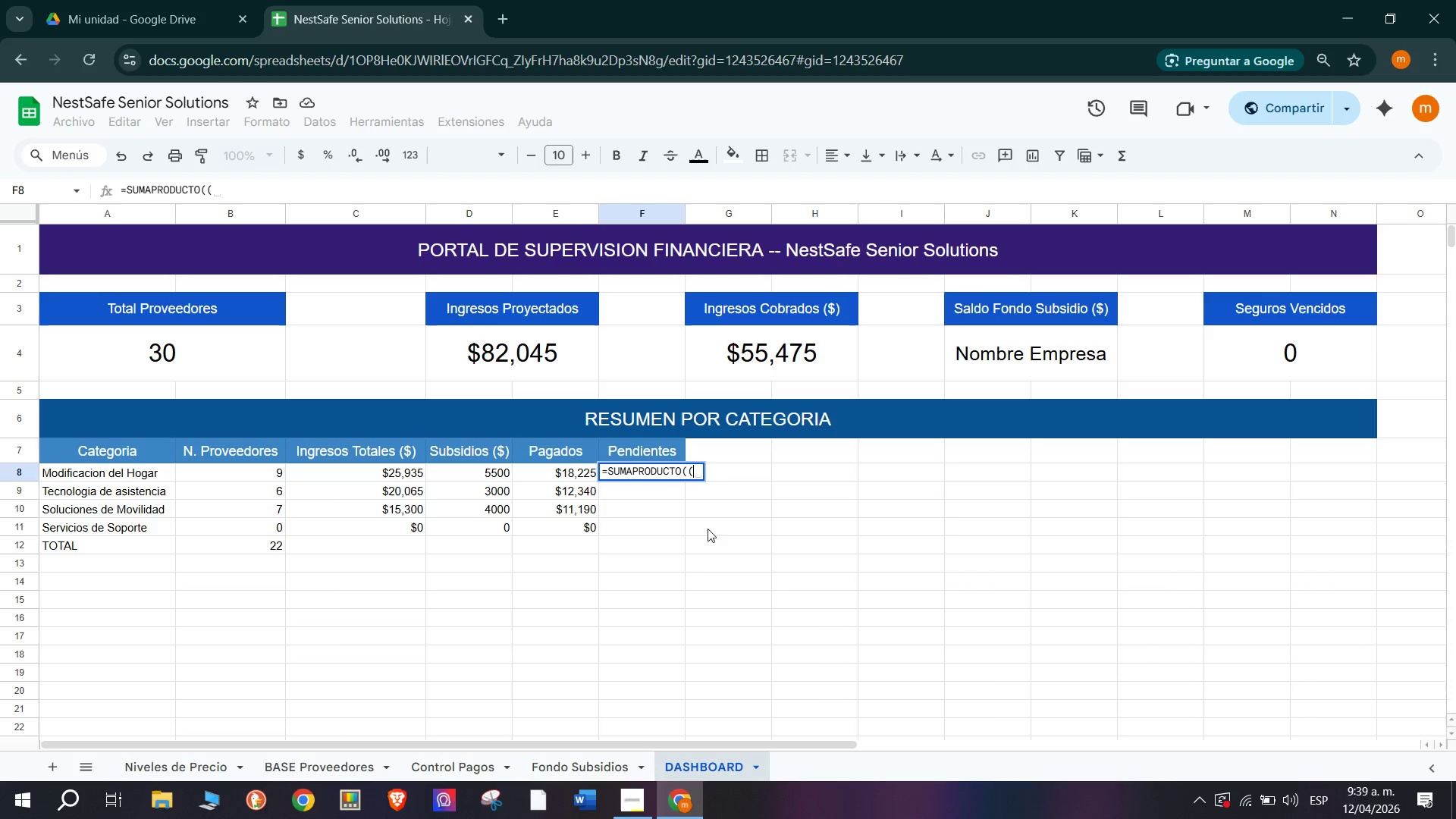 
left_click([343, 761])
 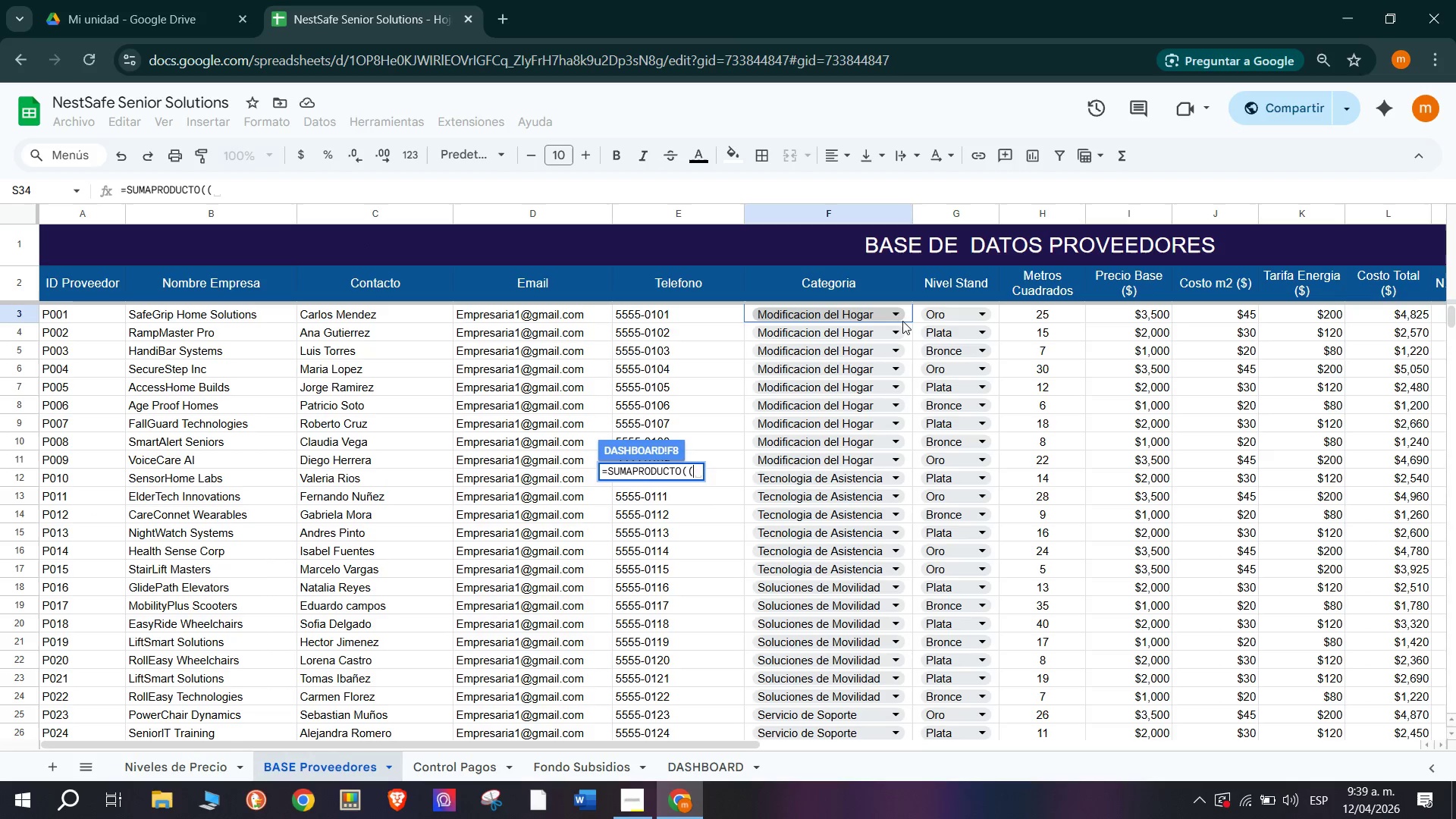 
left_click([907, 321])
 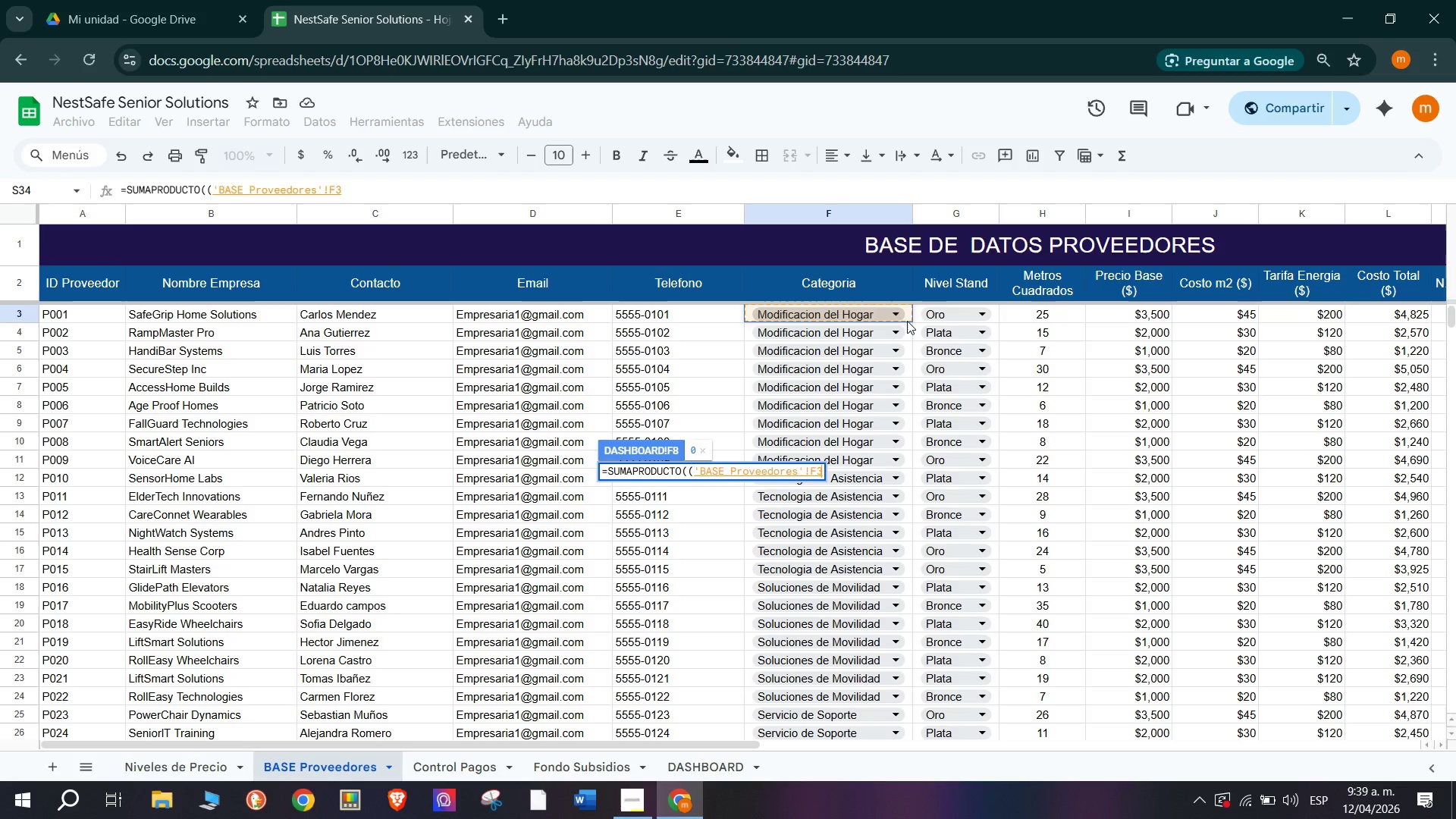 
key(Backspace)
key(Backspace)
type($F$3>$)
 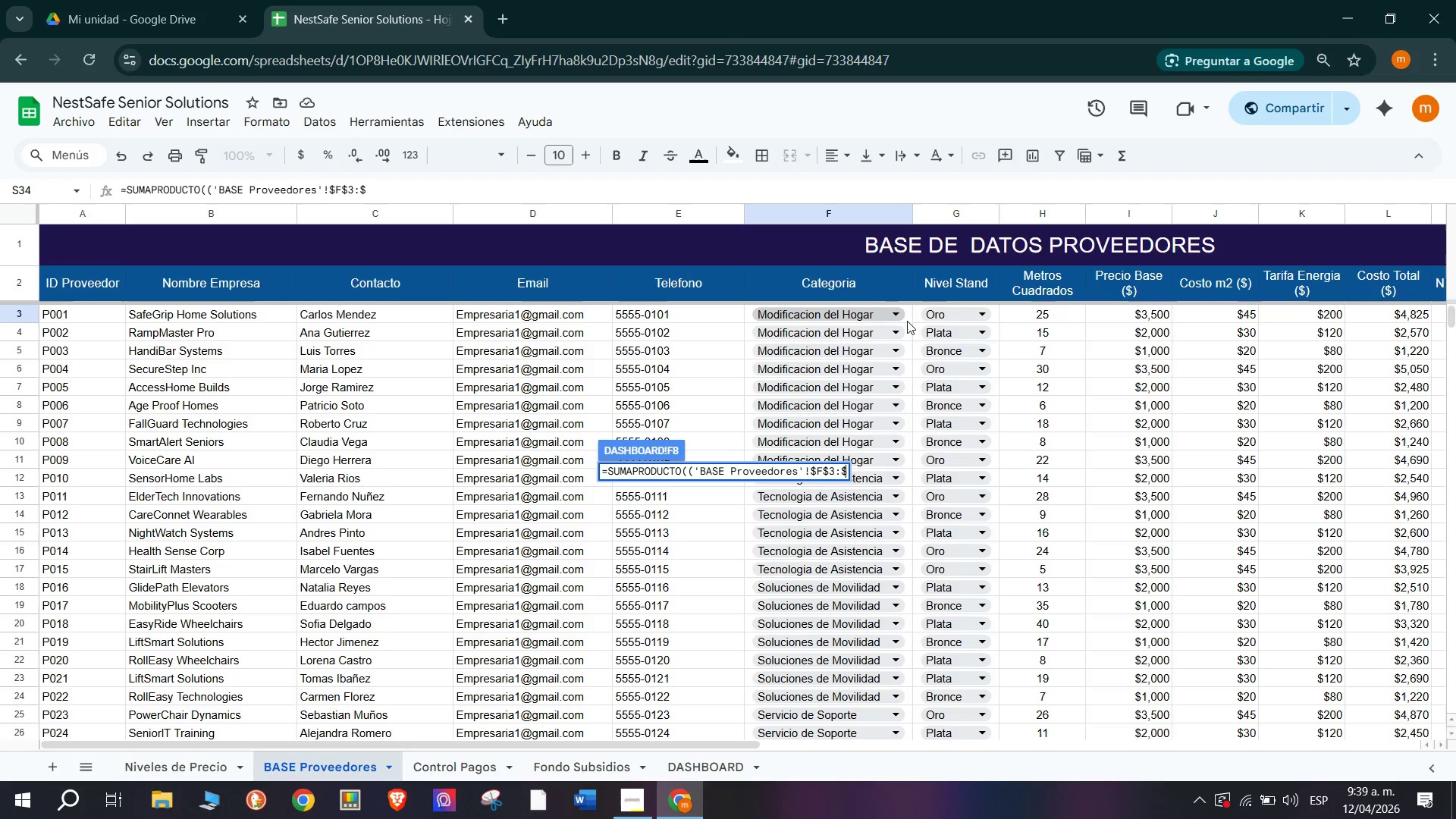 
type($F$32)A8*)
key(Backspace)
type((=)
key(Backspace)
type(+*CON)
key(Backspace)
key(Backspace)
key(Backspace)
 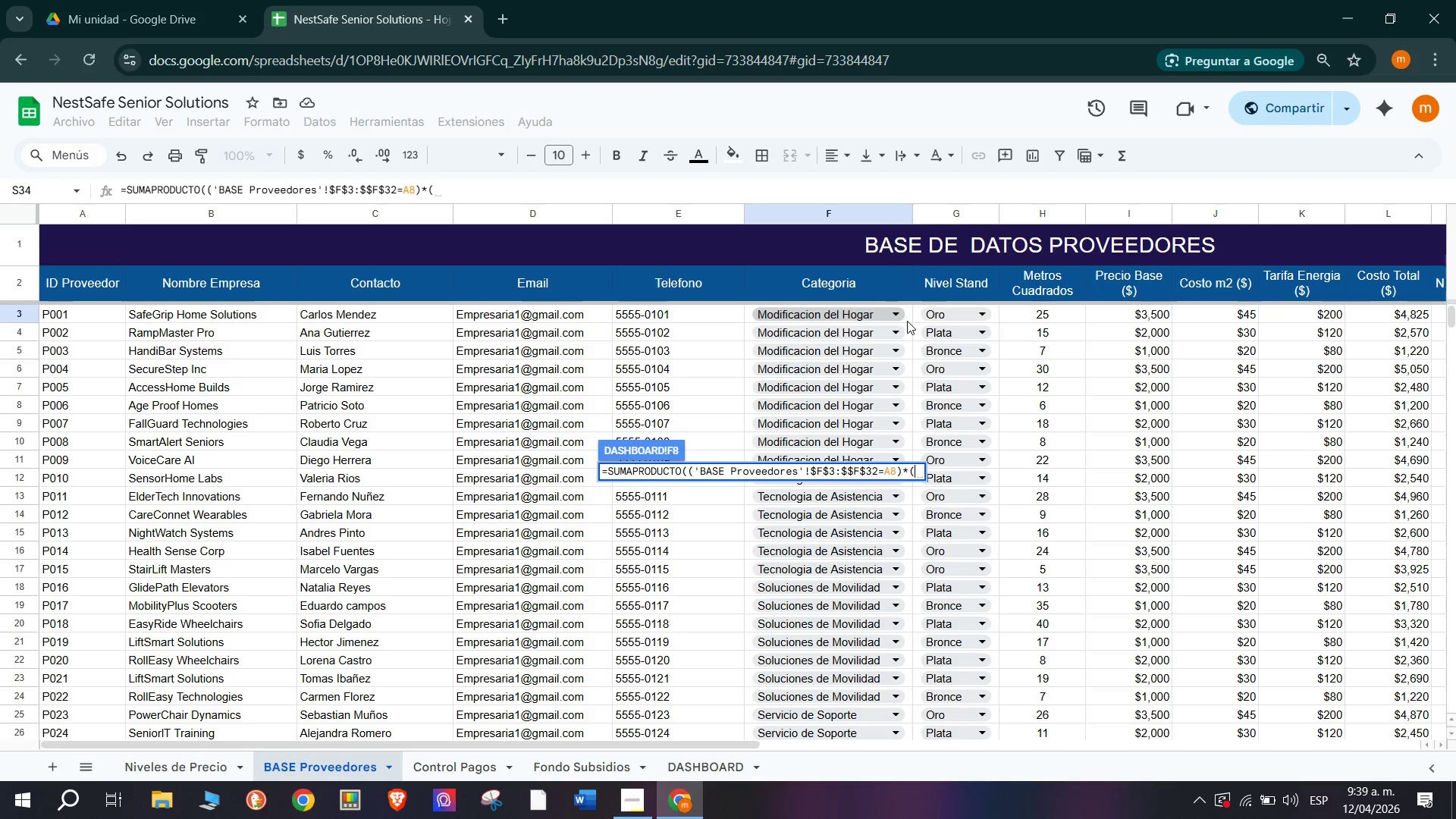 
left_click([492, 773])
 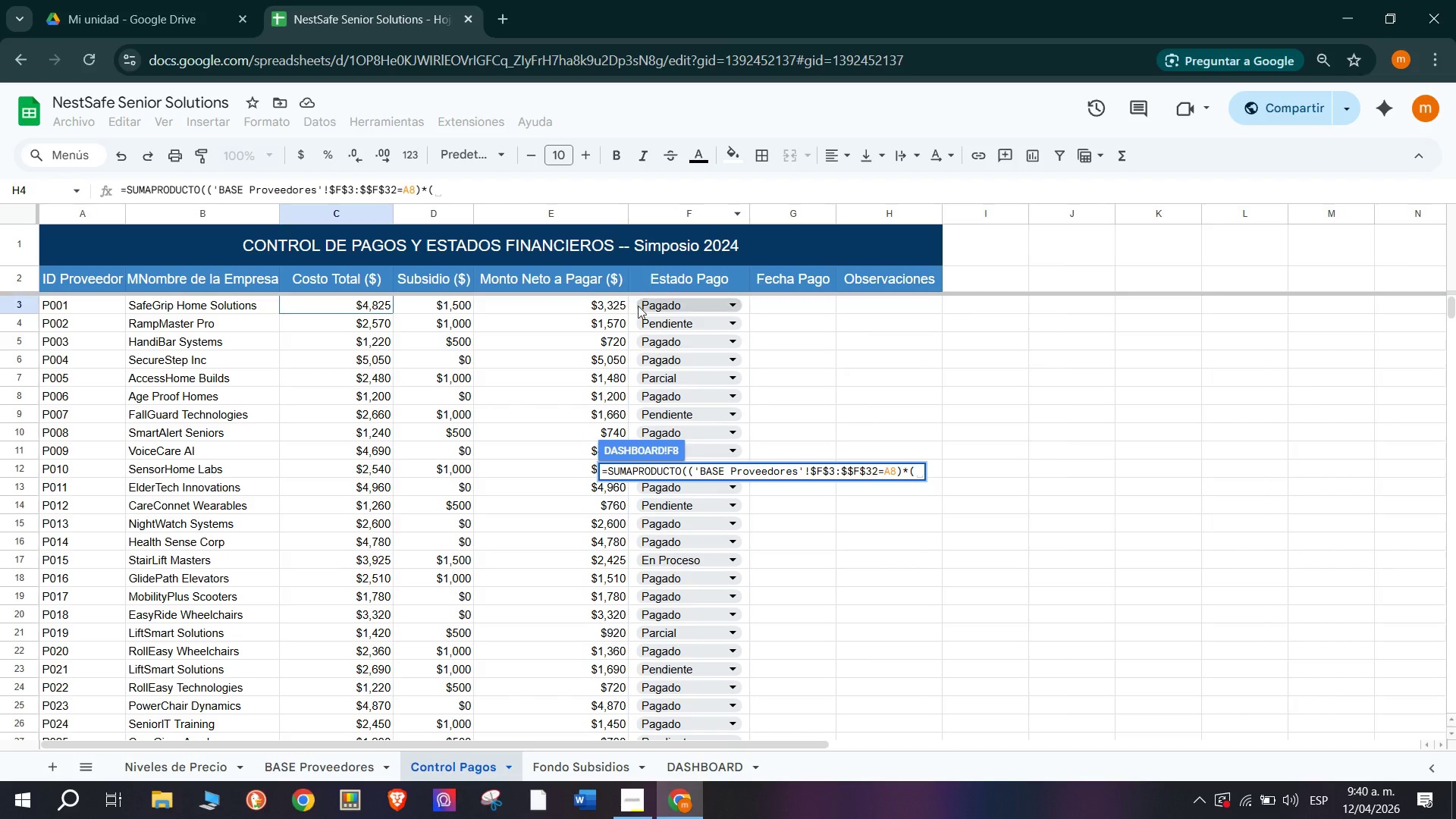 
wait(7.38)
 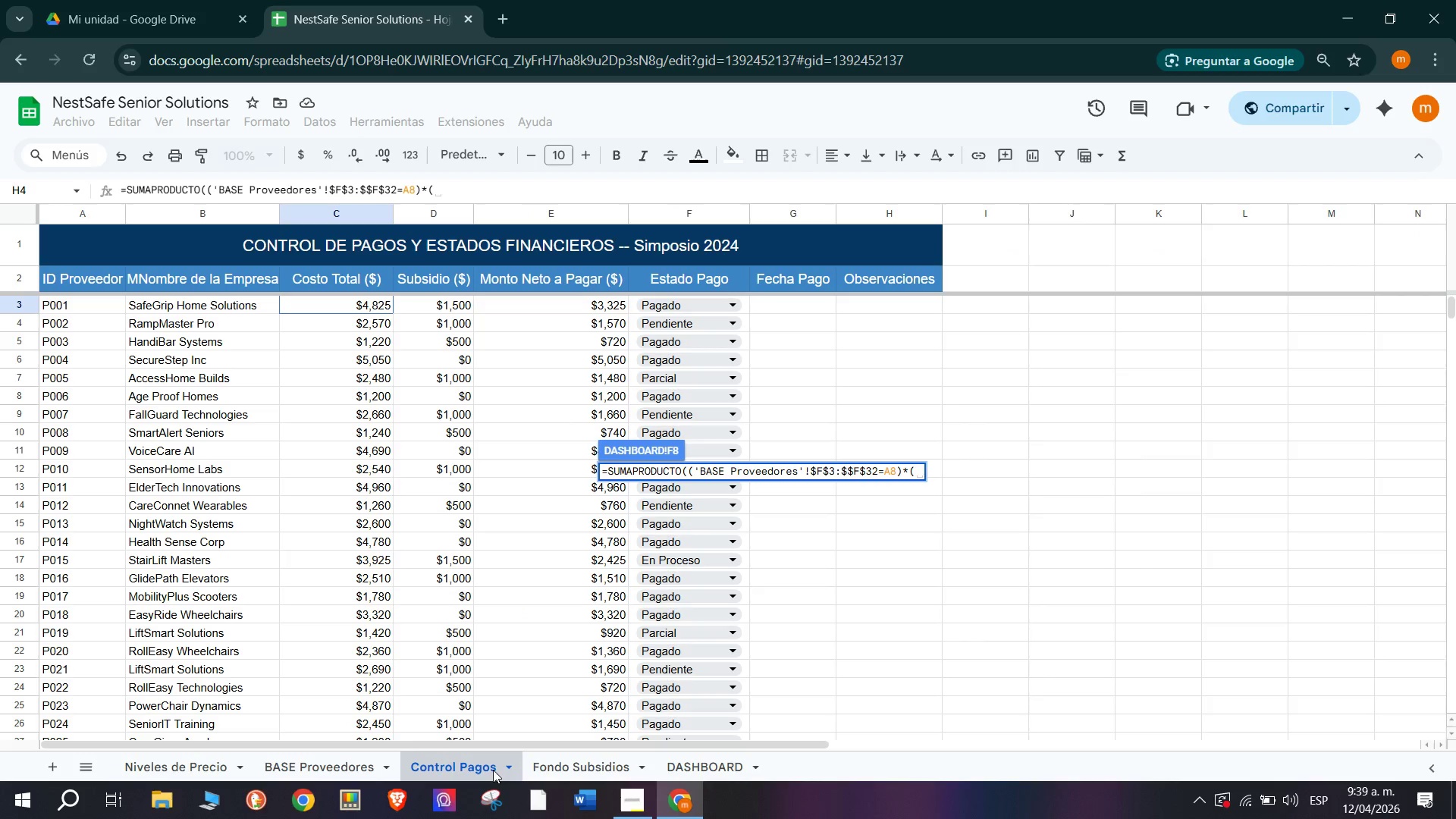 
key(Backspace)
 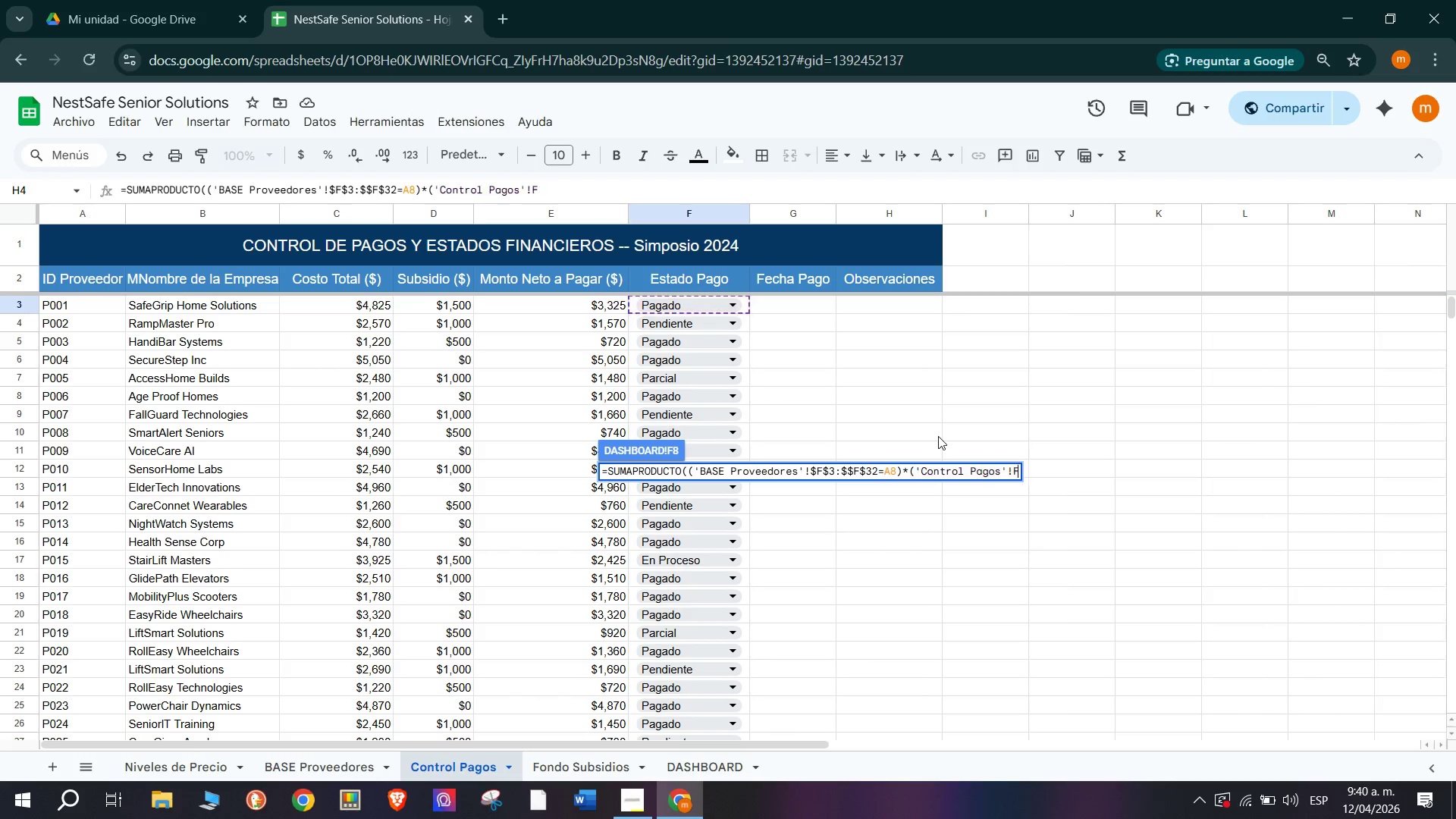 
key(Backspace)
 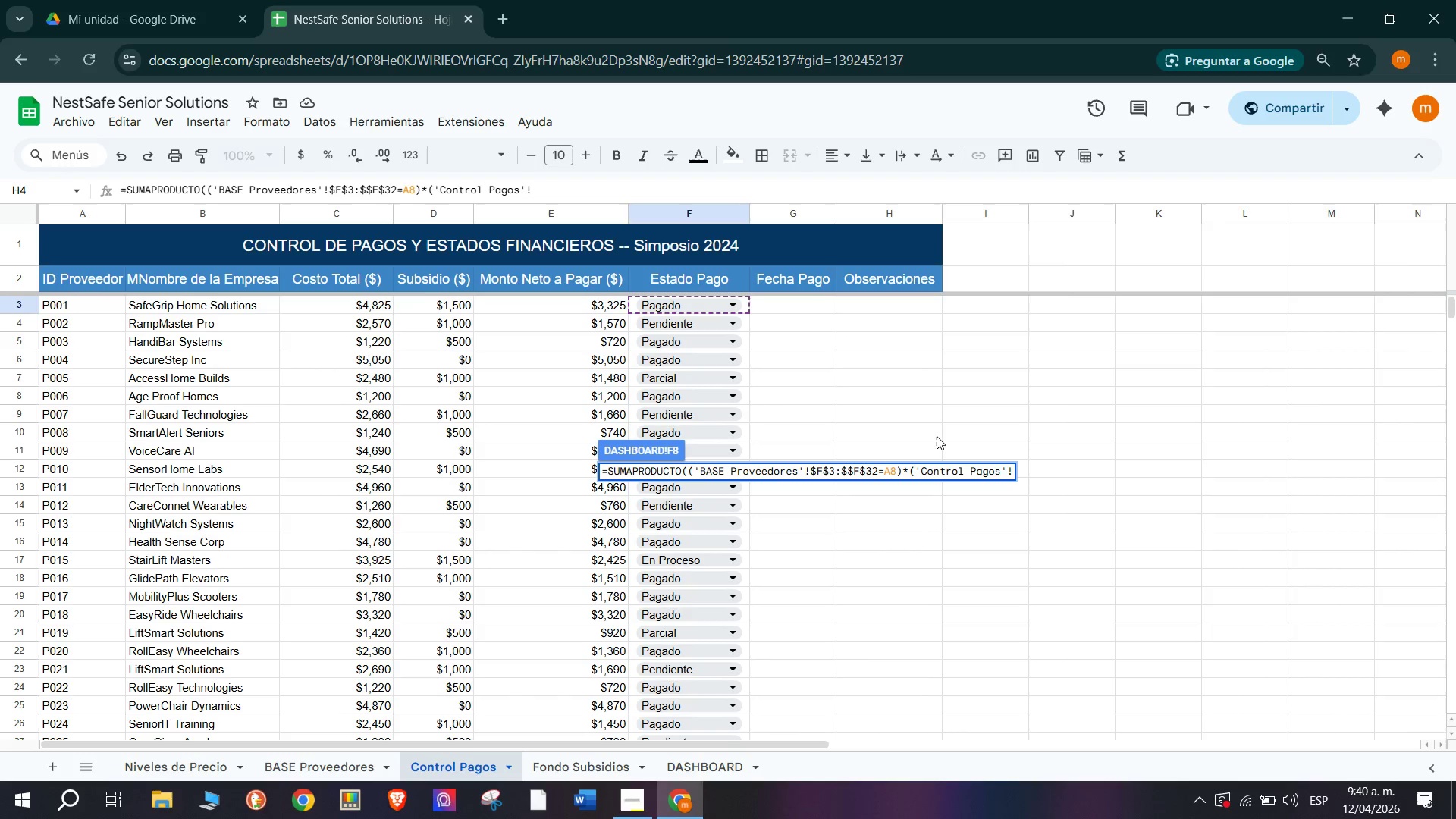 
hold_key(key=ShiftRight, duration=1.51)
 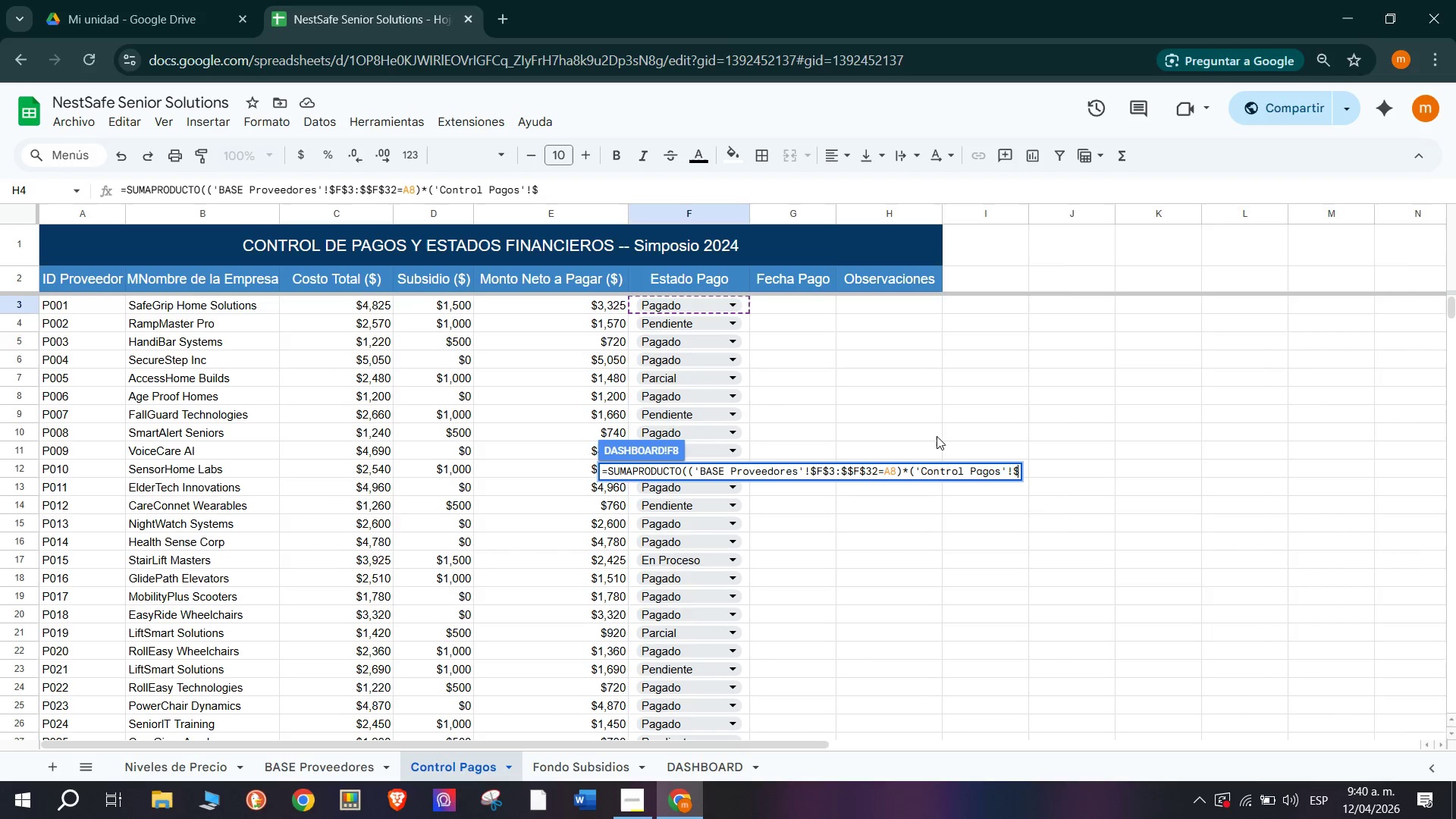 
type($F$3)
 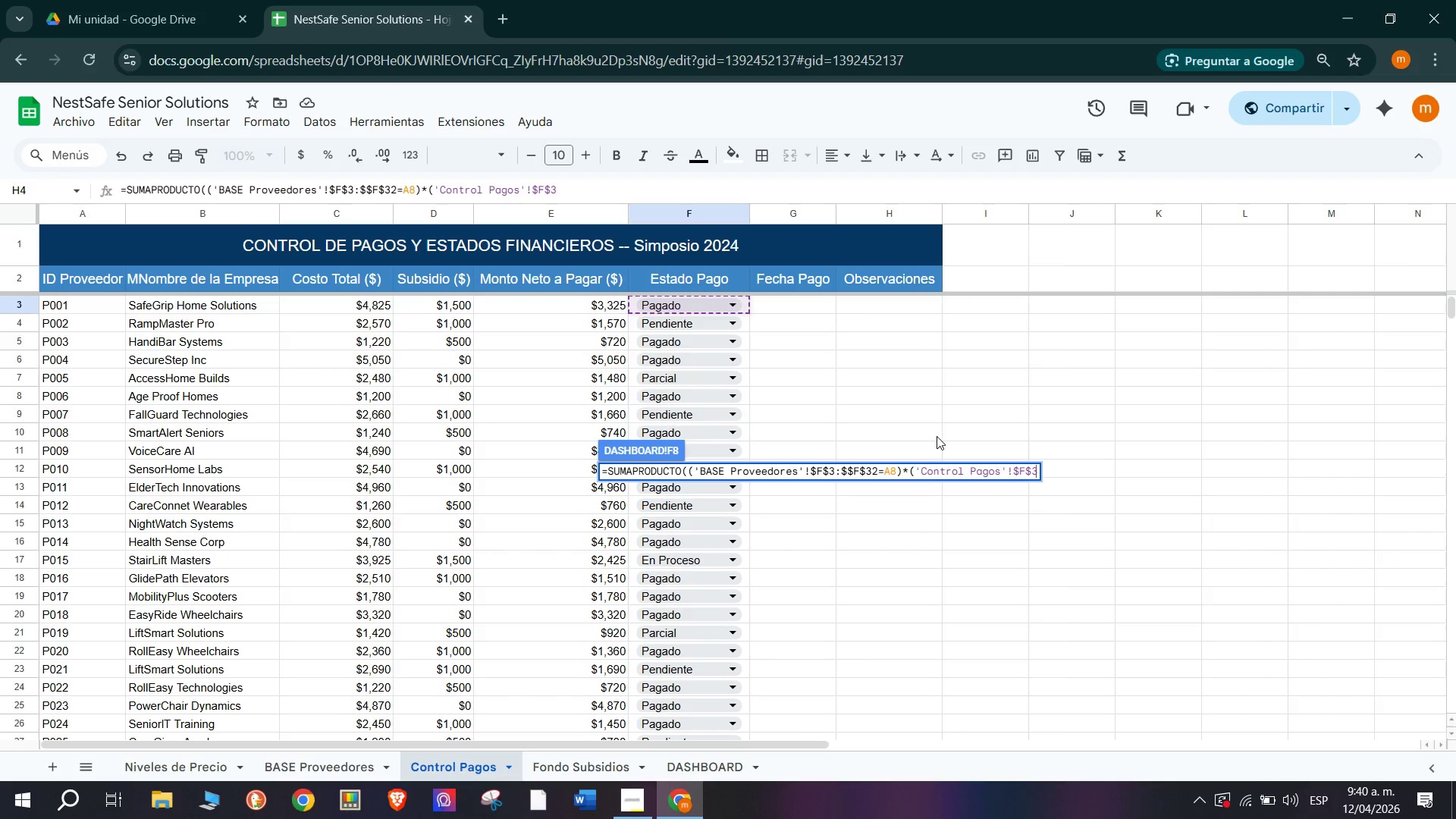 
wait(5.64)
 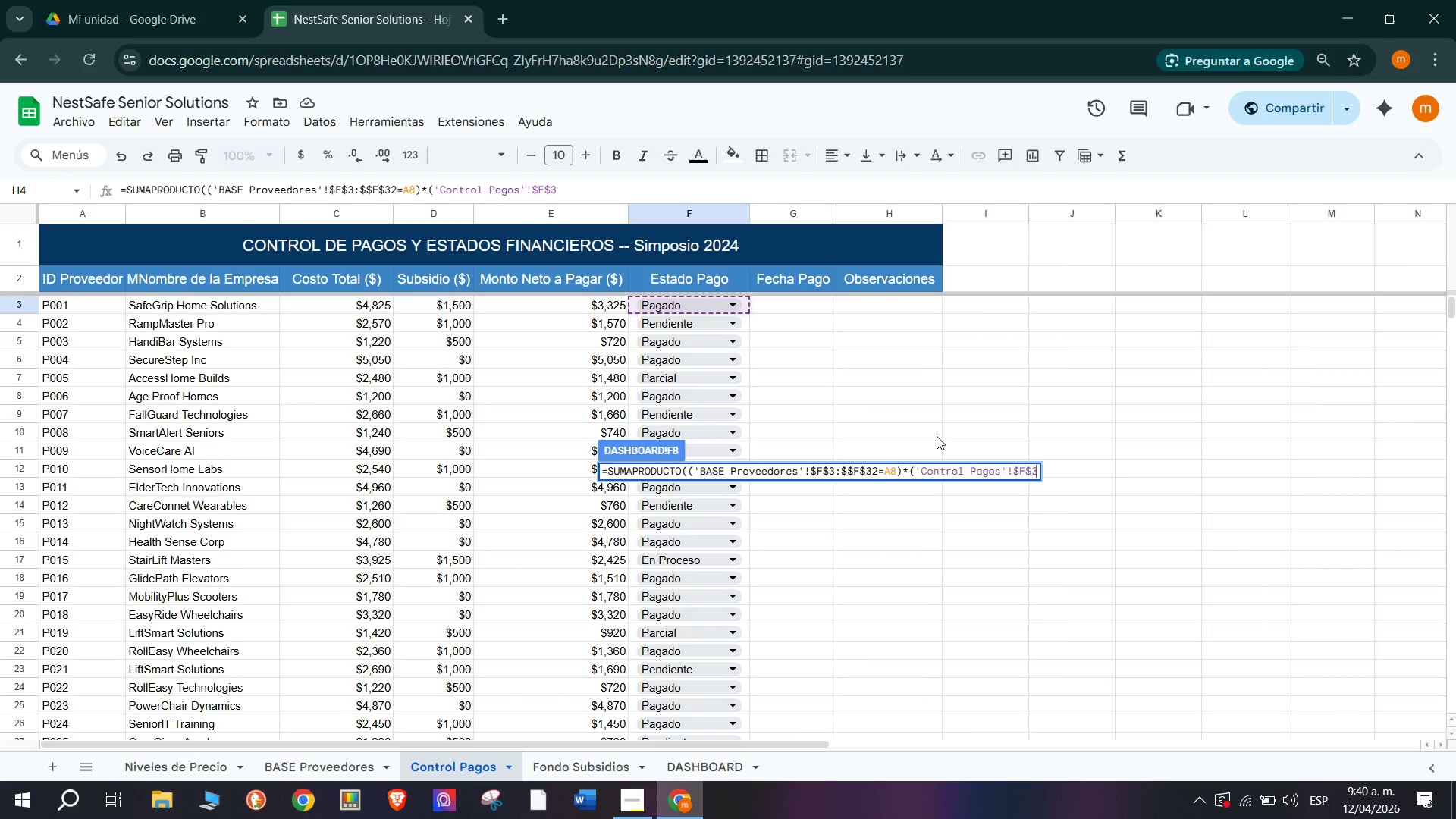 
type(>$F$32))
 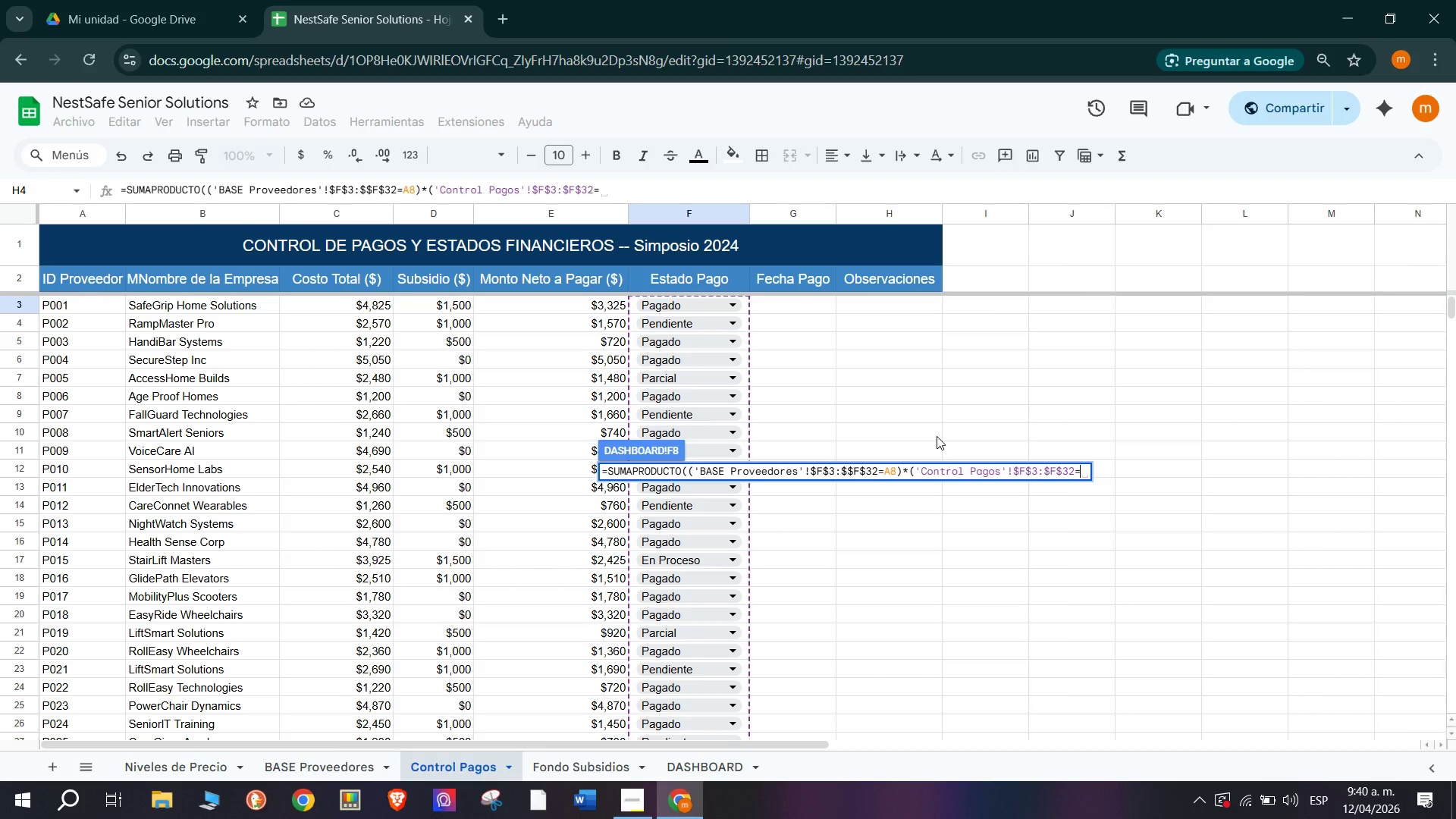 
type(@Pendiente@()
 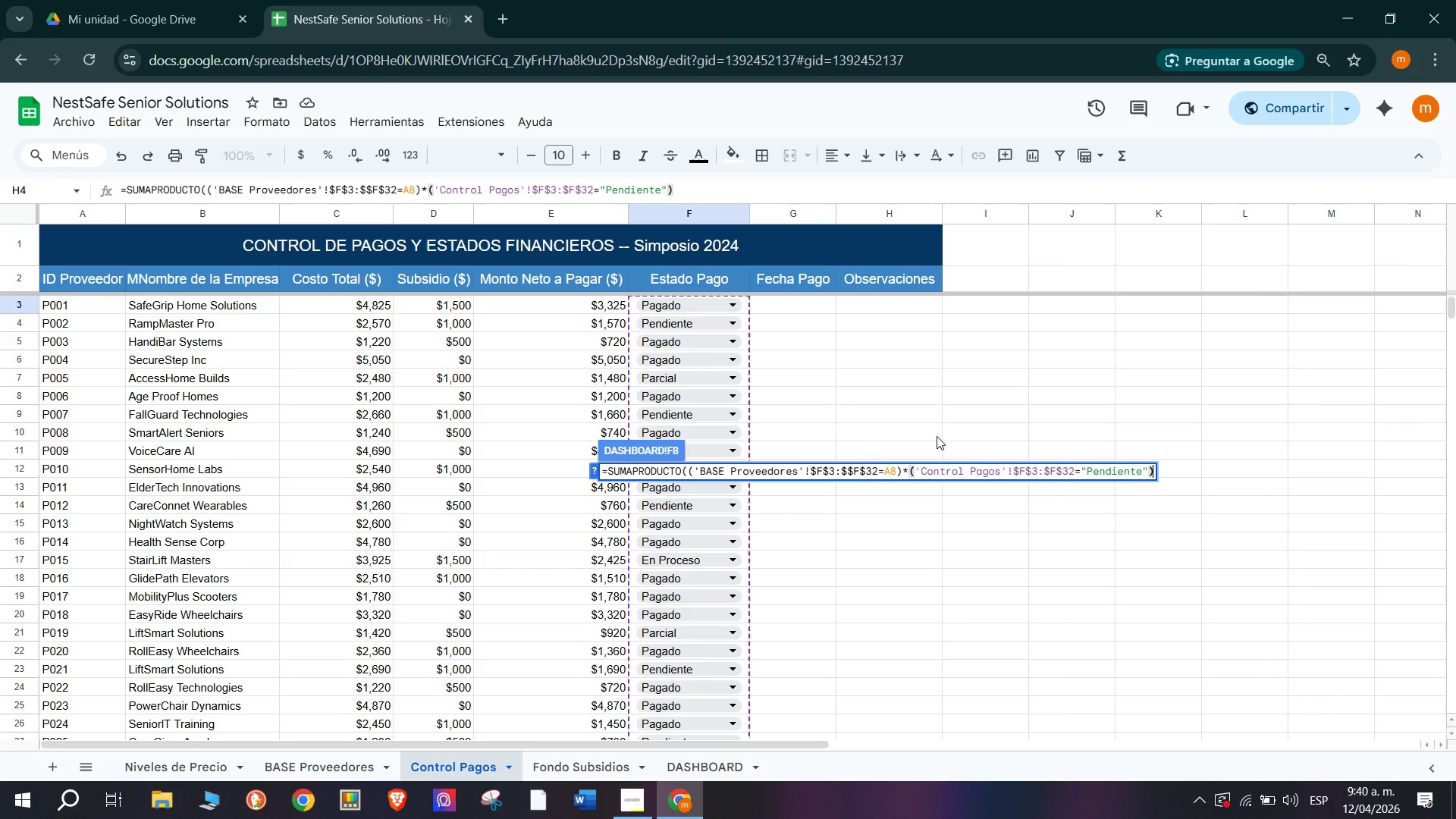 
key(Shift+Equal)
 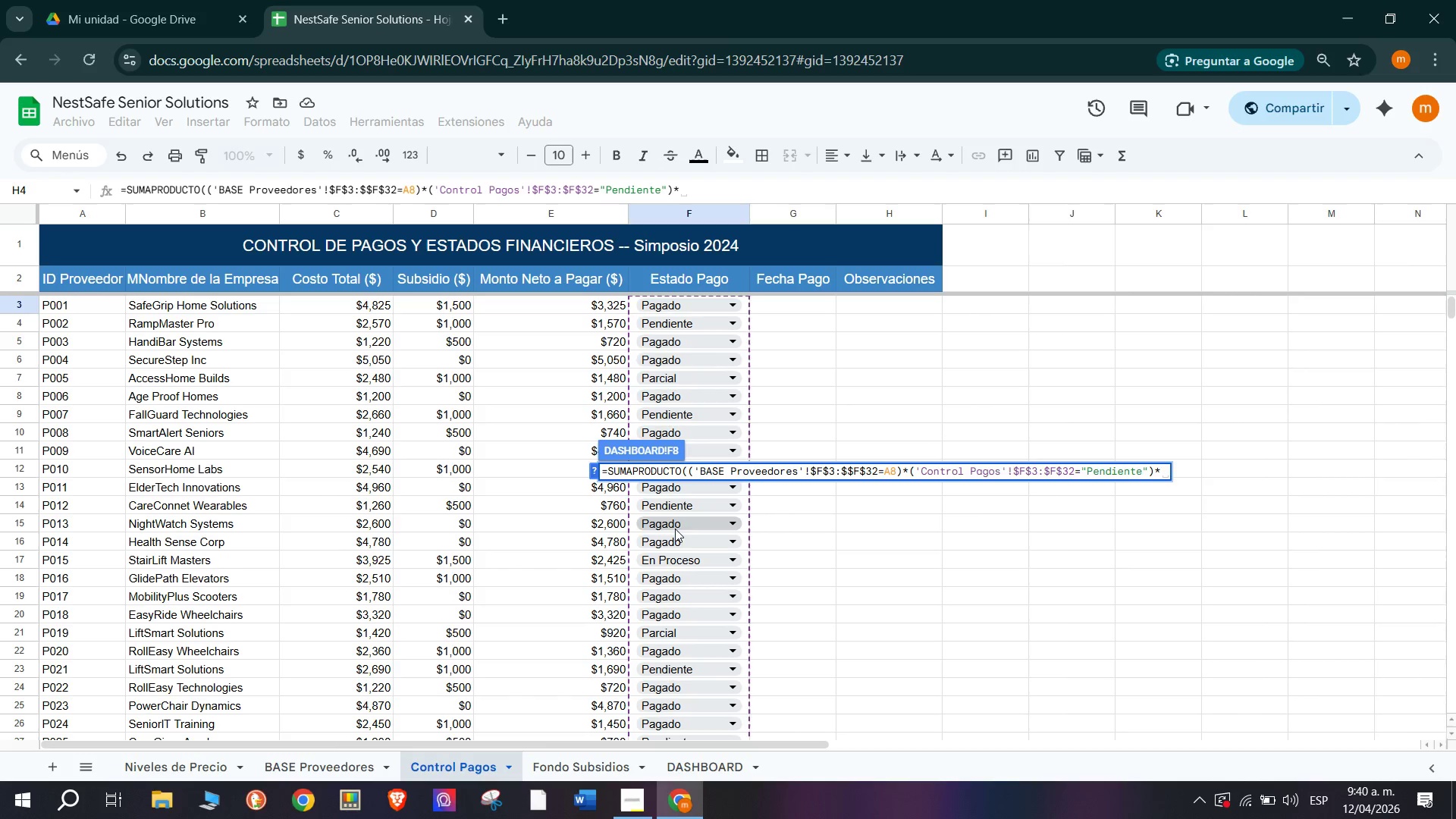 
wait(9.39)
 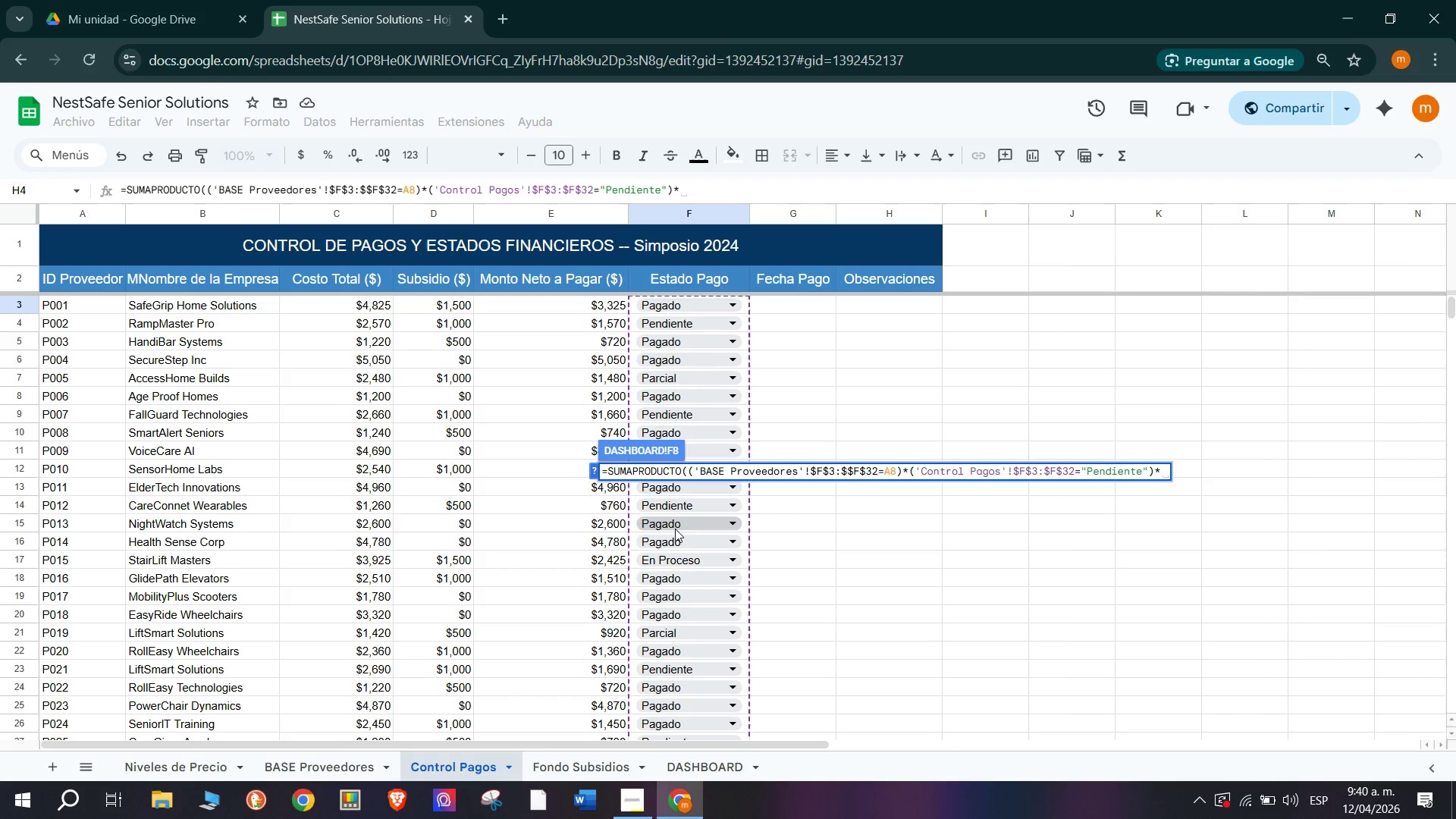 
left_click([1257, 468])
 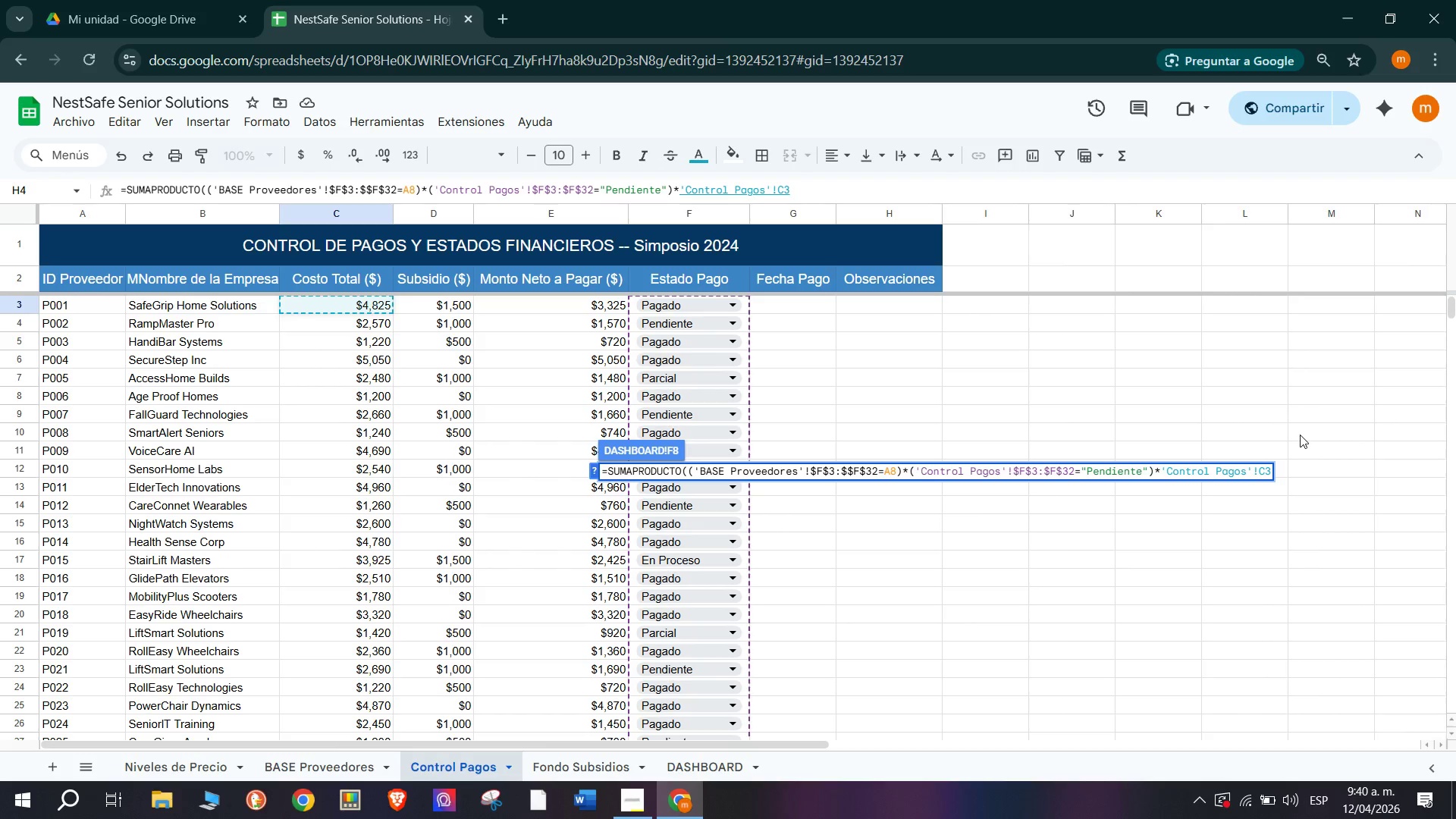 
key(Shift+4)
 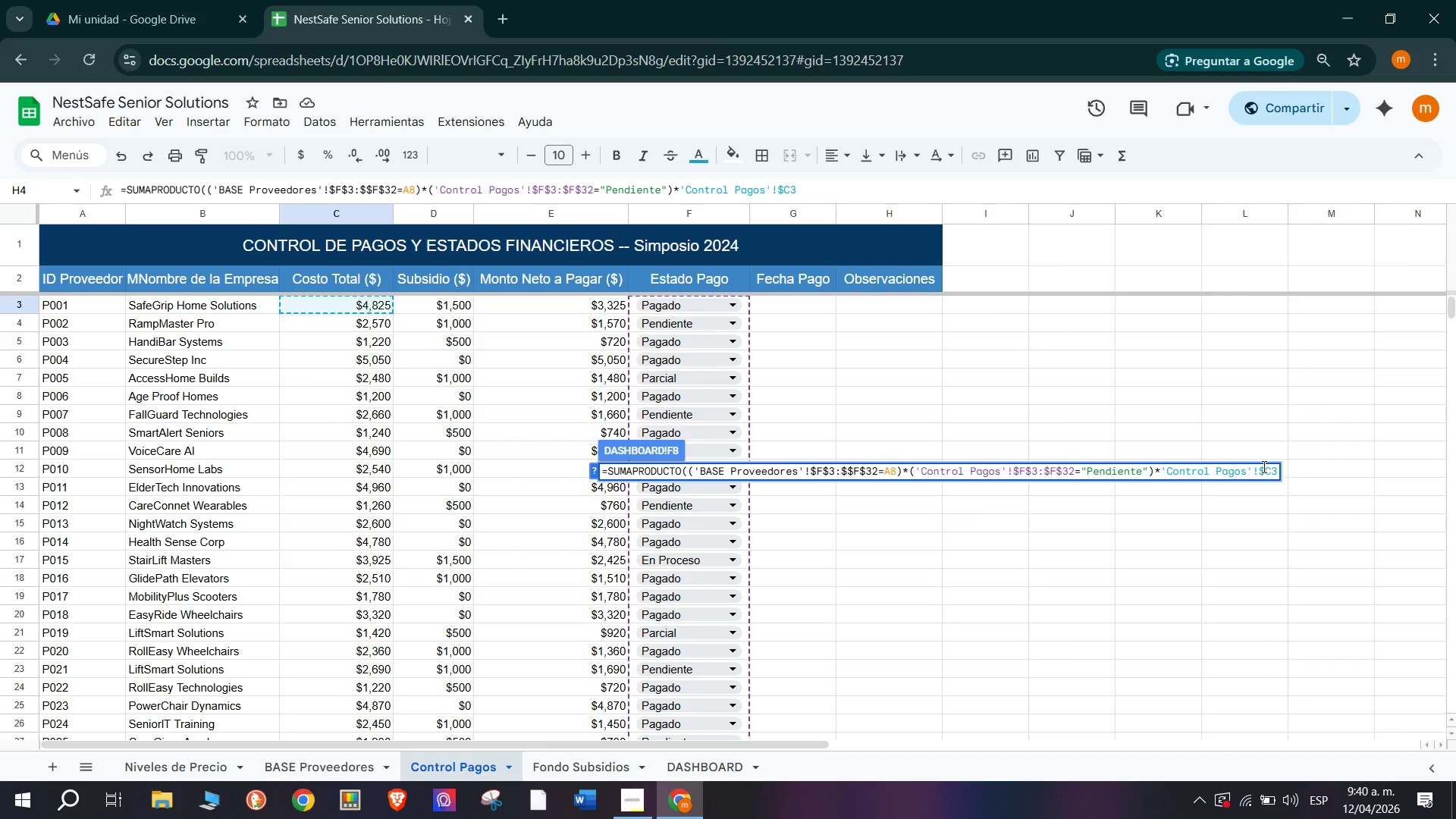 
left_click([1271, 472])
 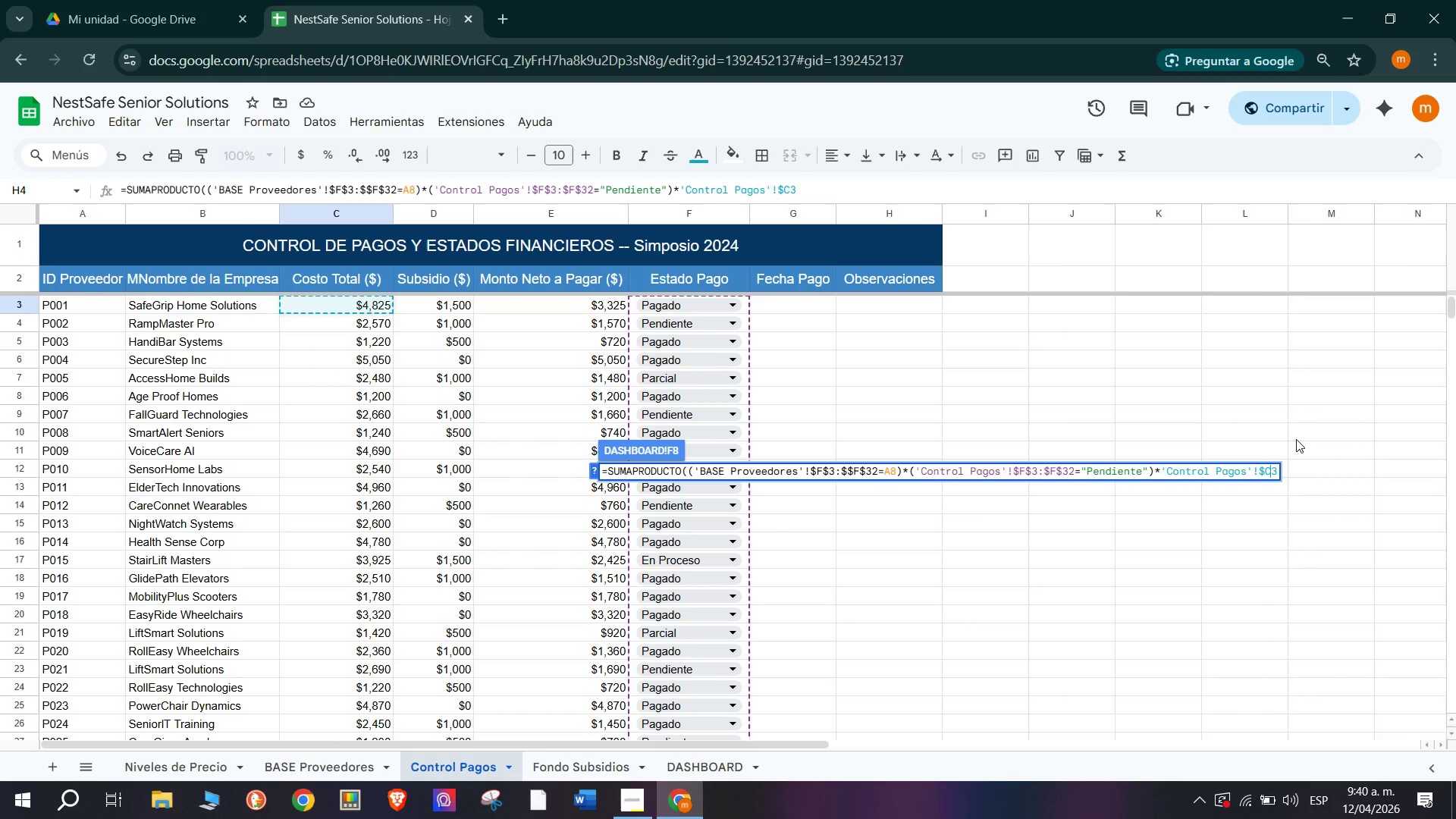 
key(Shift+ShiftRight)
 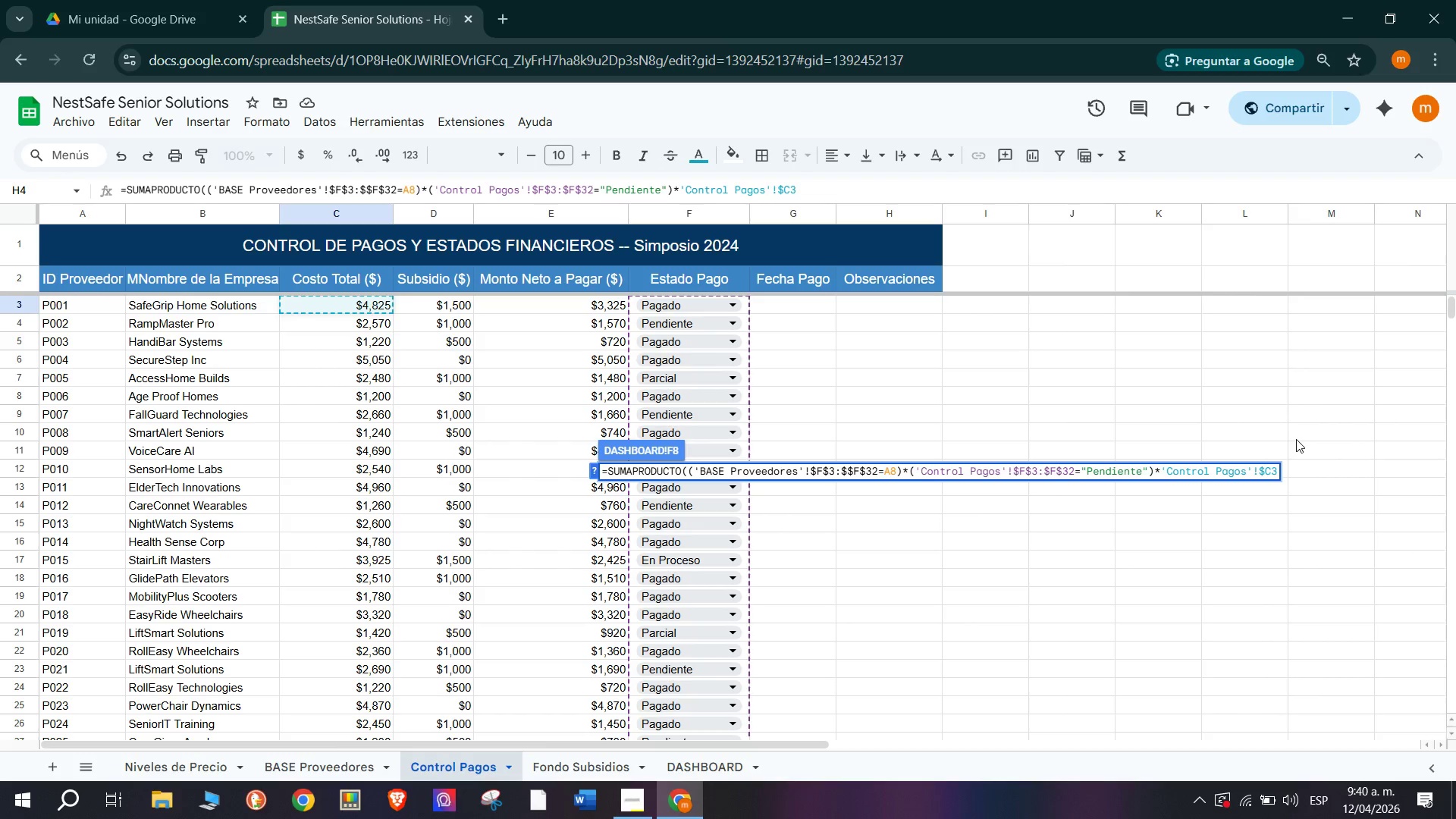 
key(Shift+4)
 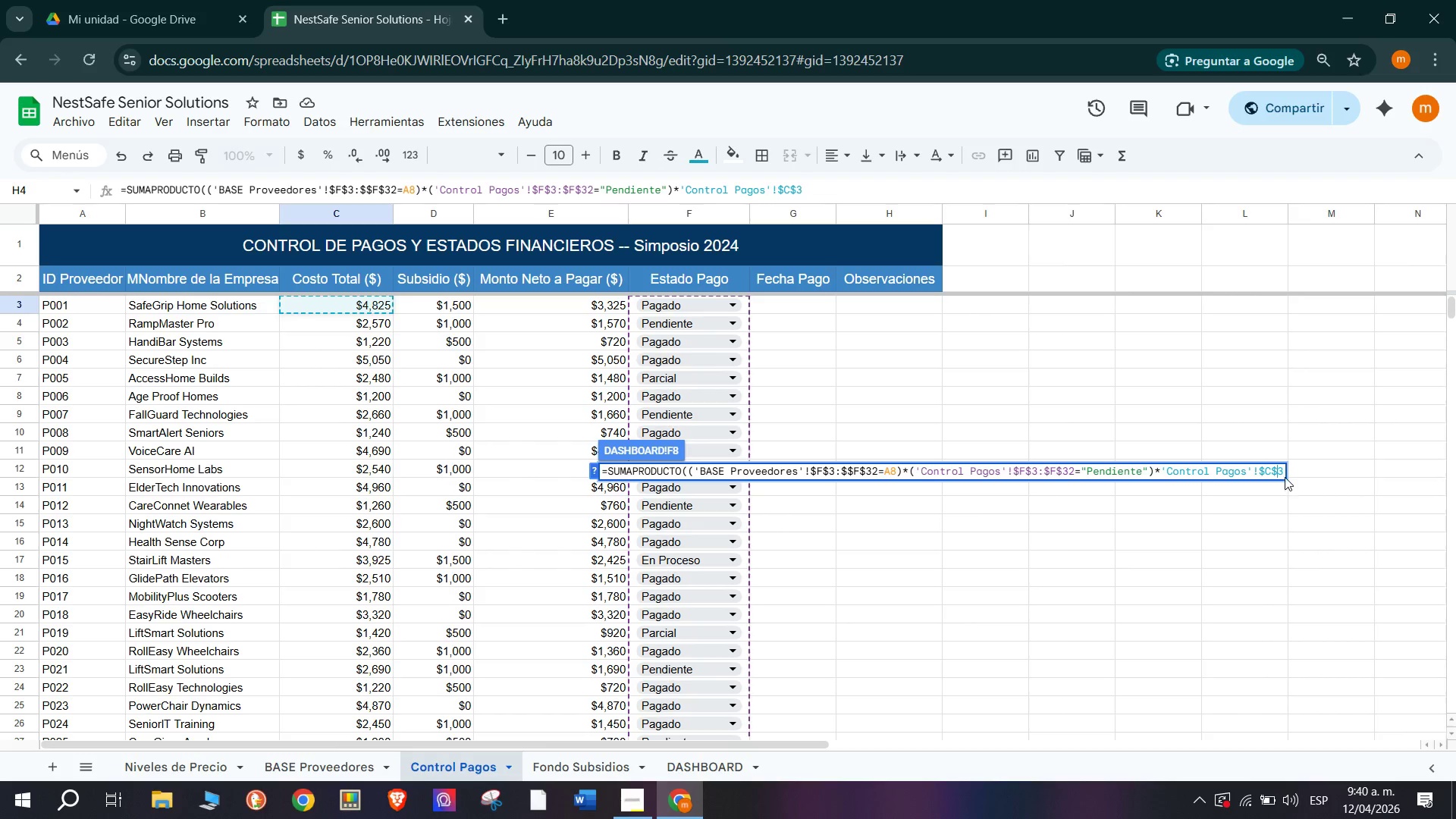 
left_click([1280, 475])
 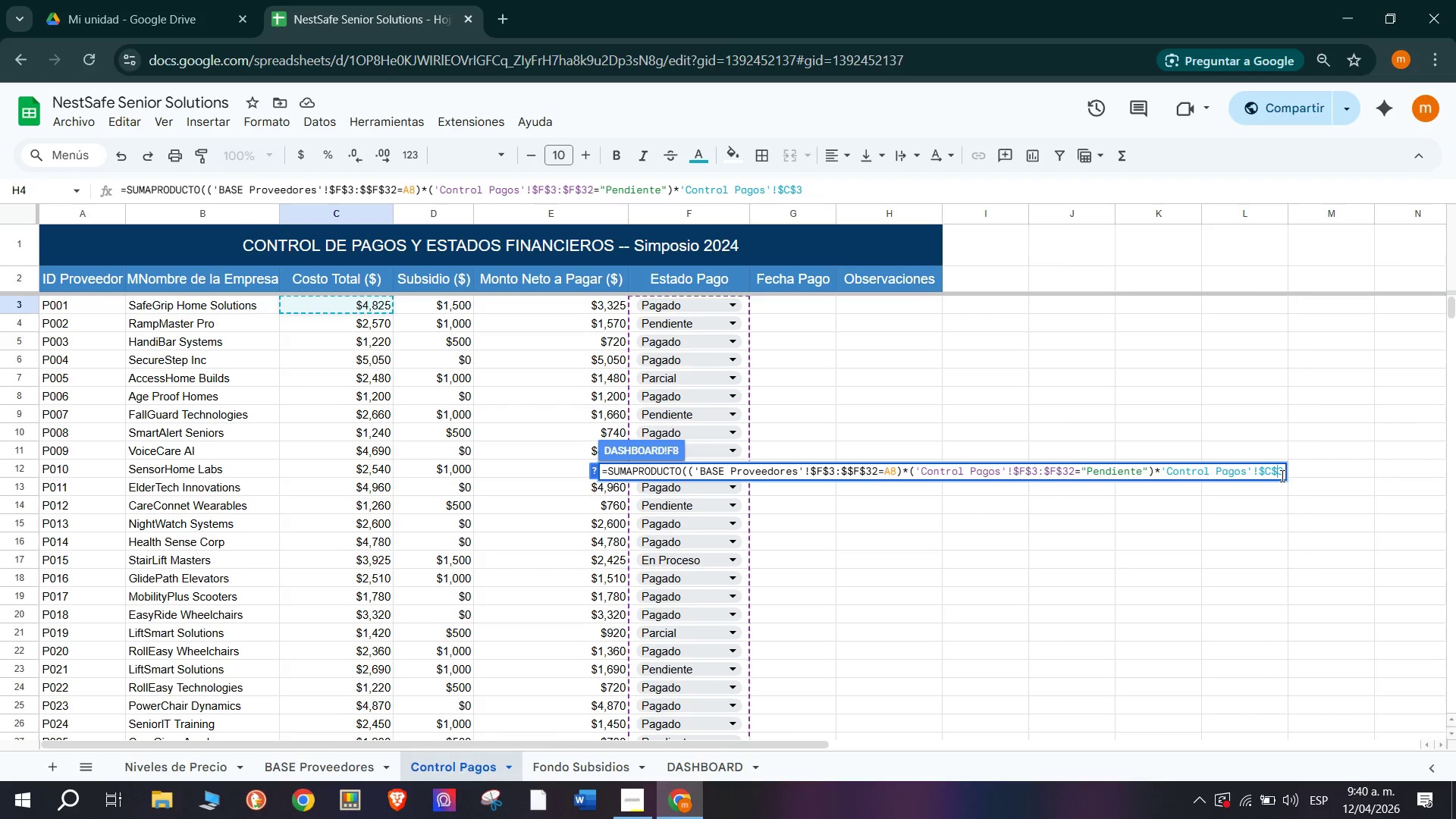 
left_click([1281, 475])
 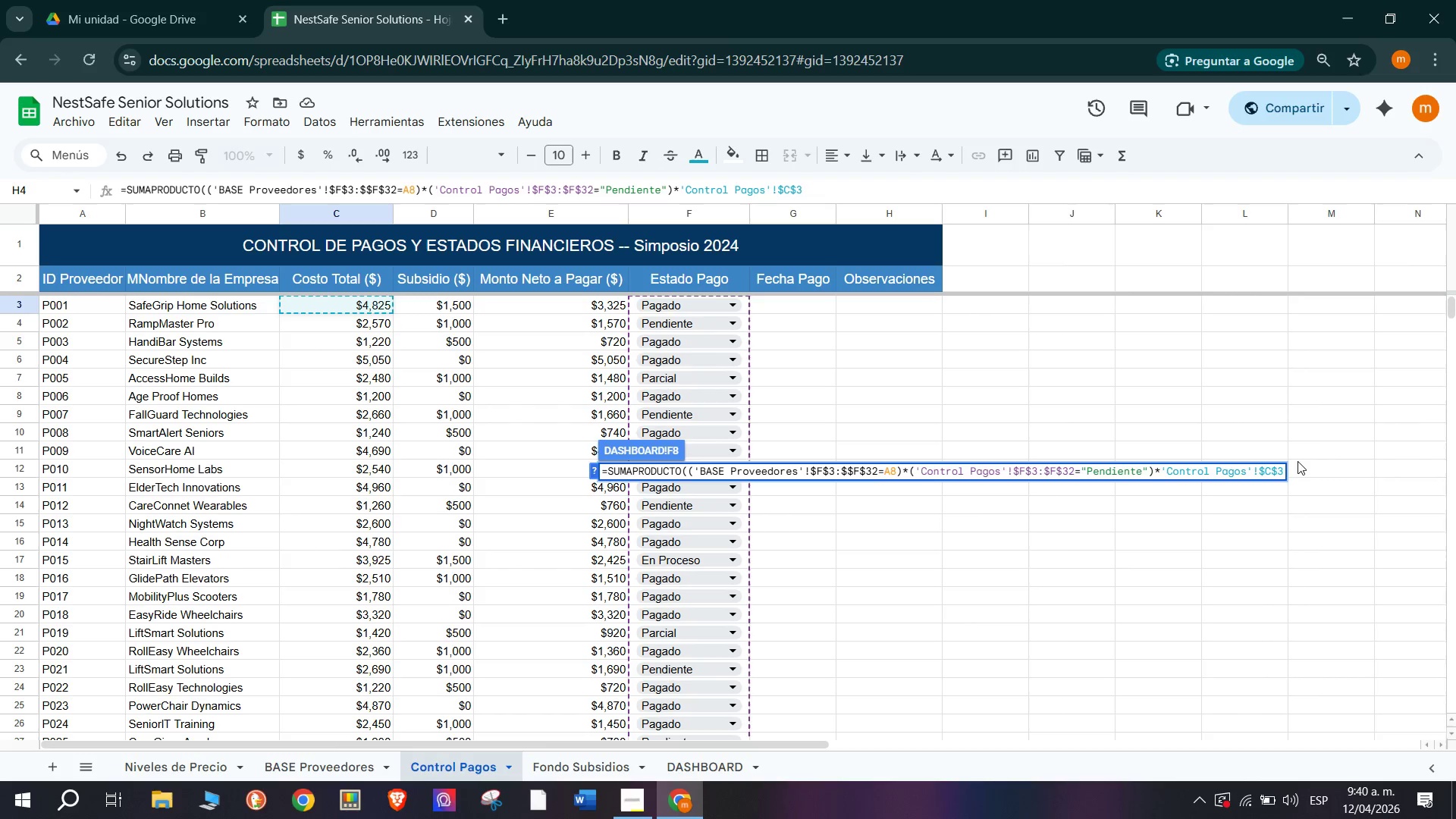 
key(Shift+Period)
 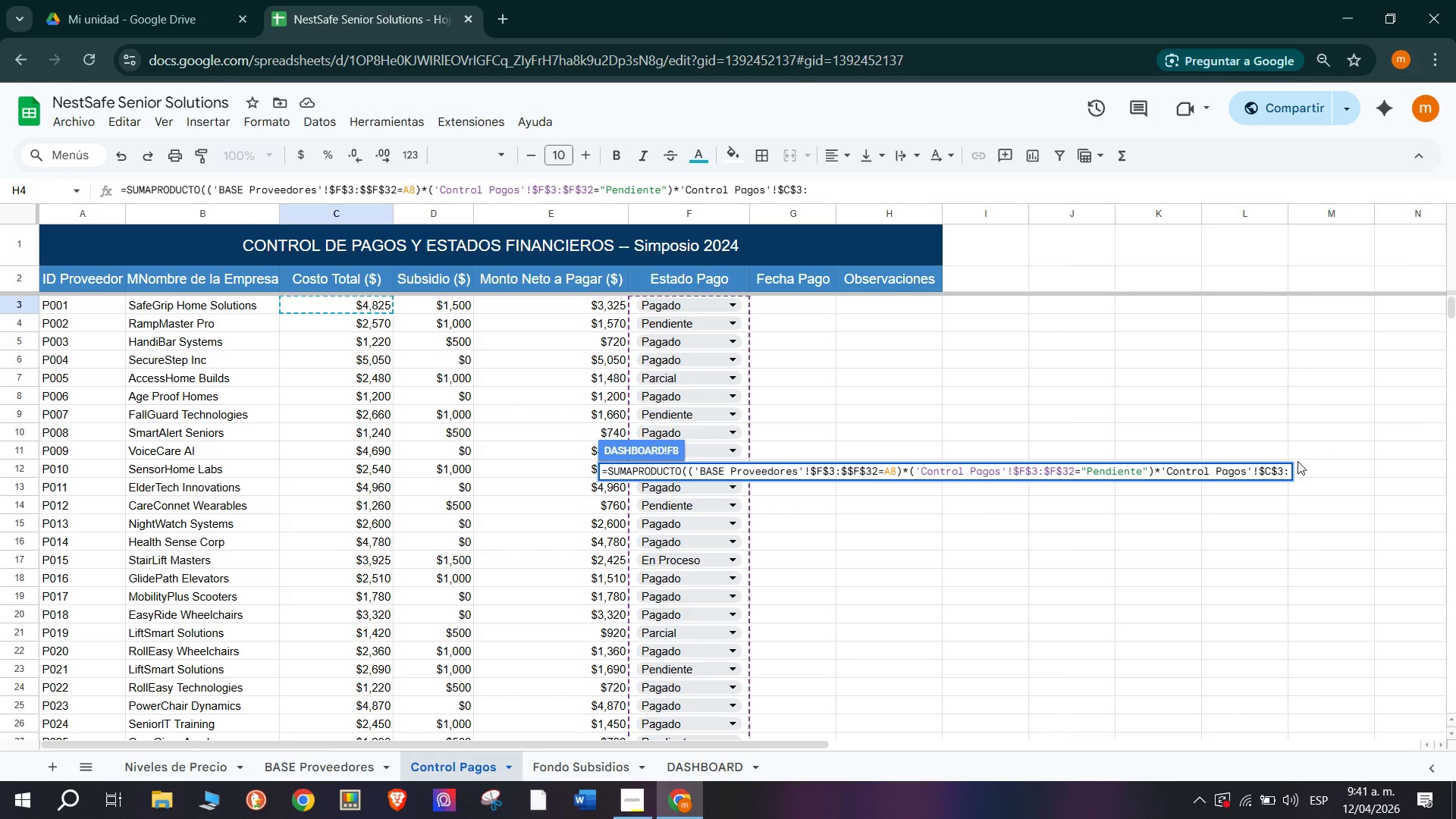 
type($c$32()
 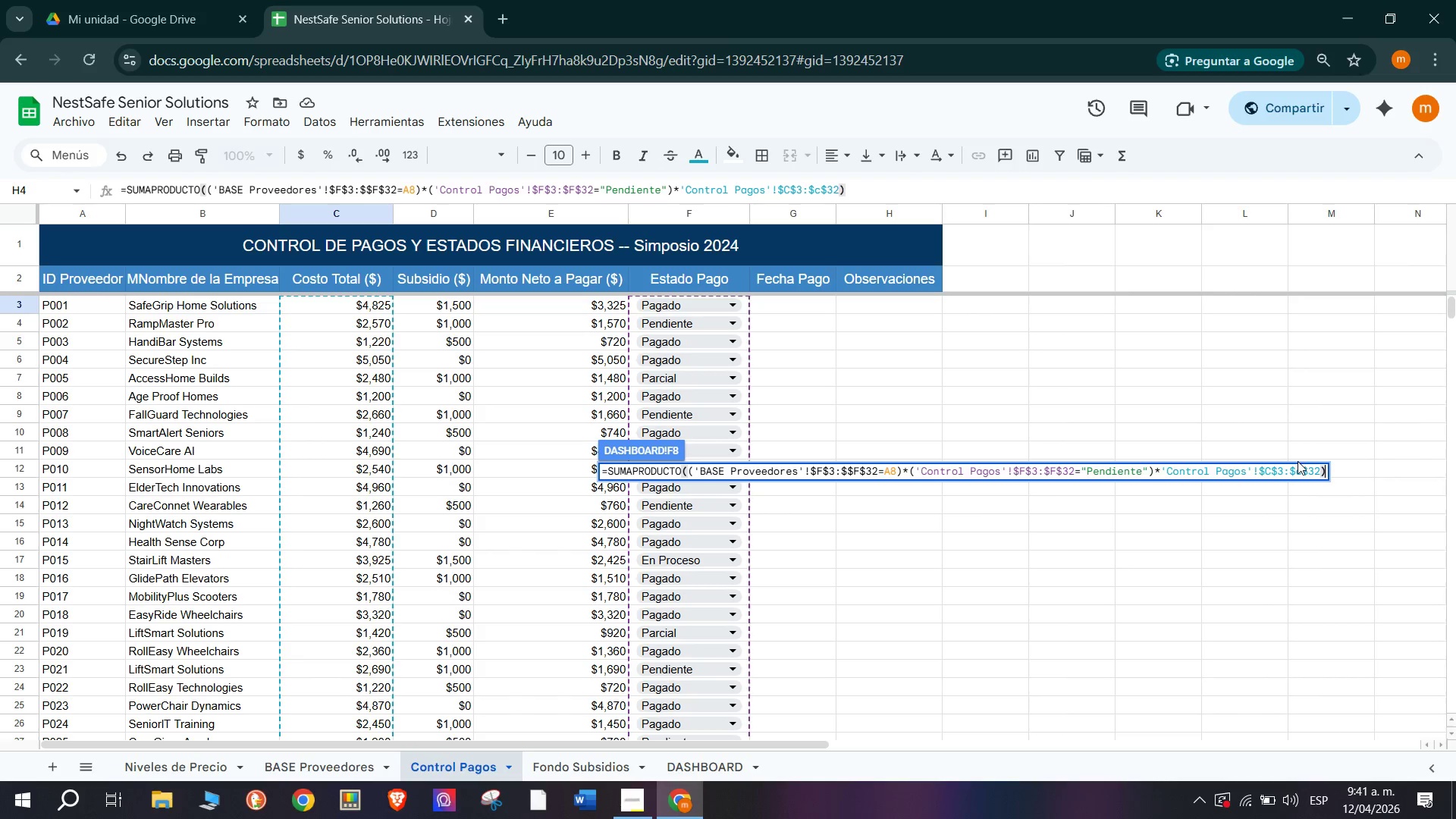 
key(Enter)
 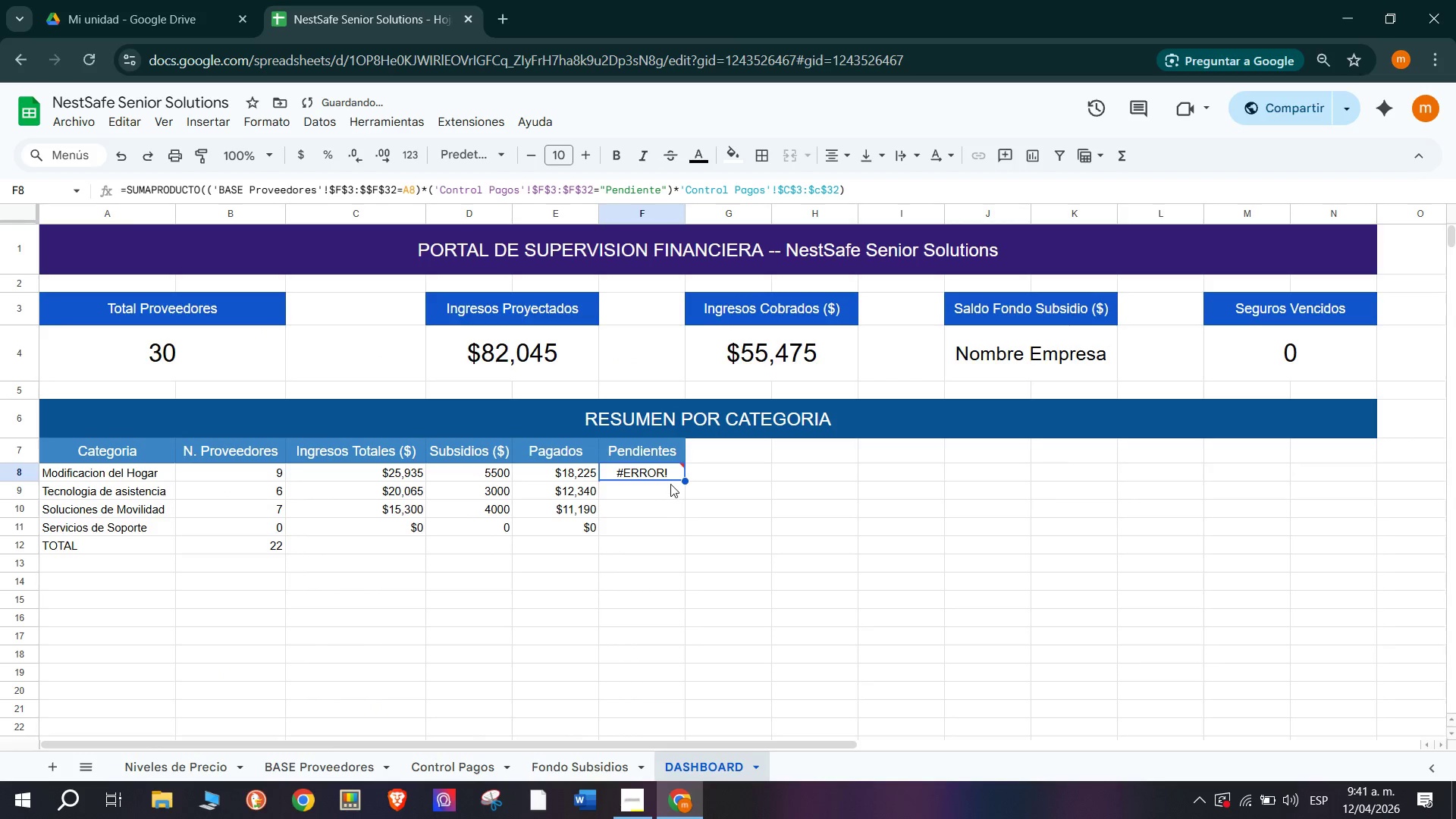 
double_click([665, 475])
 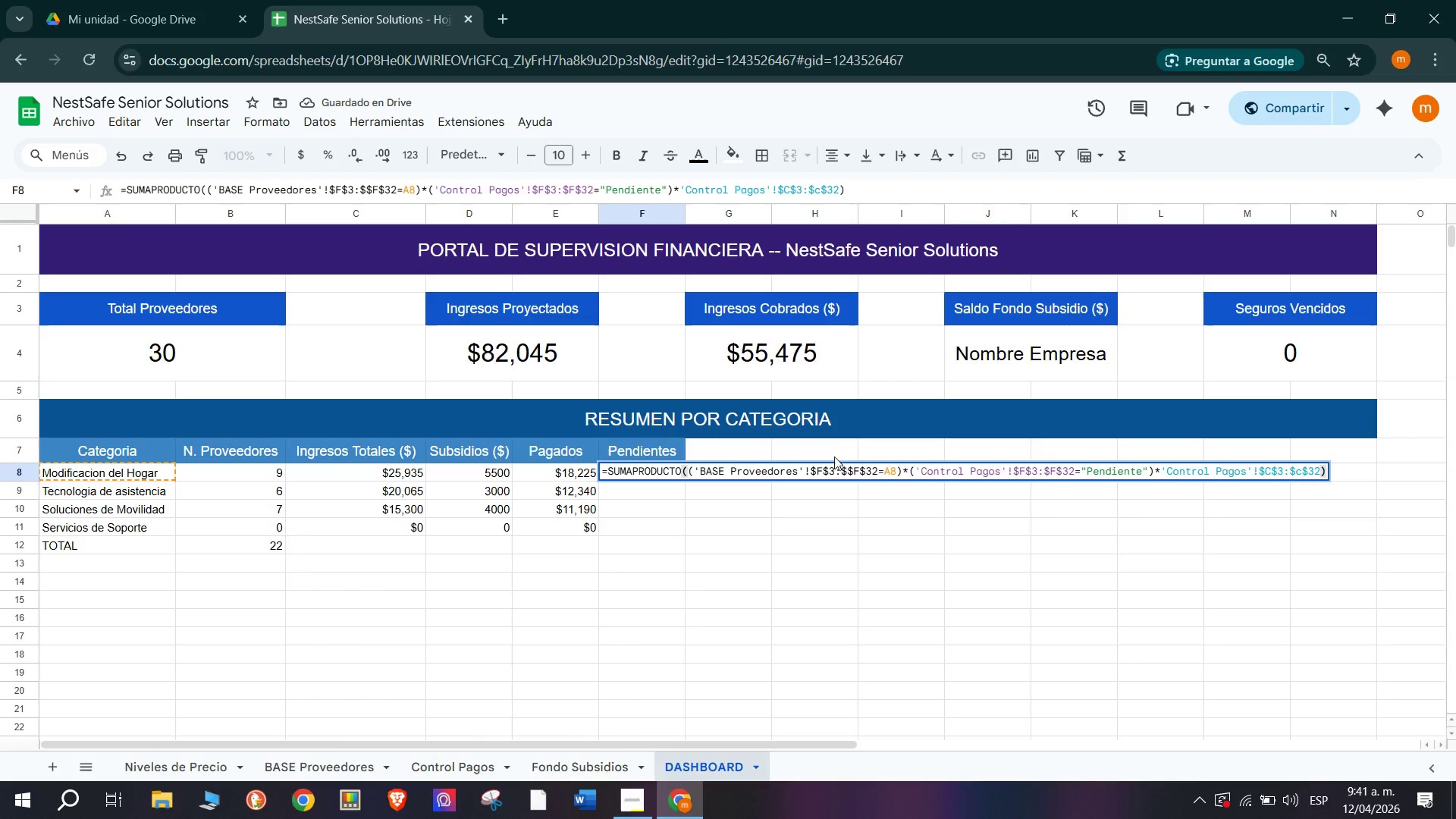 
left_click([847, 472])
 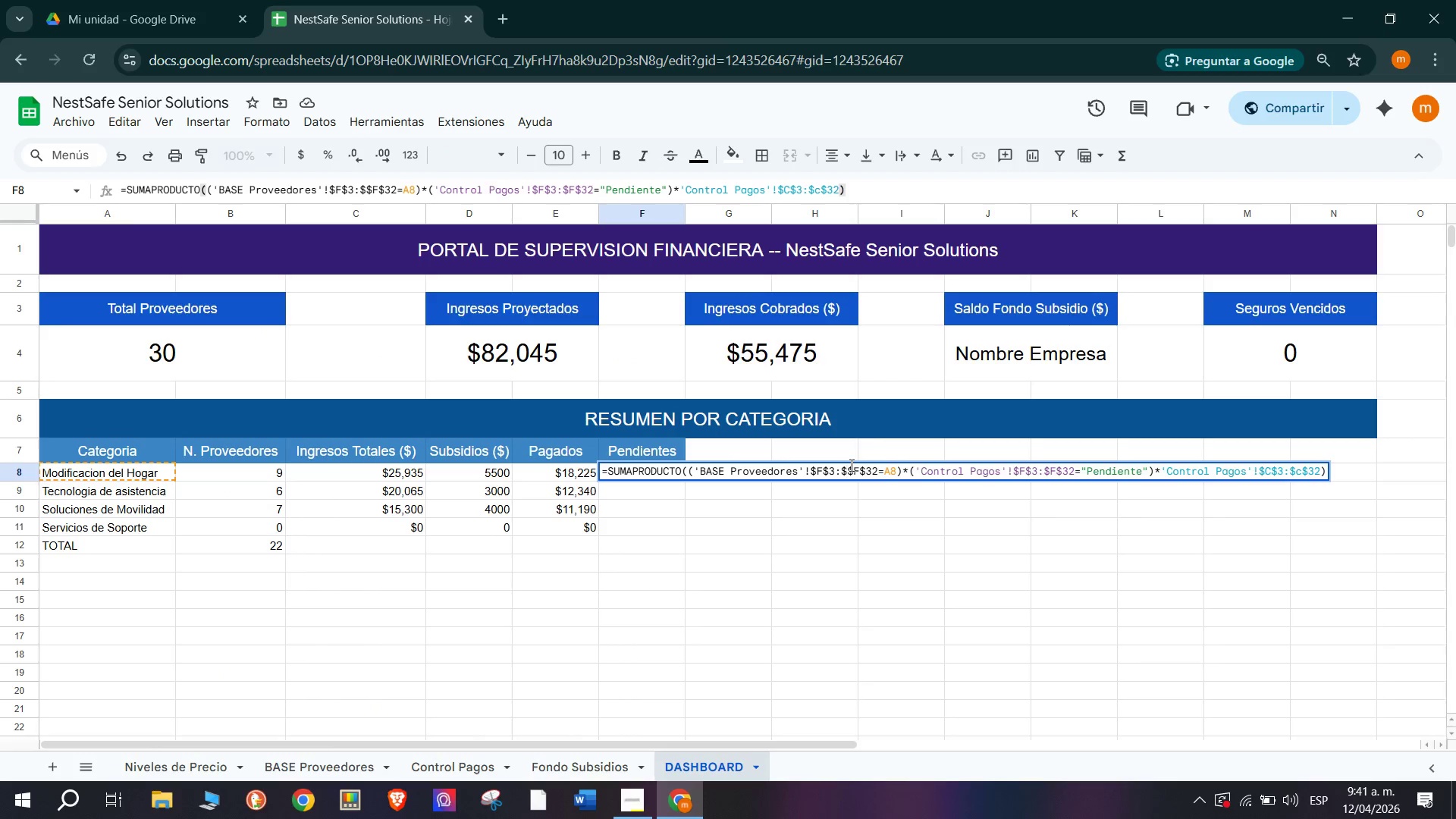 
key(Backspace)
 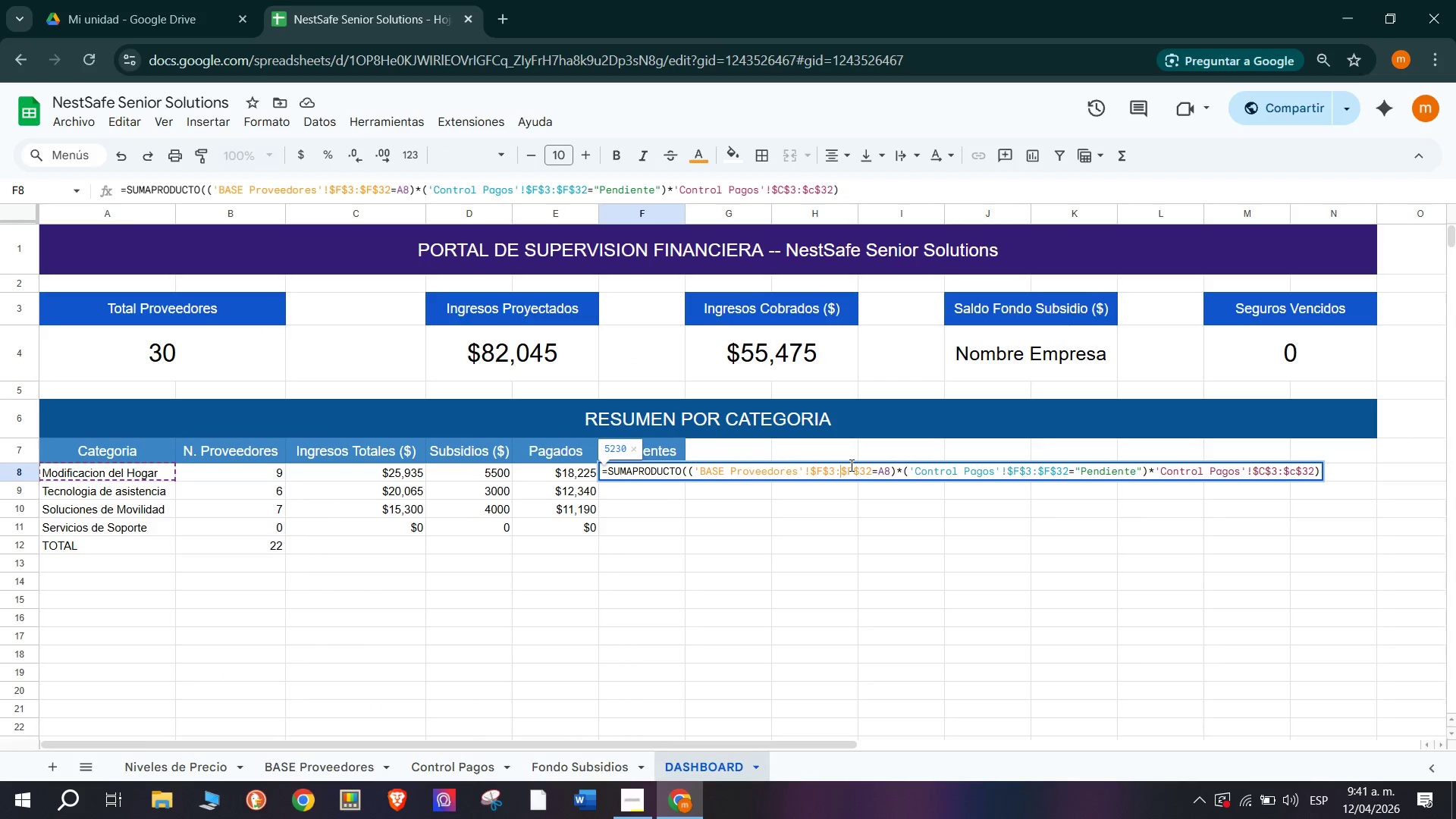 
key(Enter)
 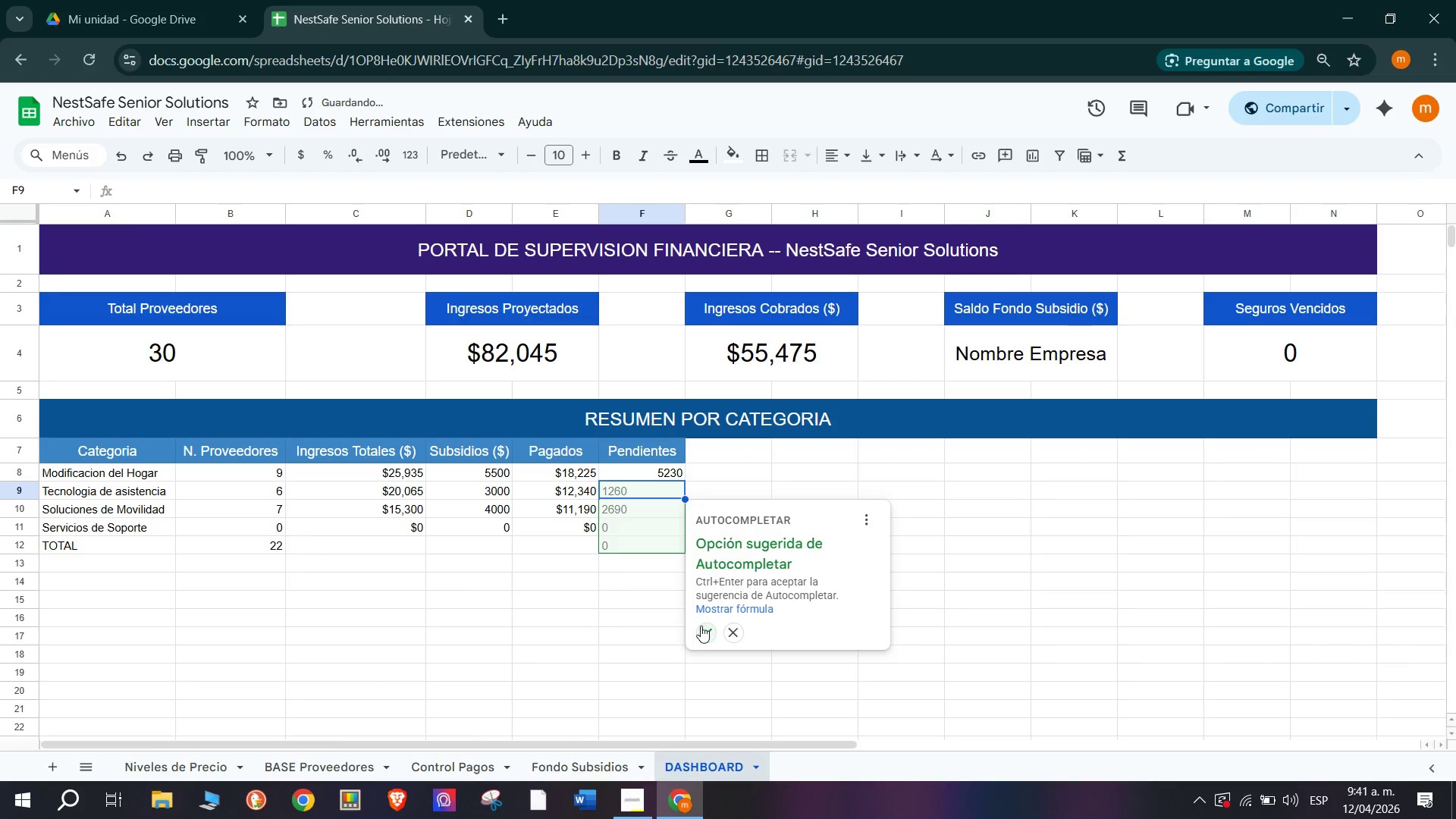 
left_click([701, 632])
 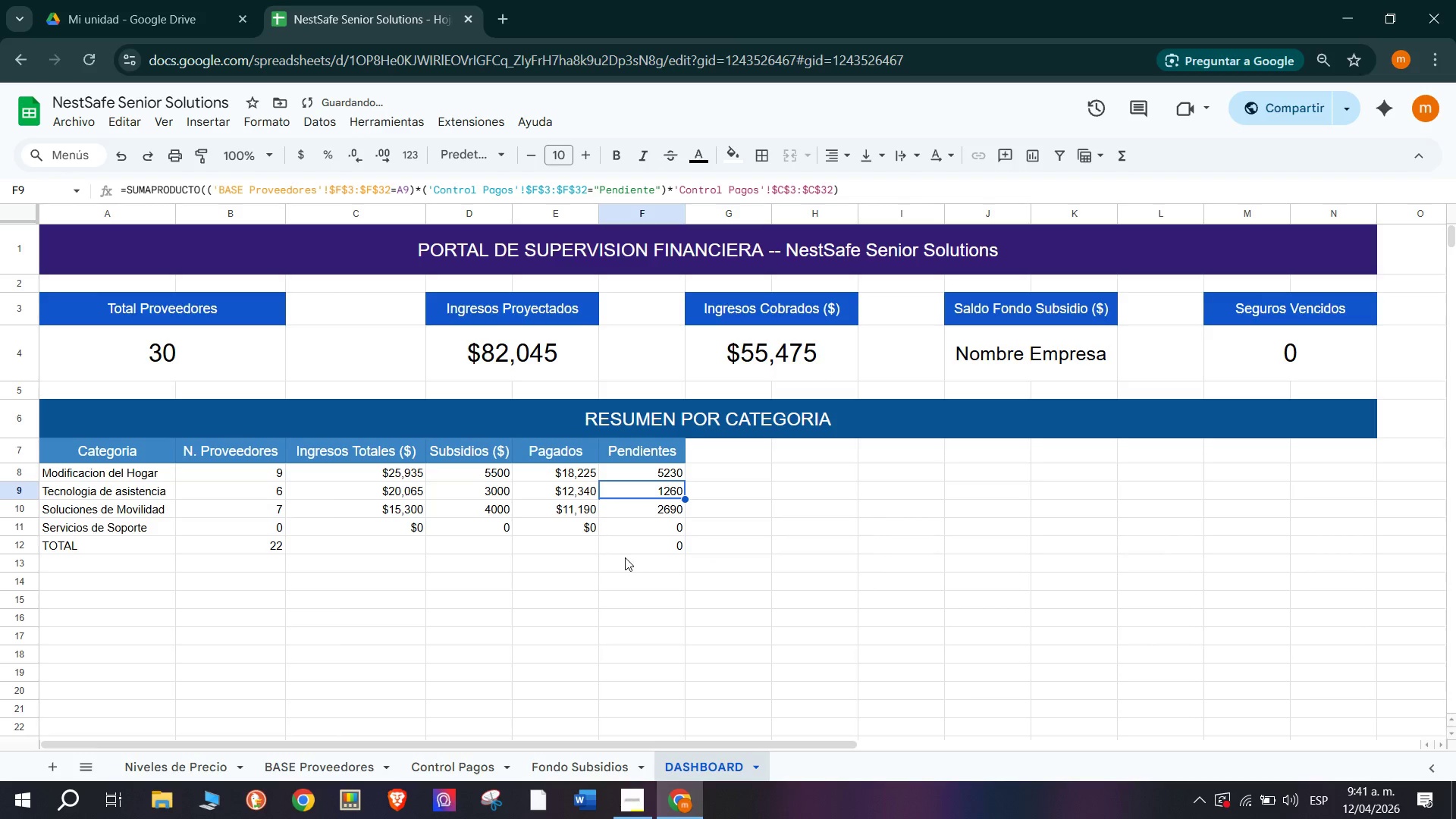 
left_click([625, 551])
 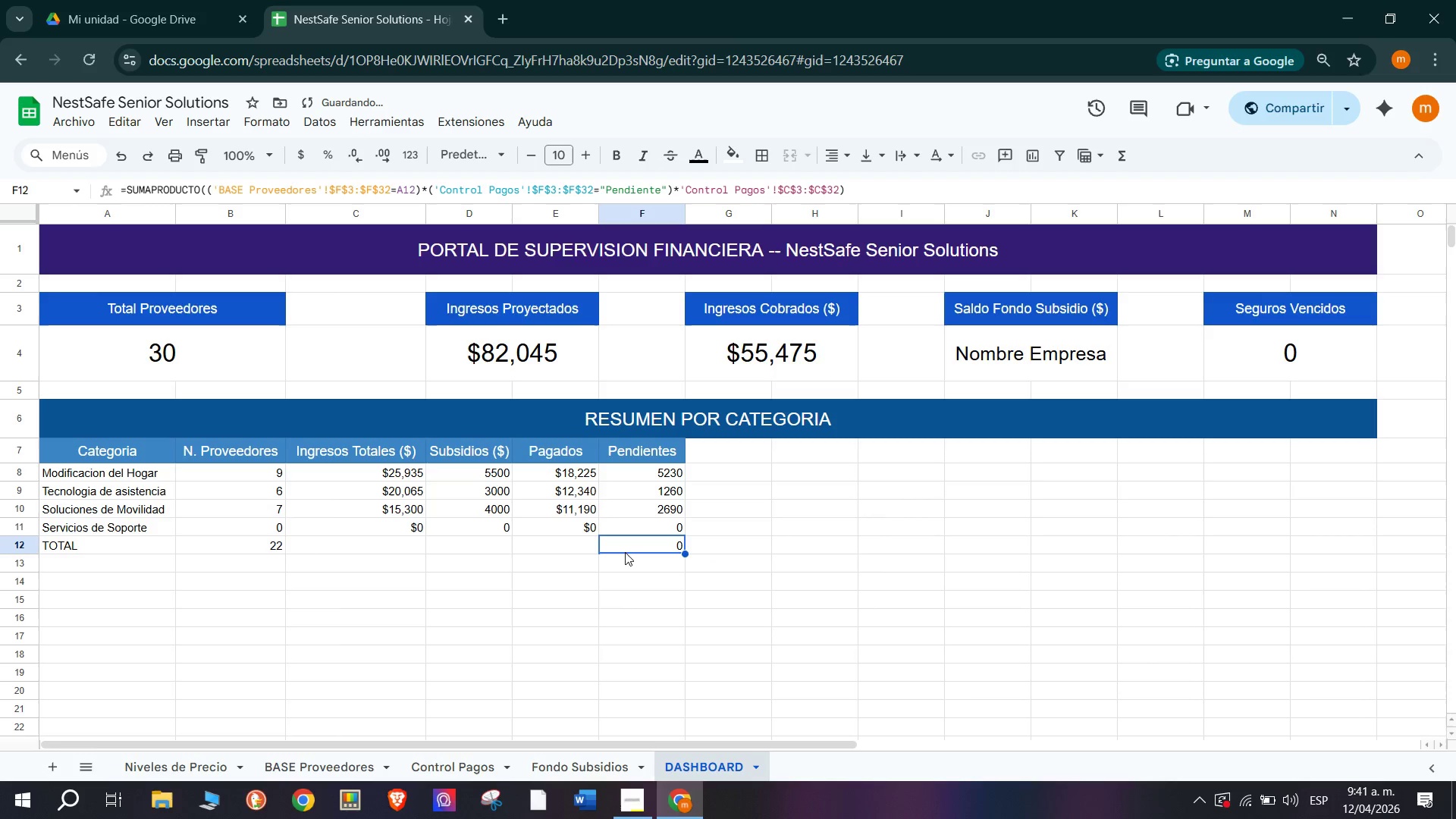 
key(Backspace)
 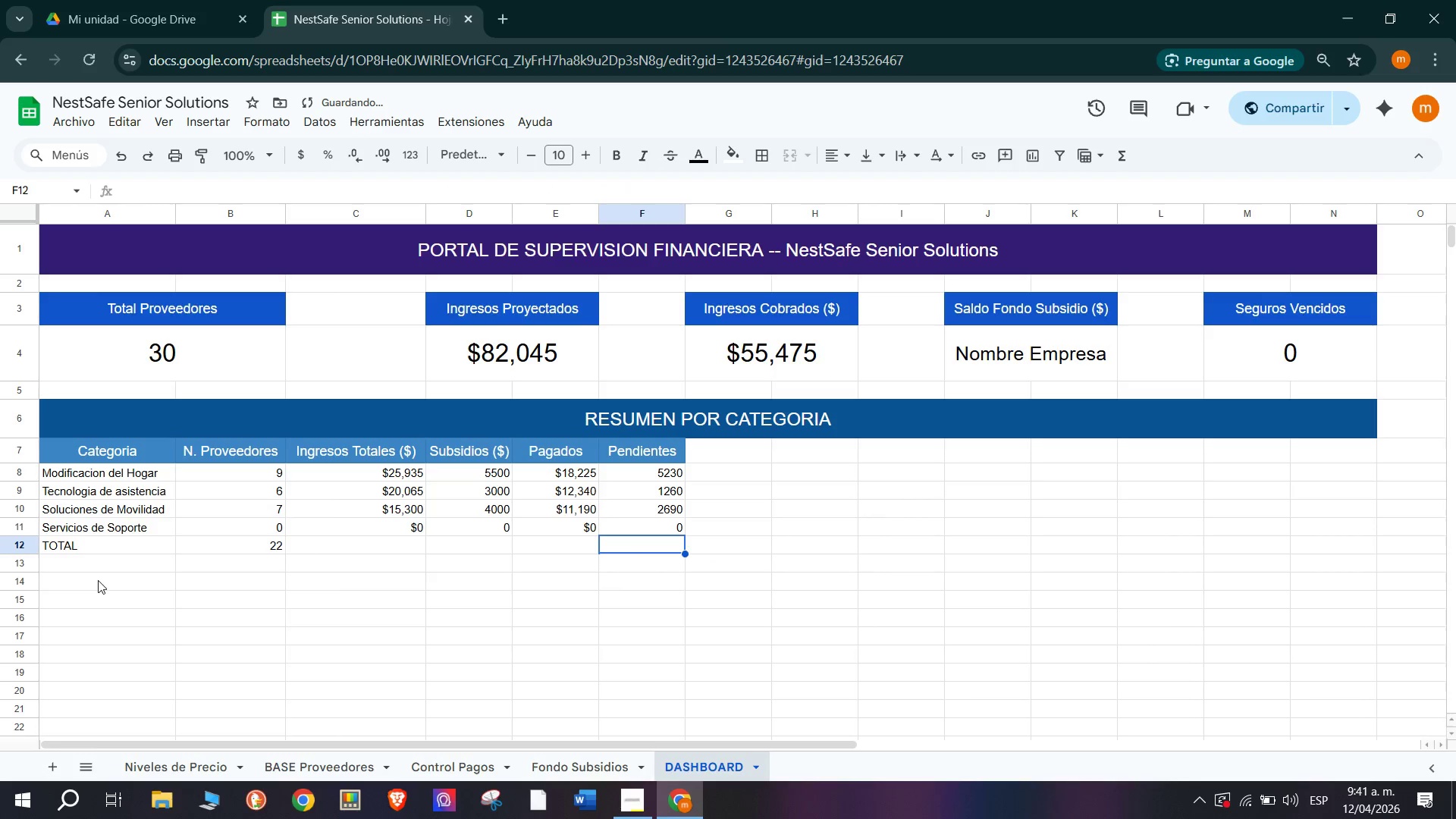 
left_click_drag(start_coordinate=[94, 541], to_coordinate=[645, 540])
 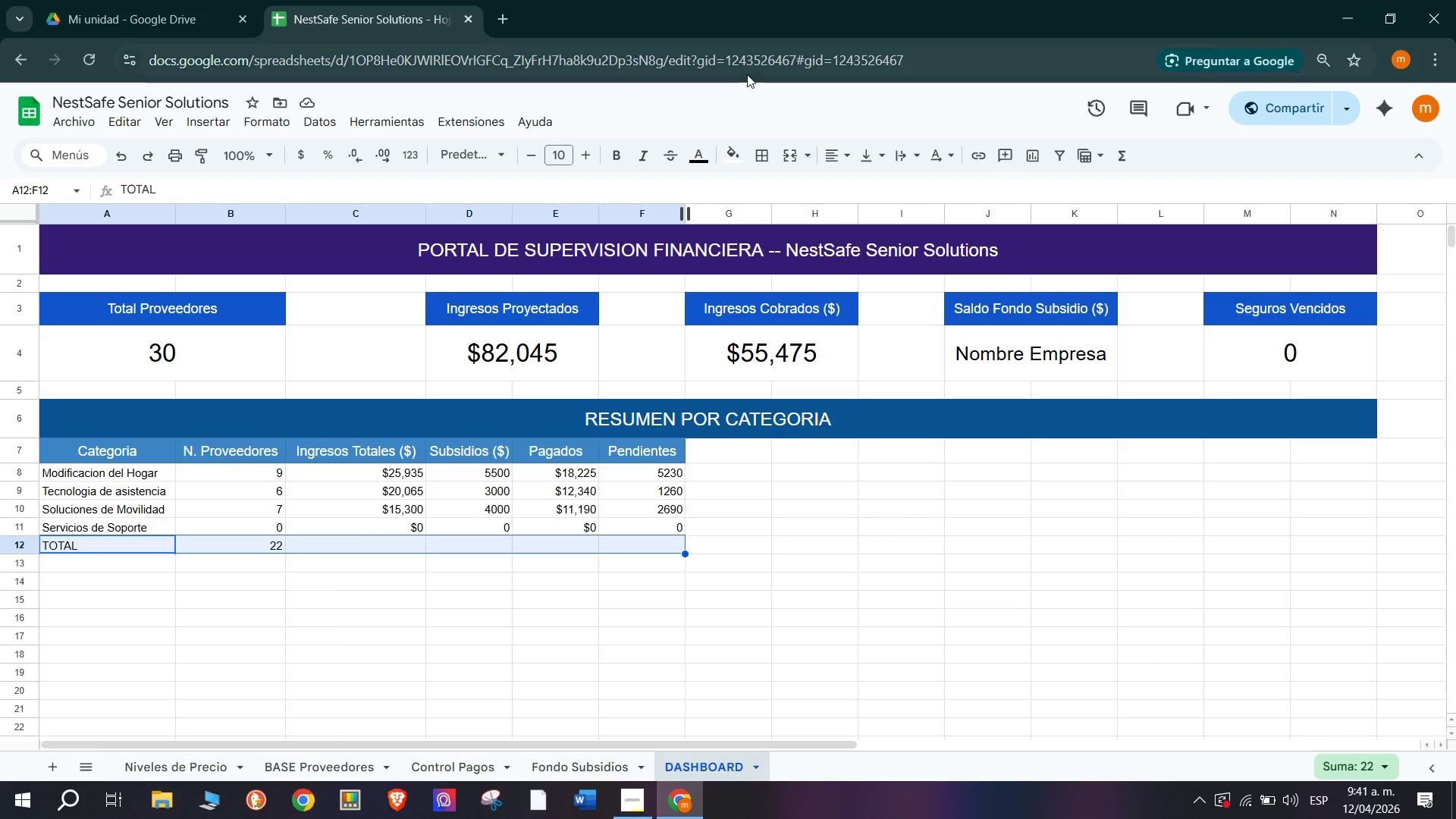 
left_click([734, 154])
 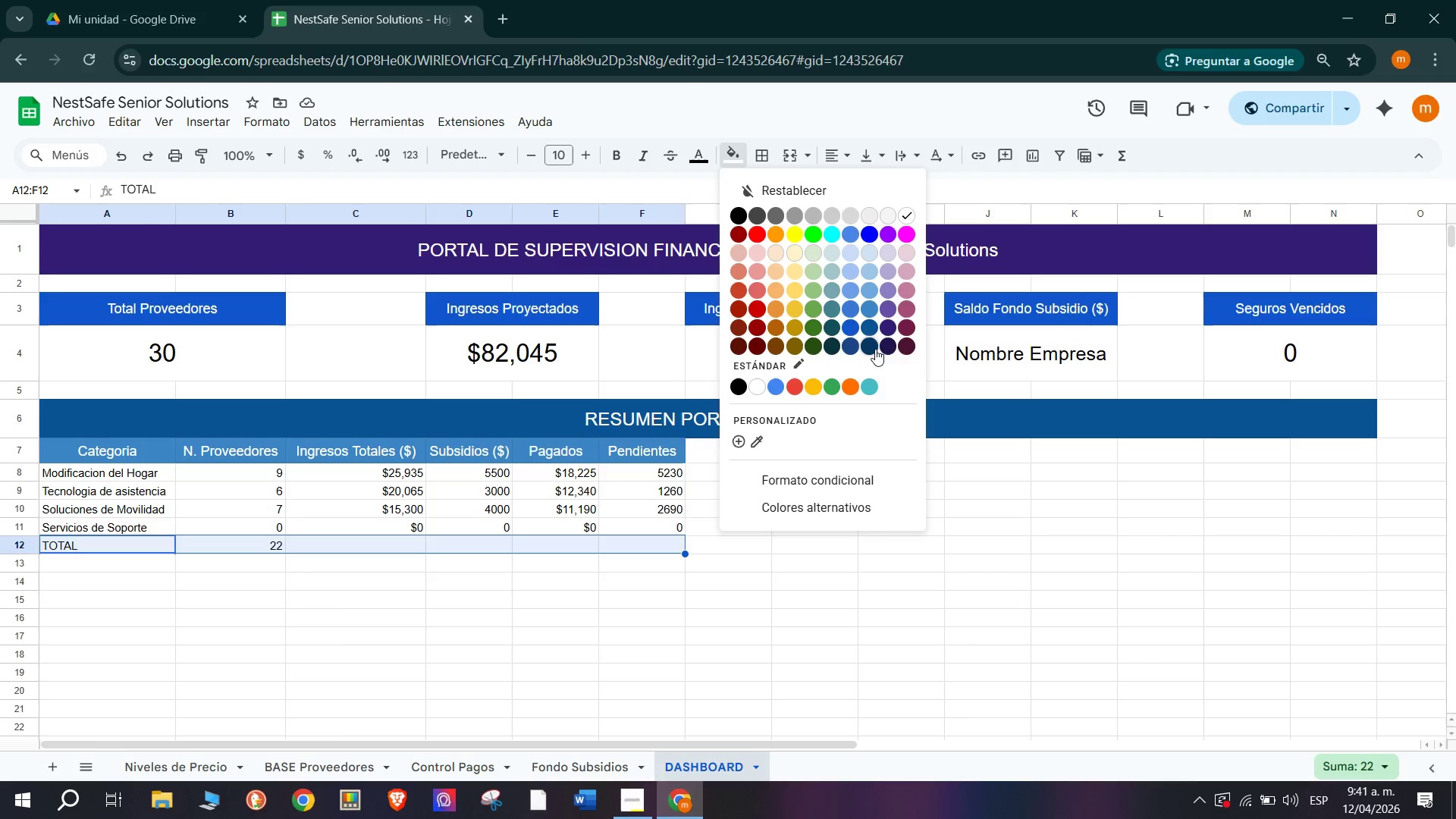 
left_click([883, 328])
 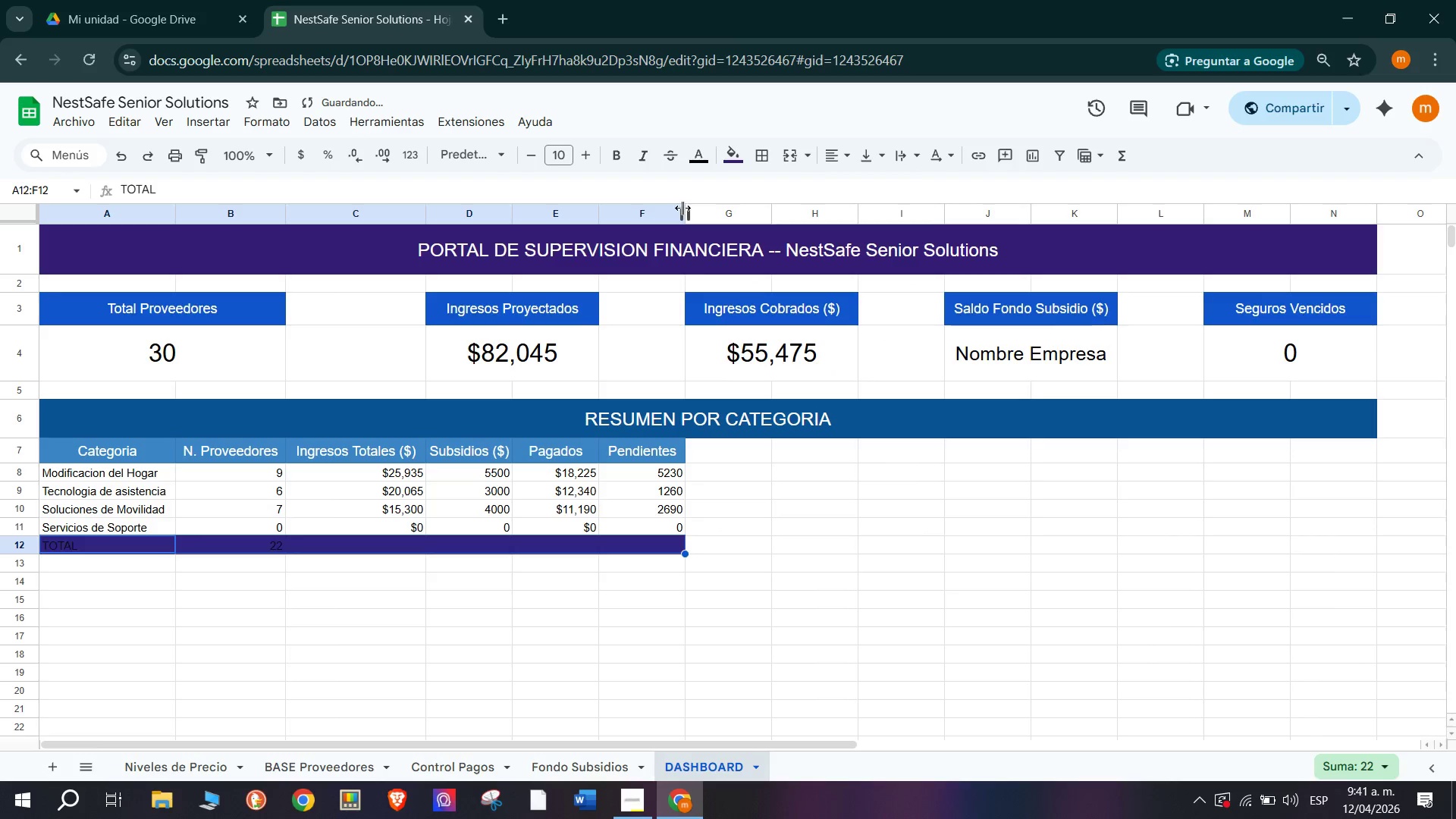 
left_click([687, 166])
 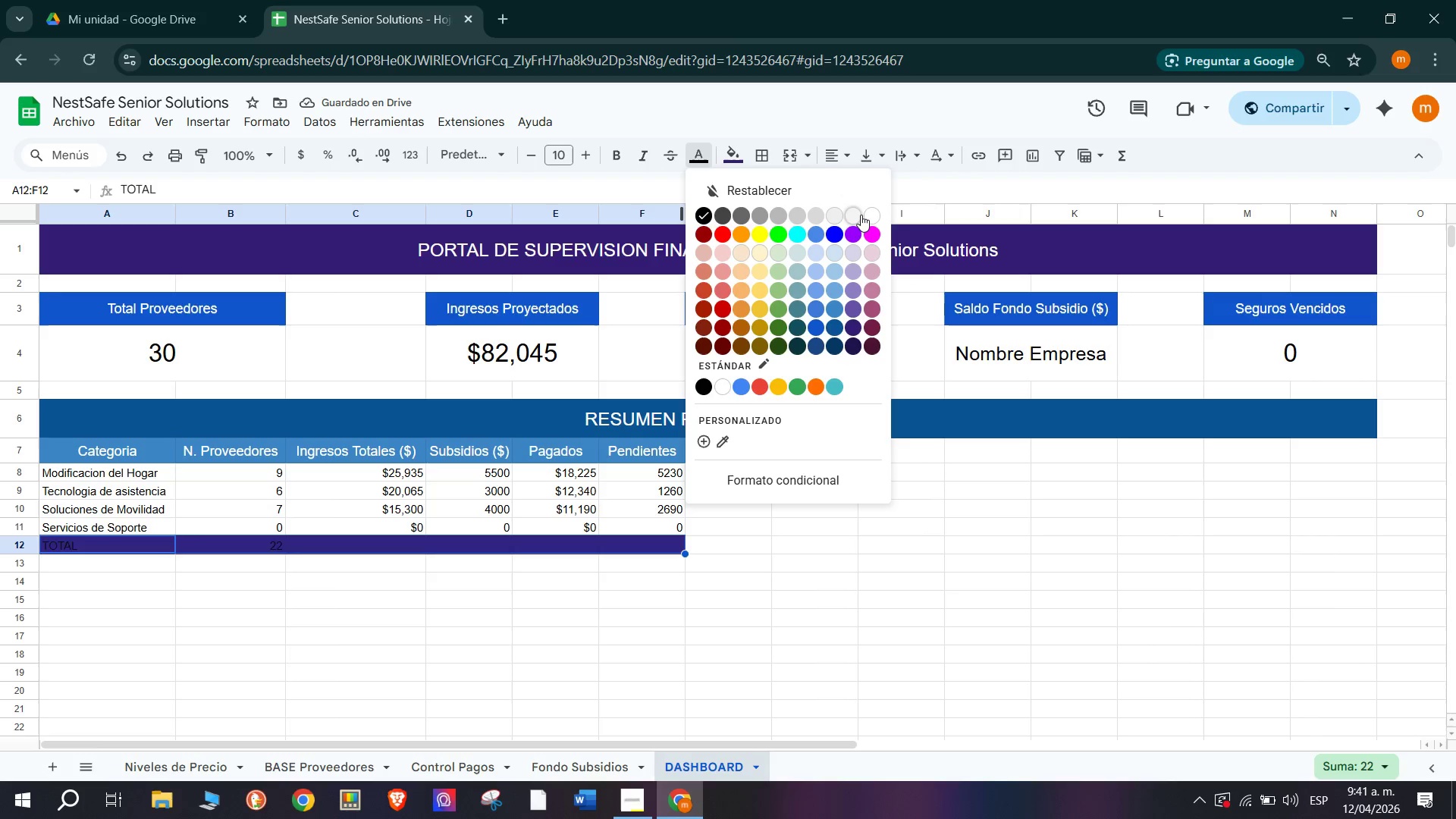 
left_click([873, 219])
 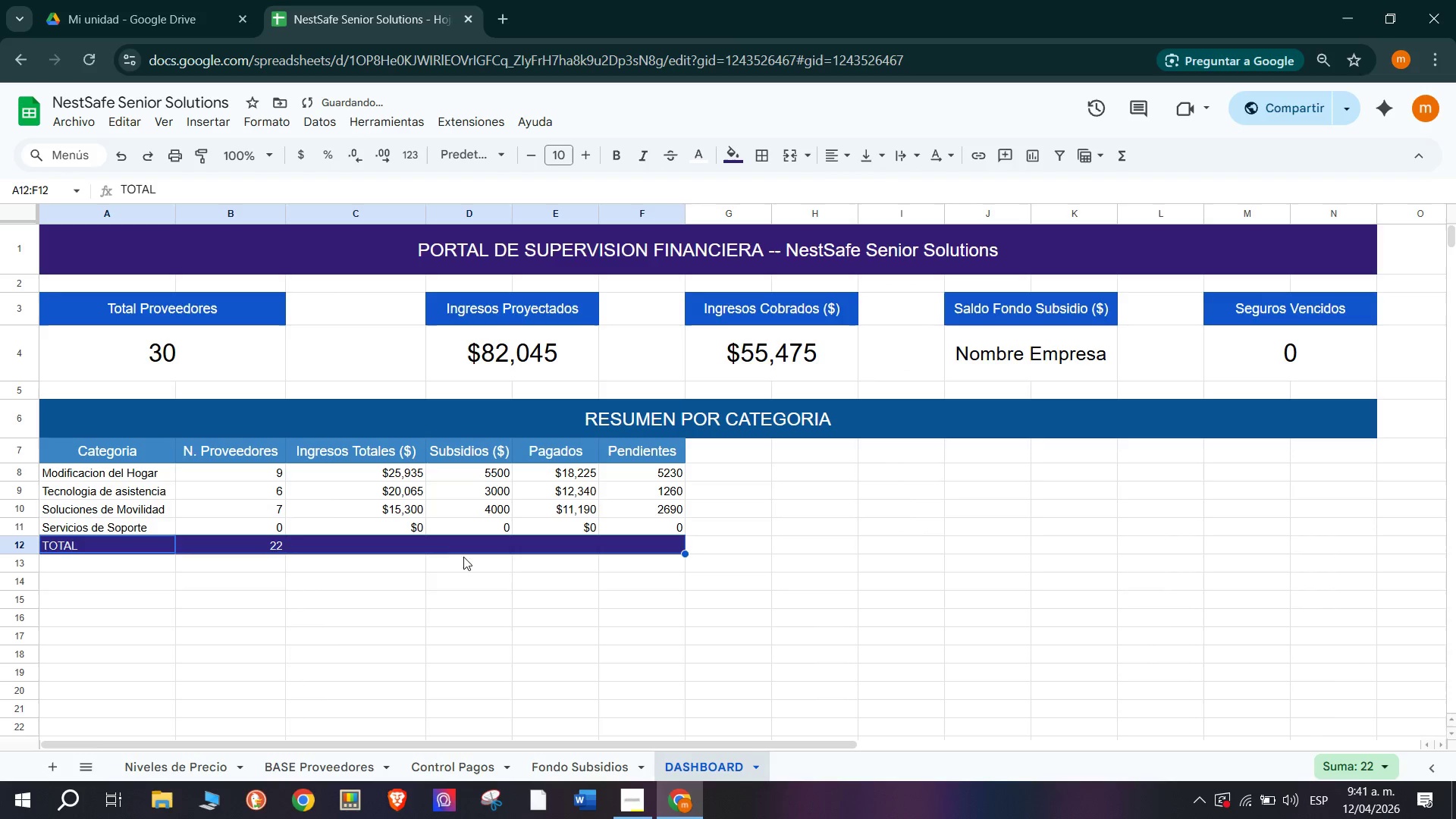 
left_click([454, 561])
 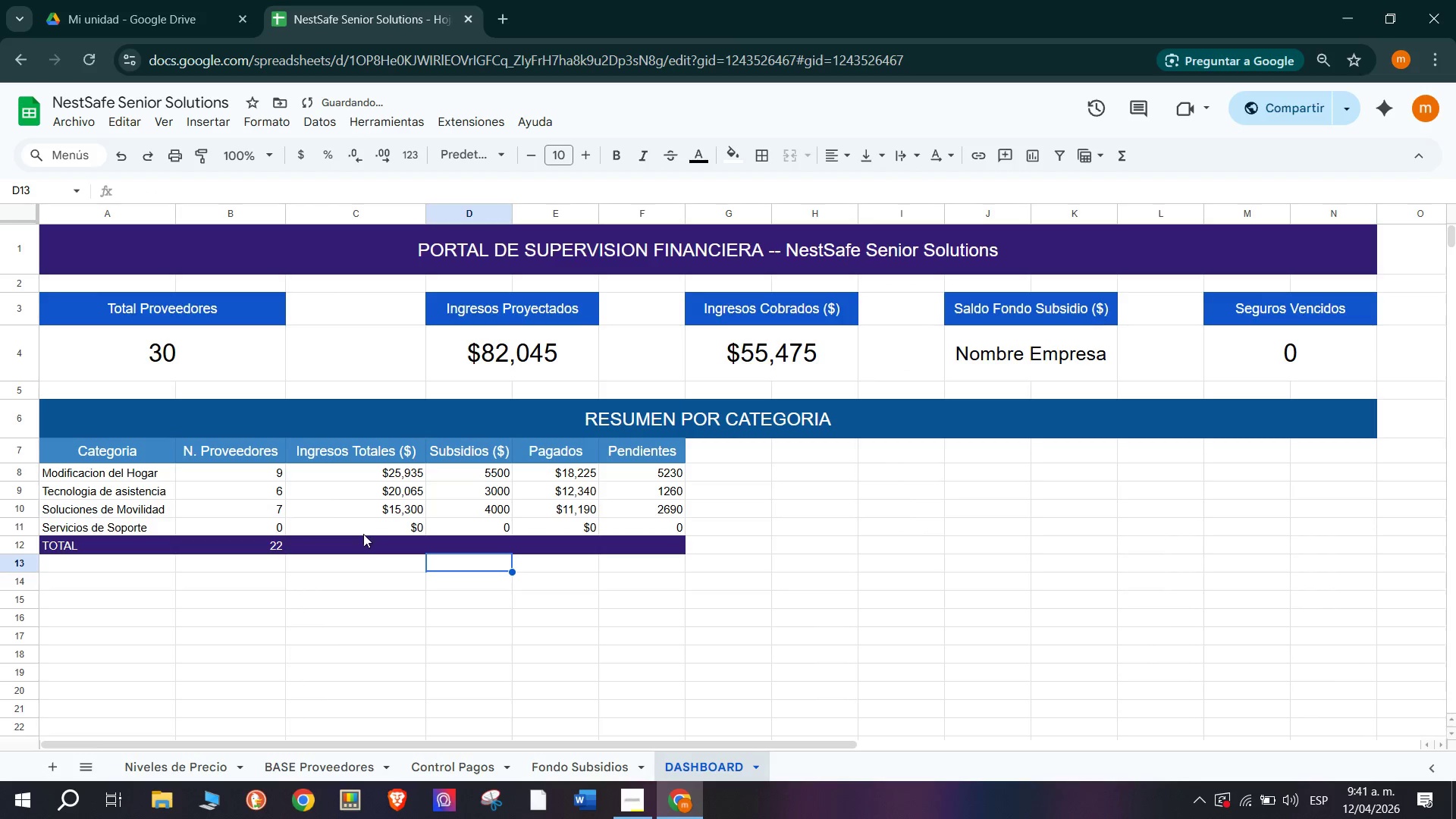 
left_click([363, 547])
 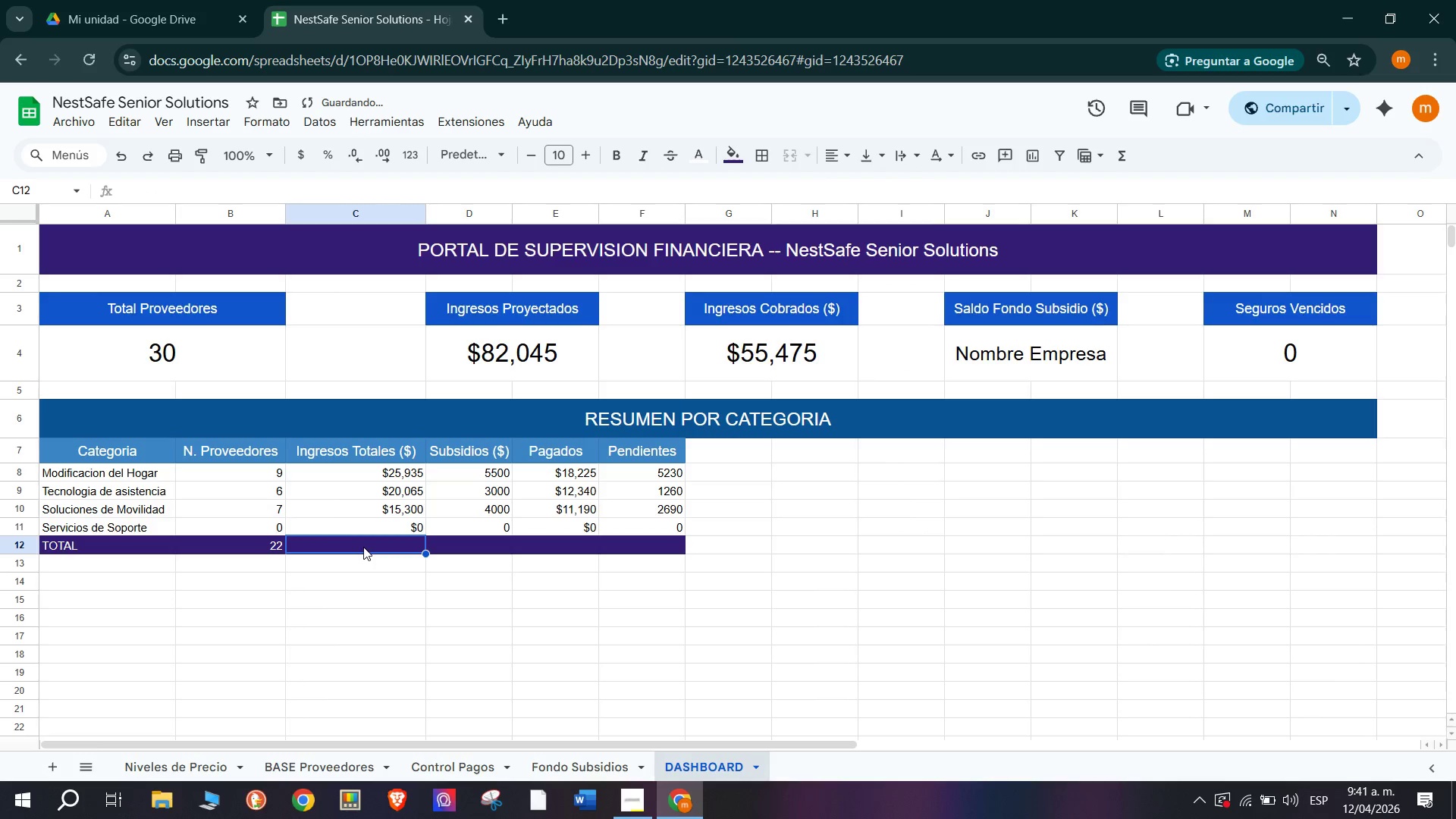 
type(s)
key(Backspace)
type()s)
 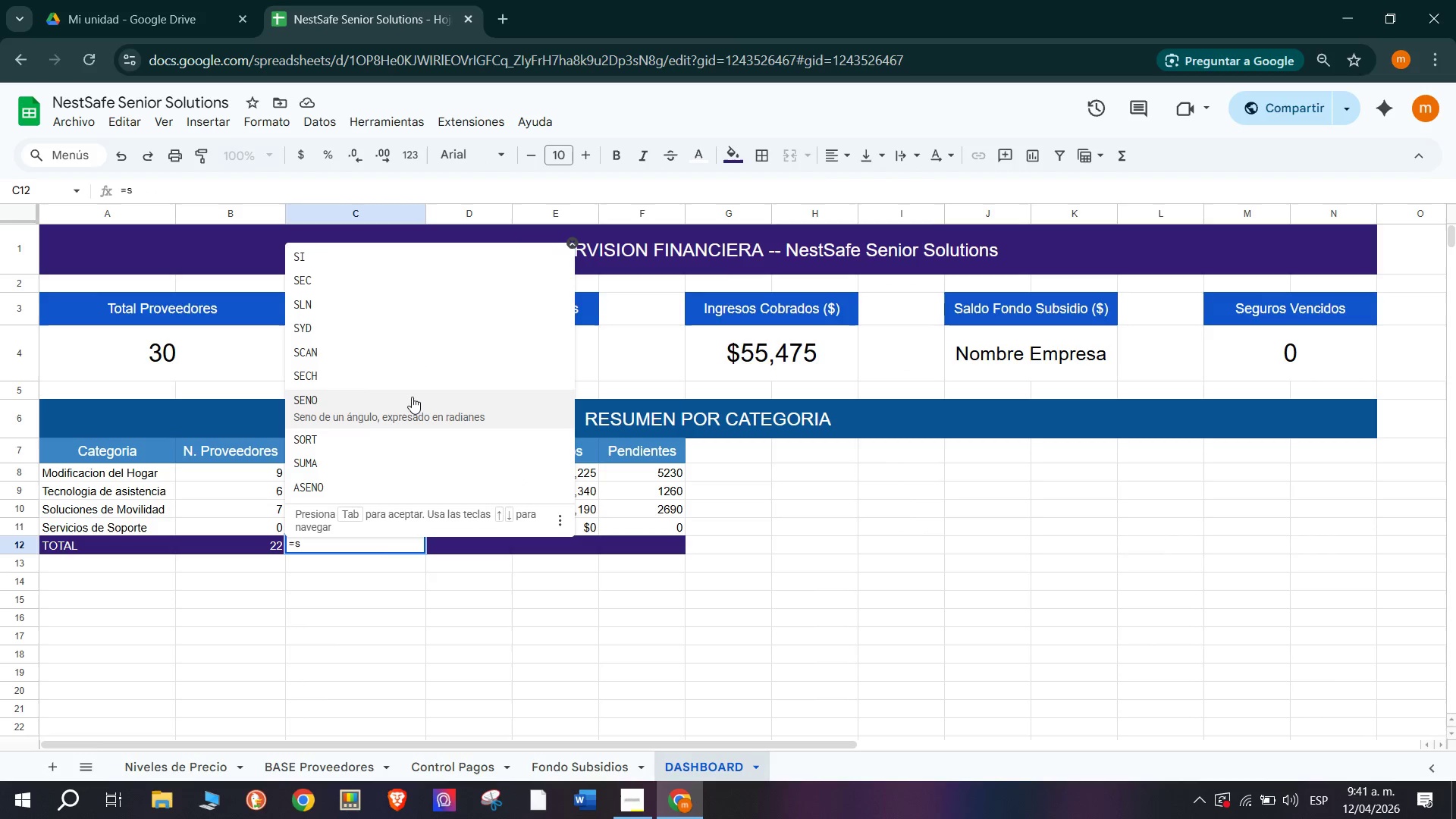 
type(um)
 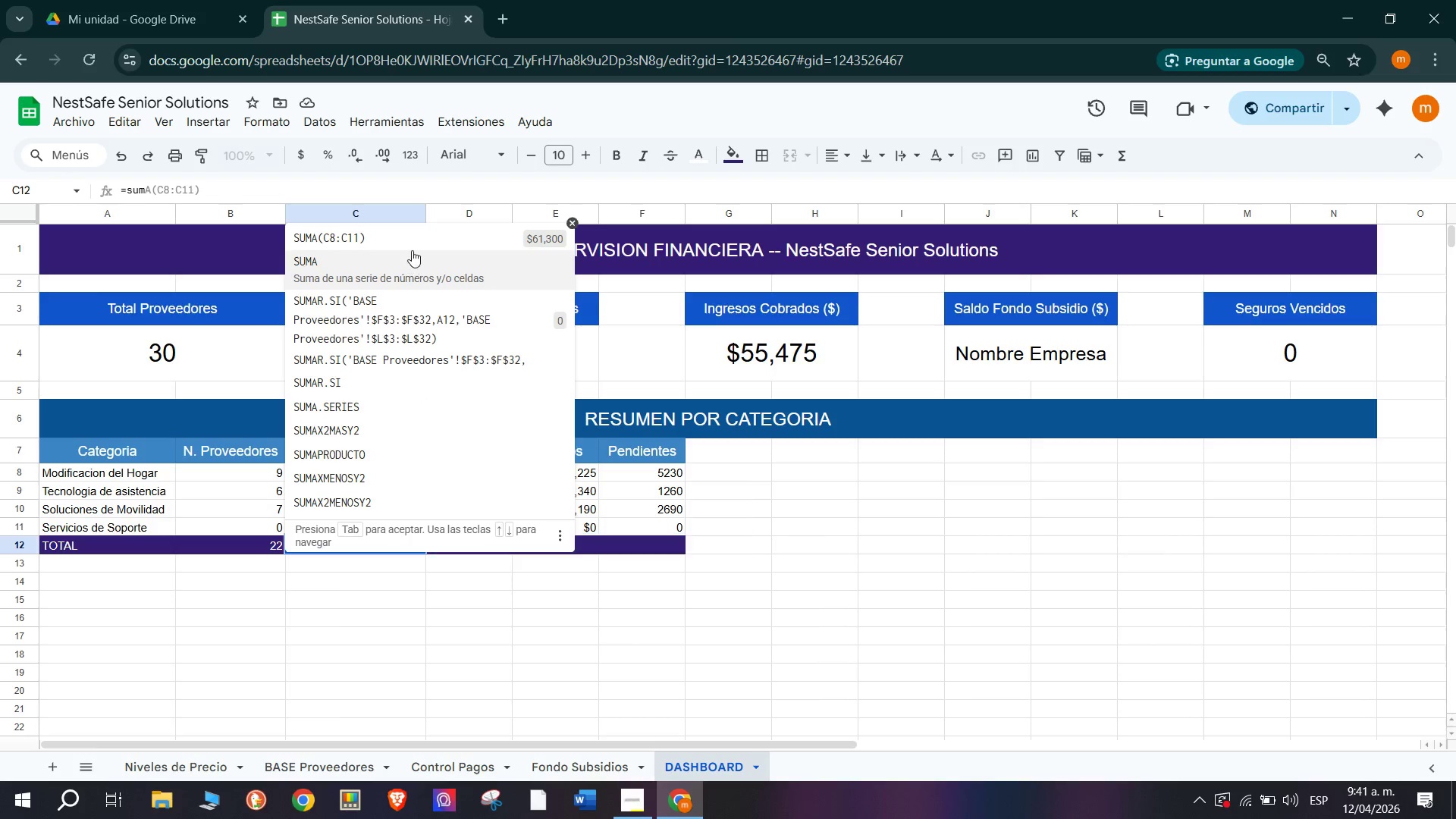 
left_click([412, 241])
 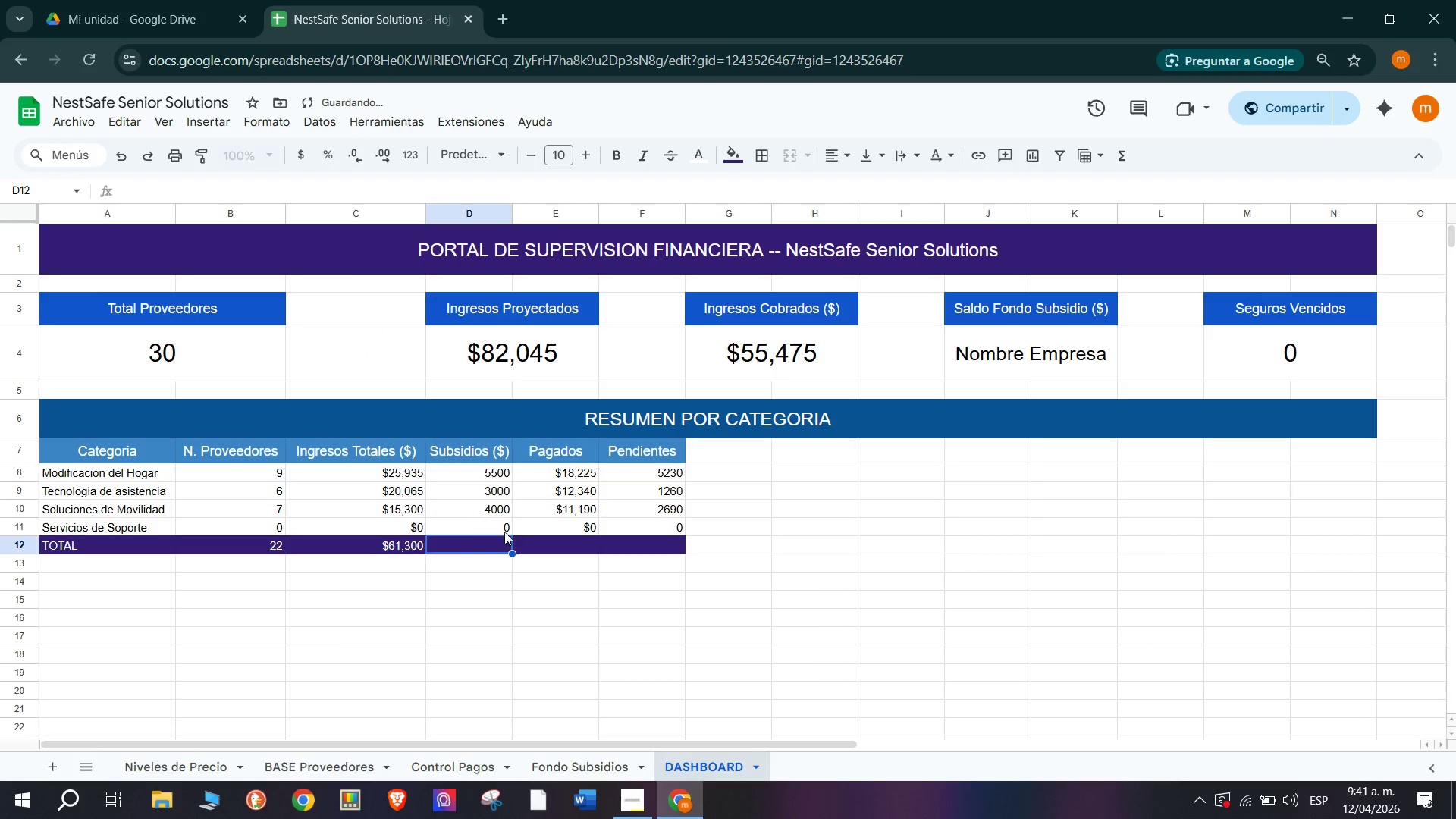 
type(su)
key(Backspace)
key(Backspace)
type()s)
 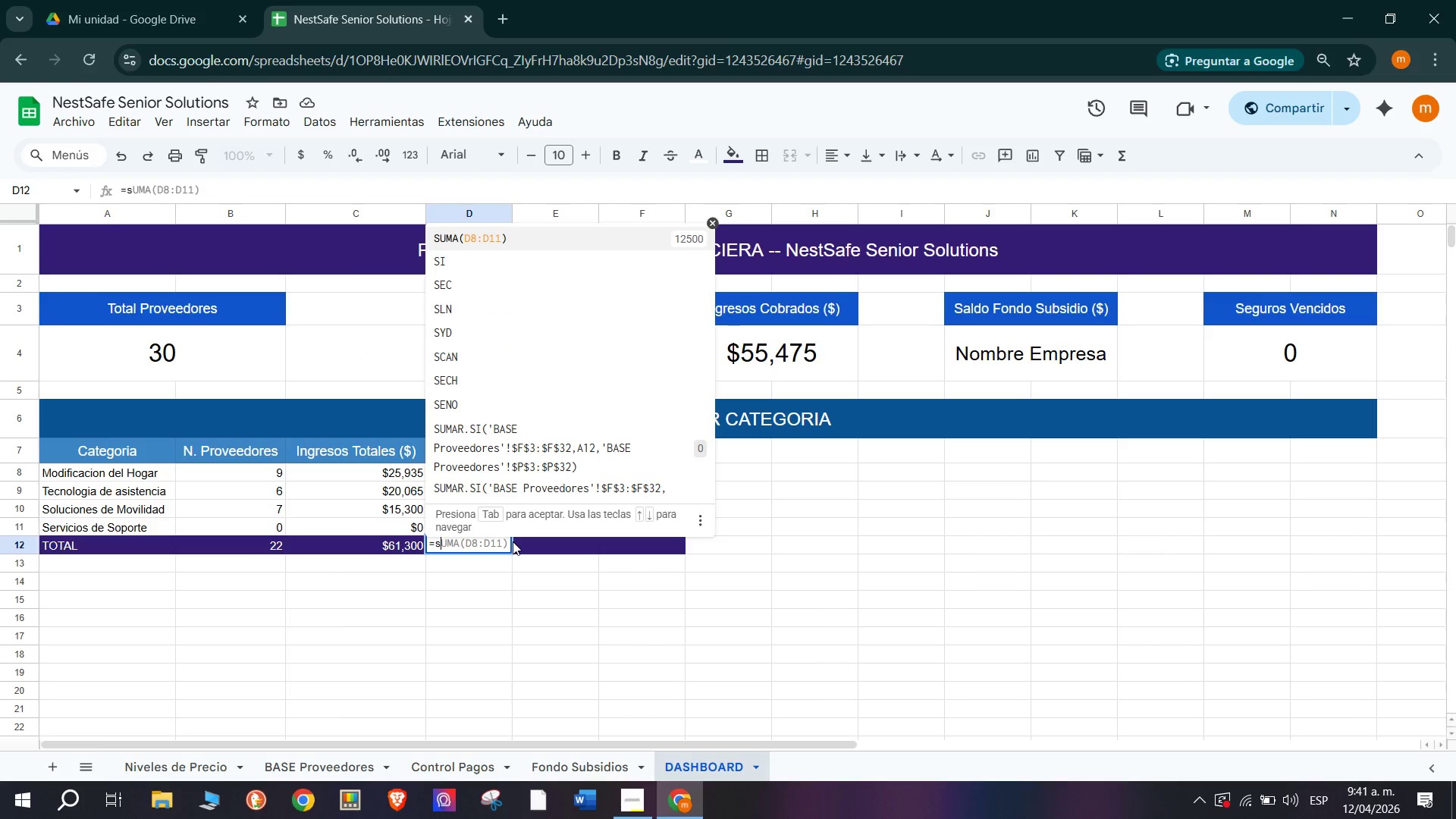 
left_click([493, 546])
 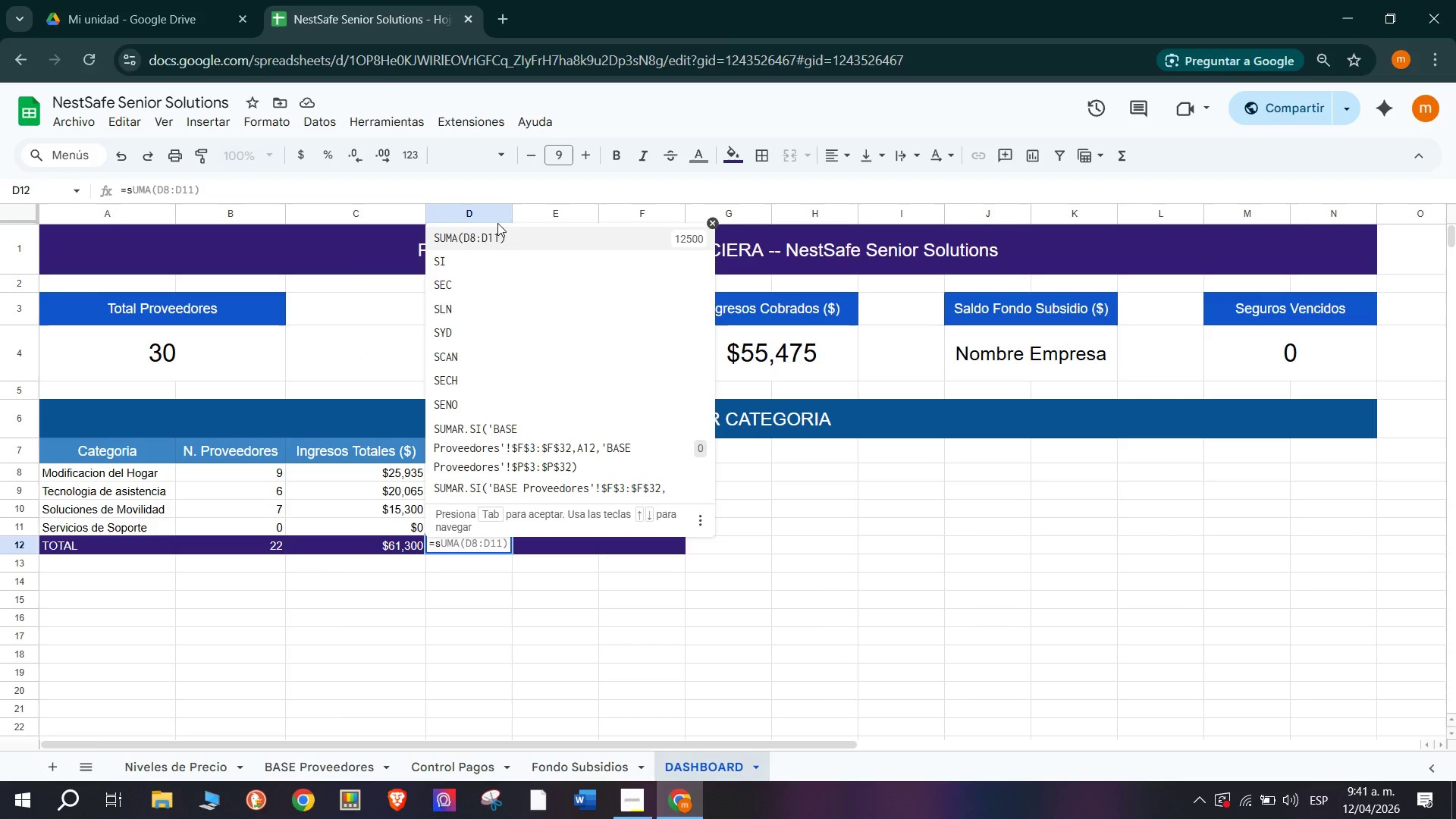 
left_click([504, 234])
 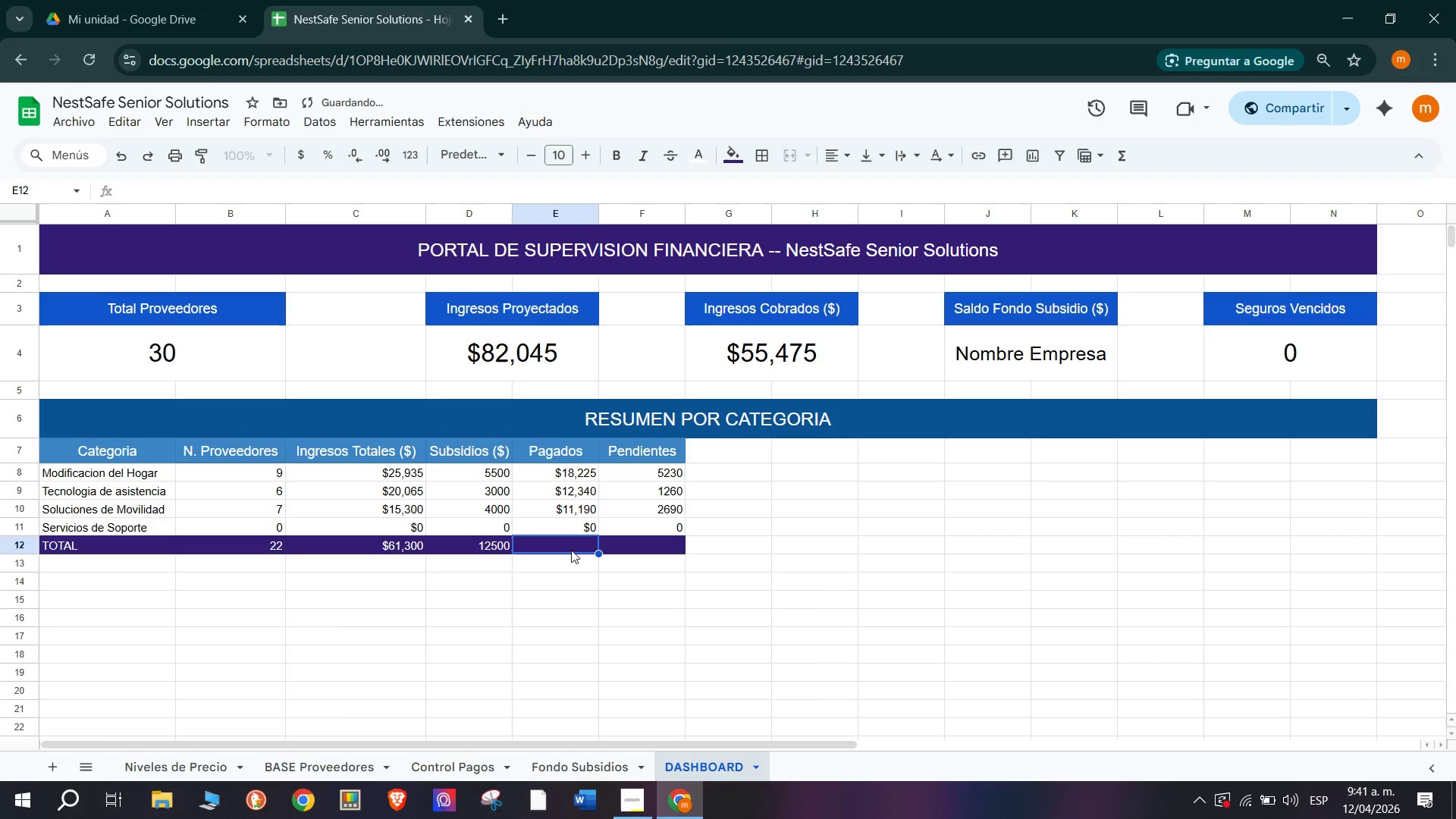 
key(Shift+ShiftRight)
 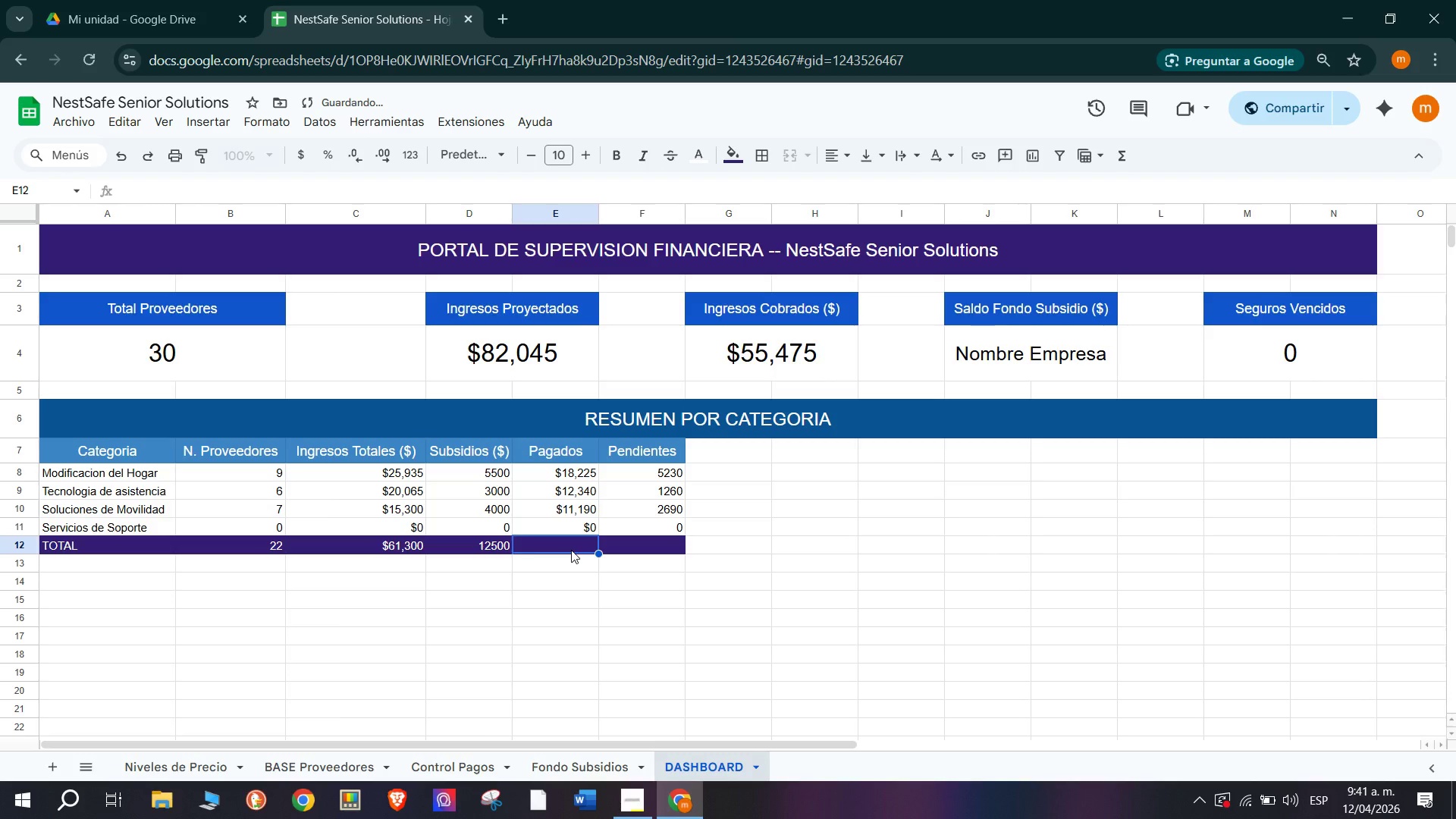 
key(Shift+0)
 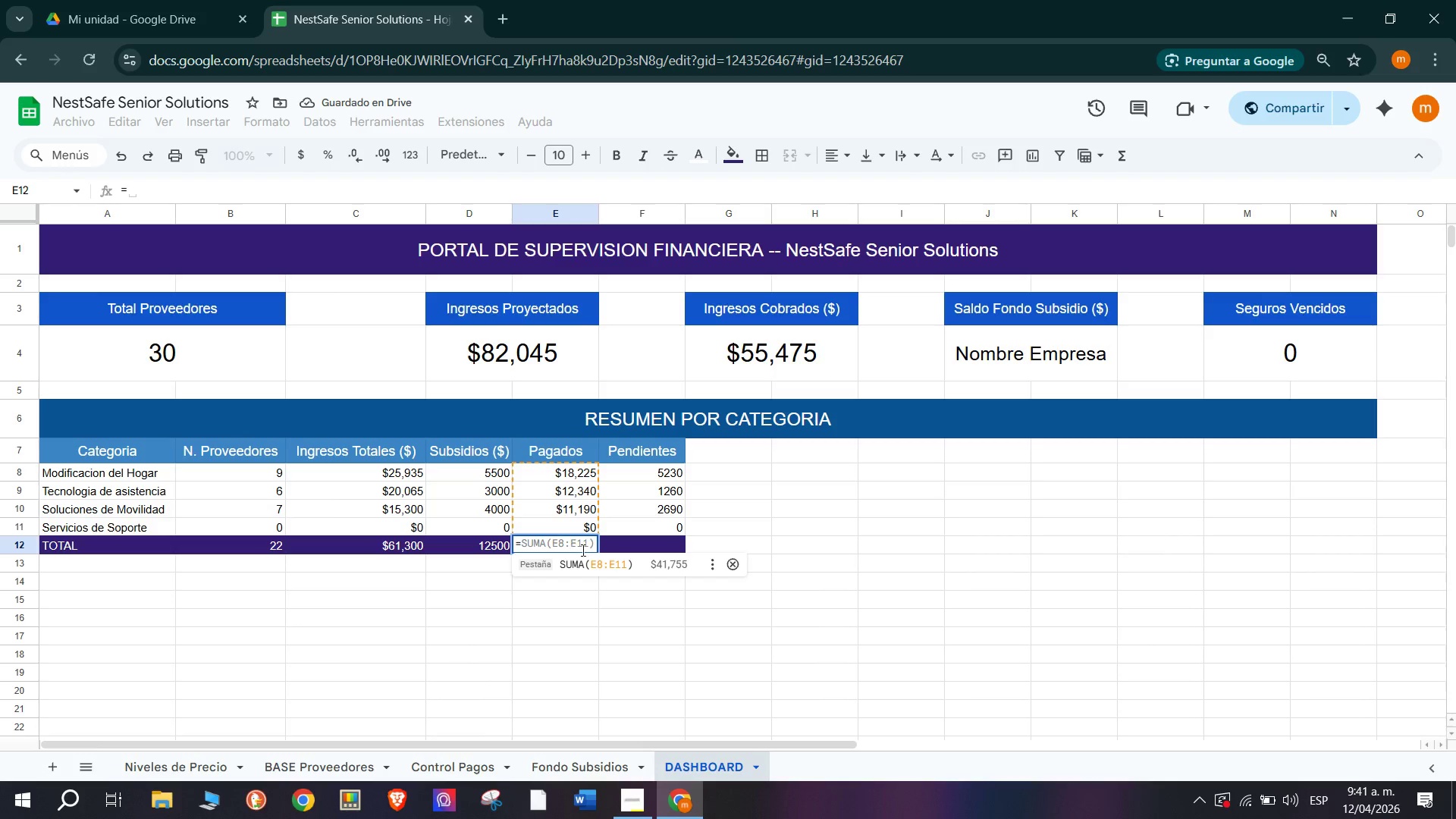 
left_click([604, 561])
 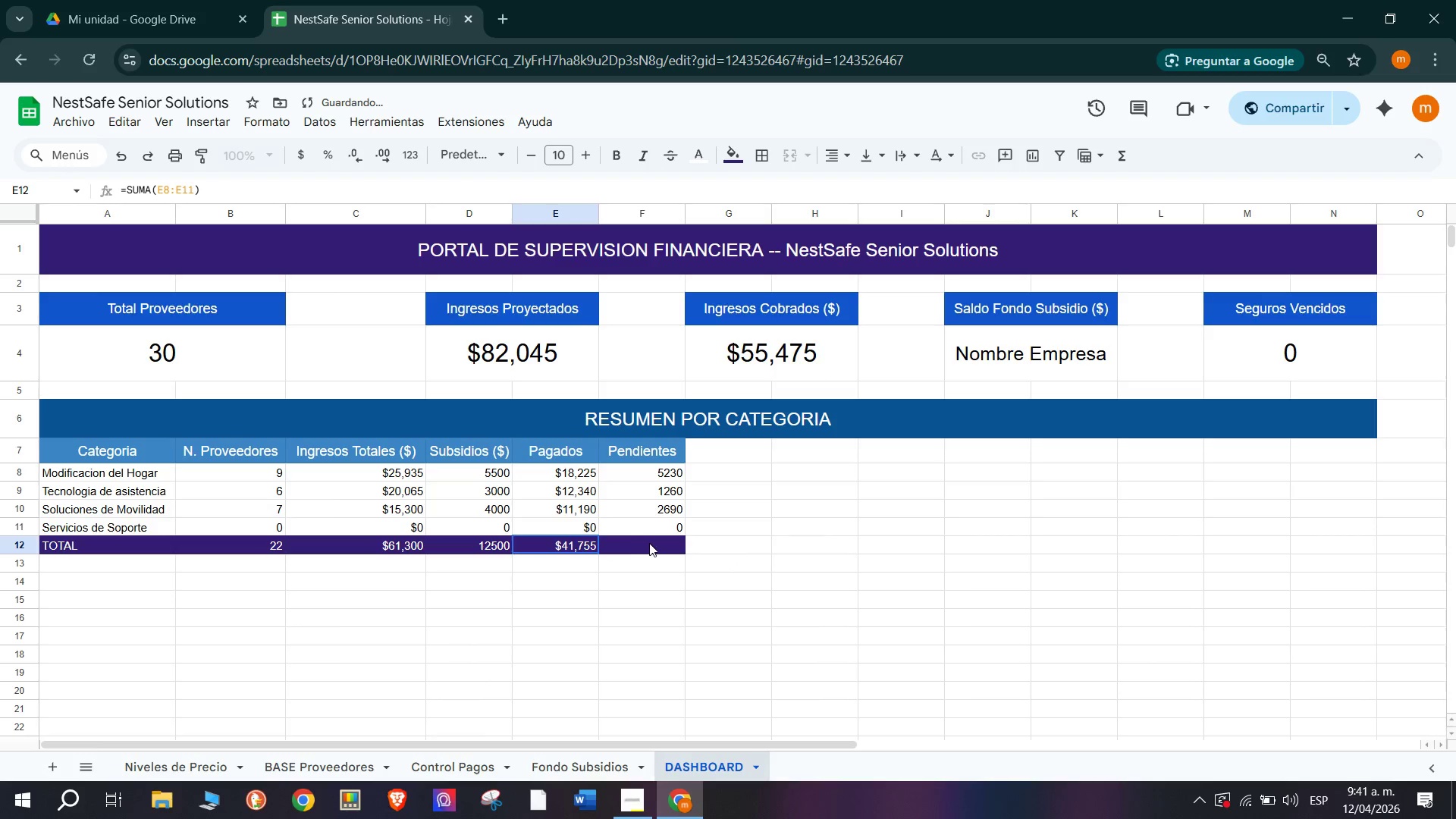 
left_click([660, 548])
 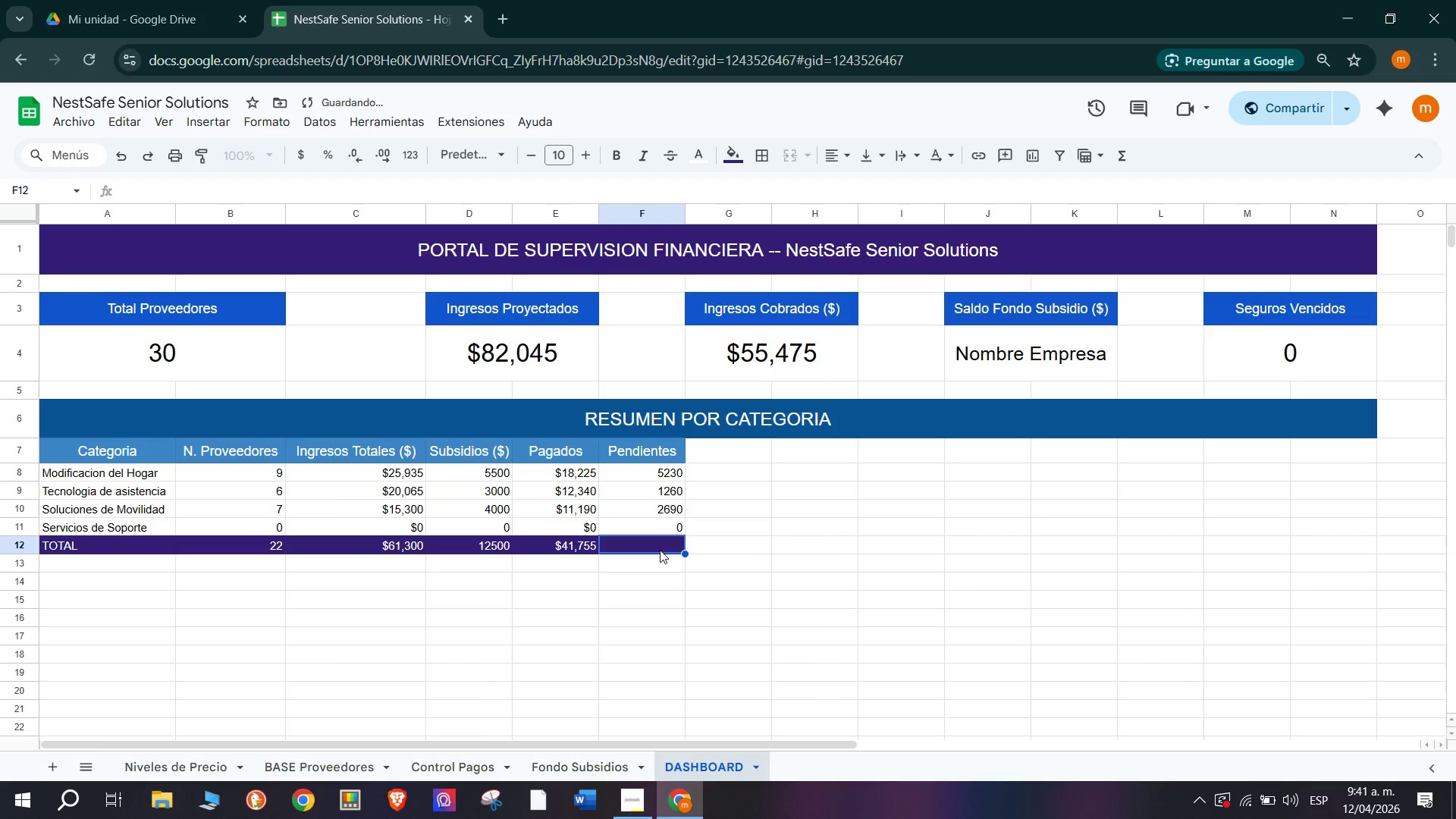 
key(Shift+ShiftRight)
 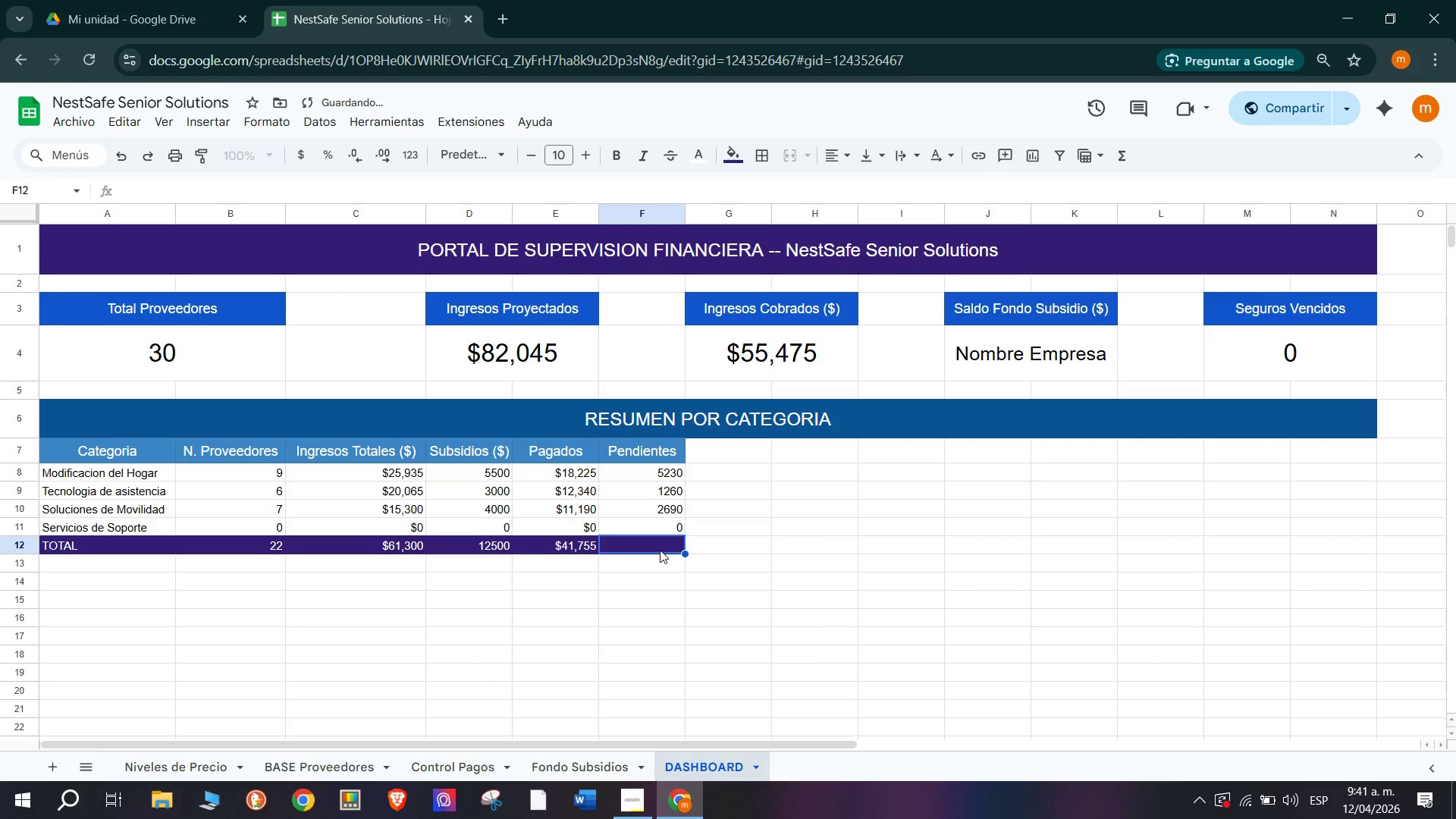 
key(Shift+0)
 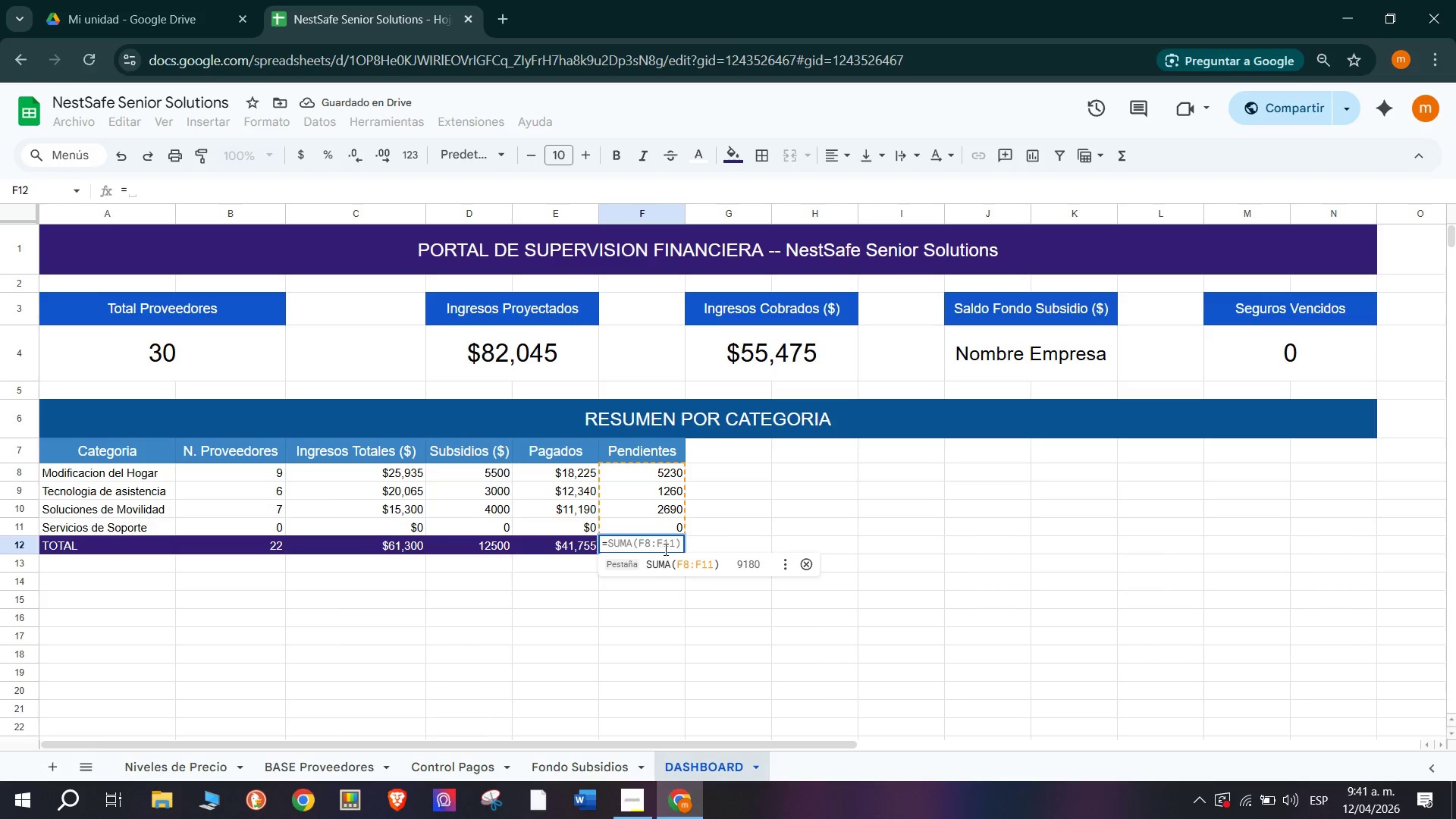 
left_click([706, 571])
 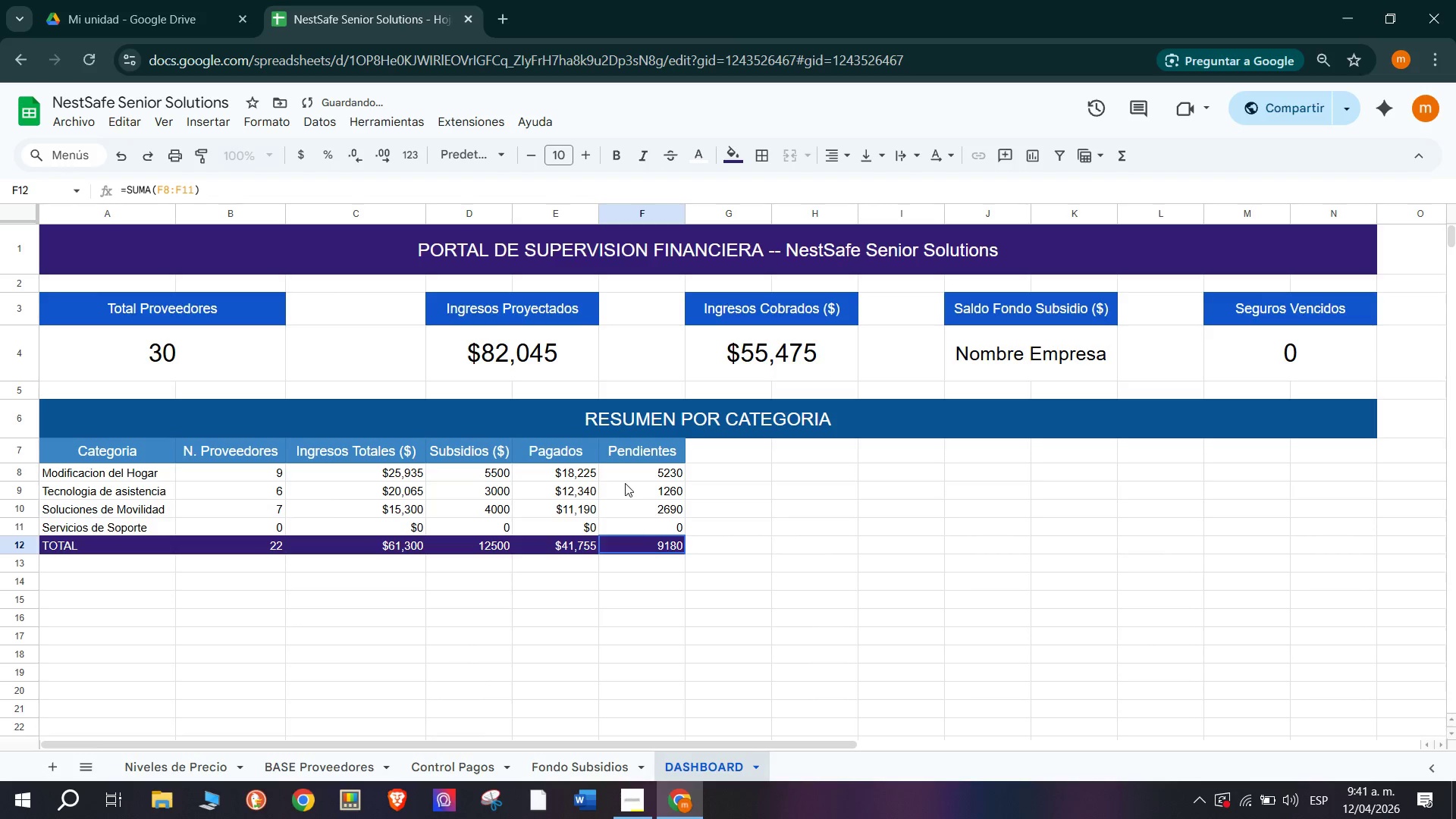 
left_click_drag(start_coordinate=[629, 472], to_coordinate=[639, 523])
 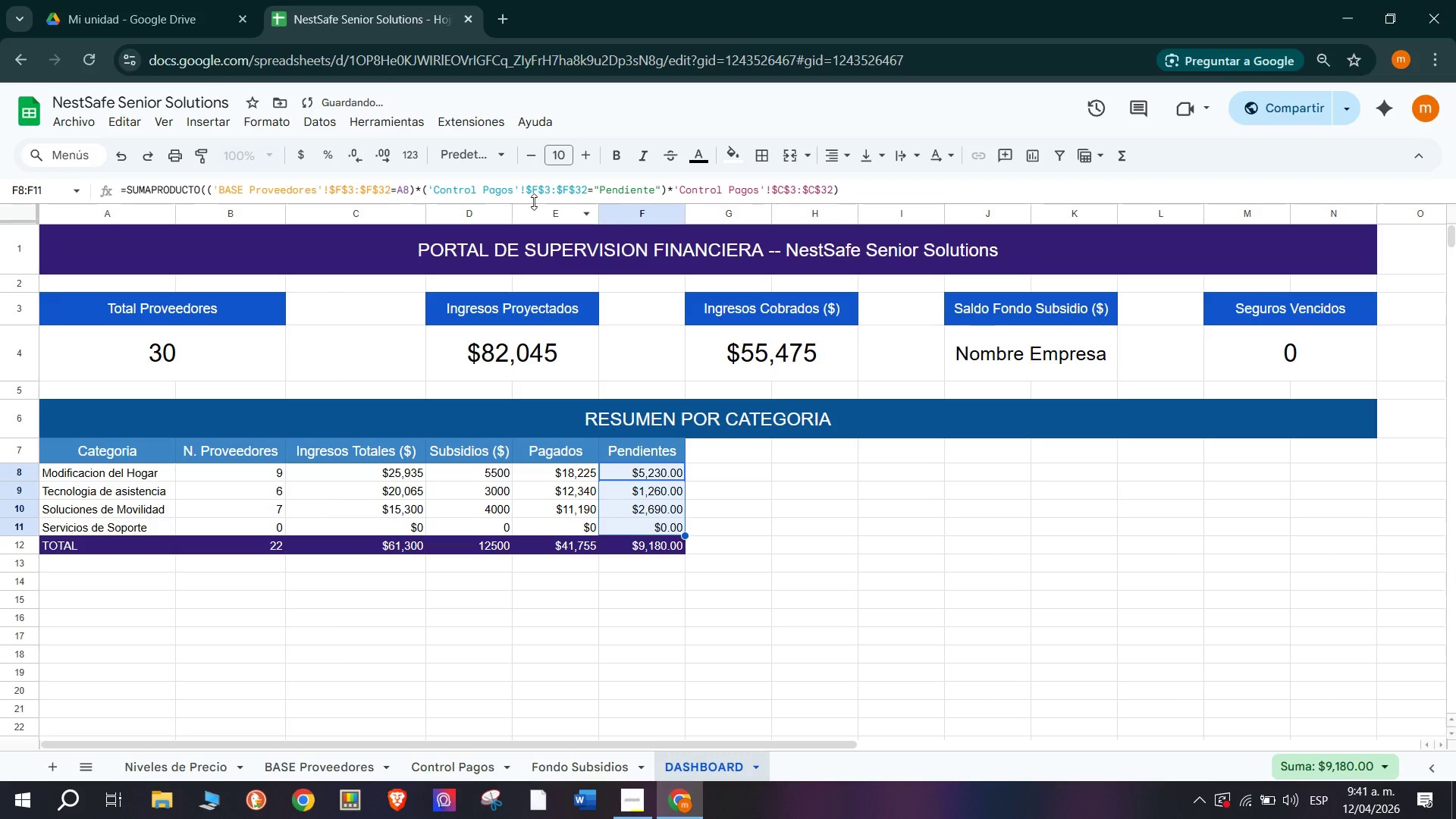 
double_click([350, 157])
 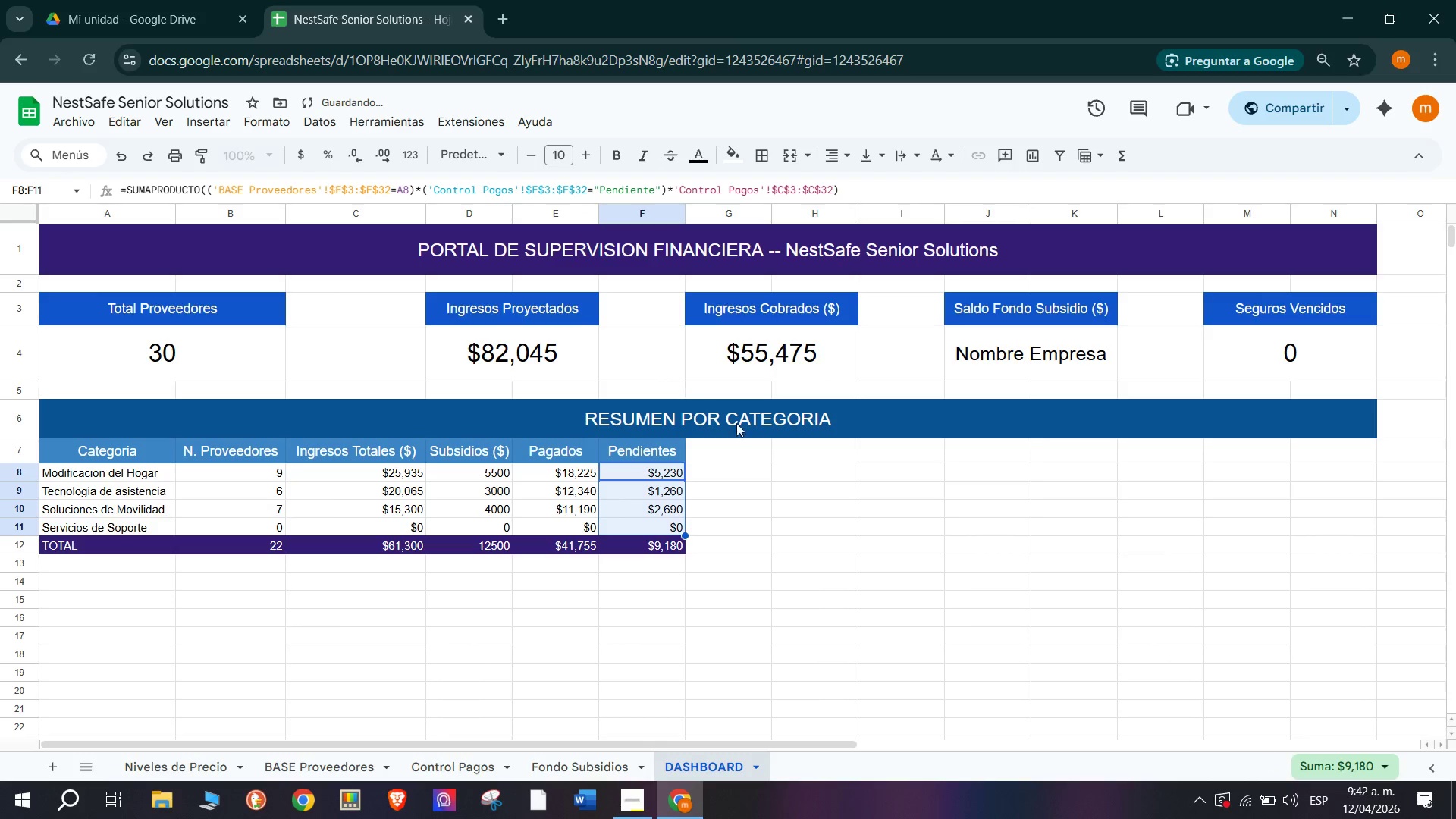 
left_click([772, 518])
 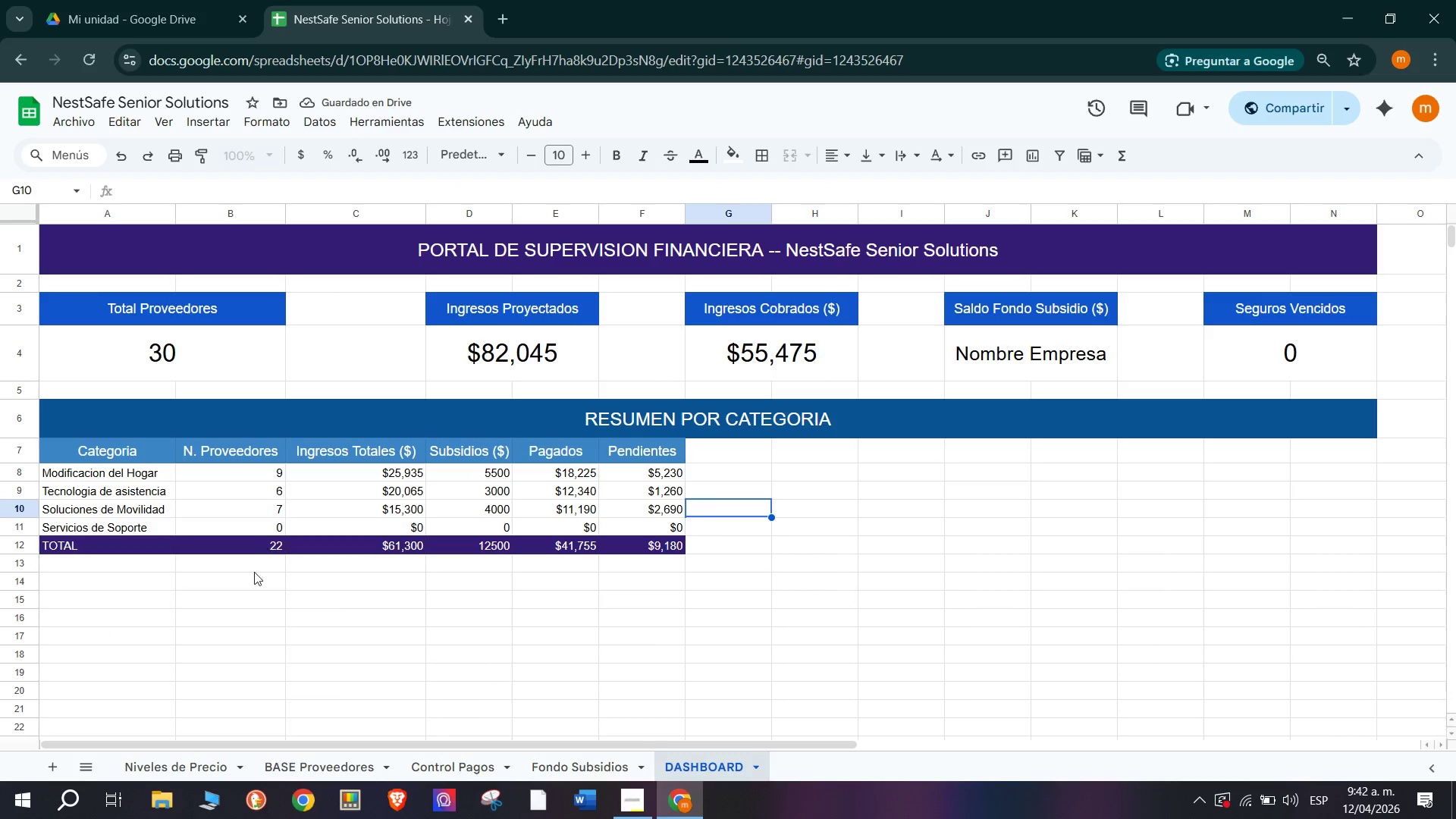 
left_click([91, 560])
 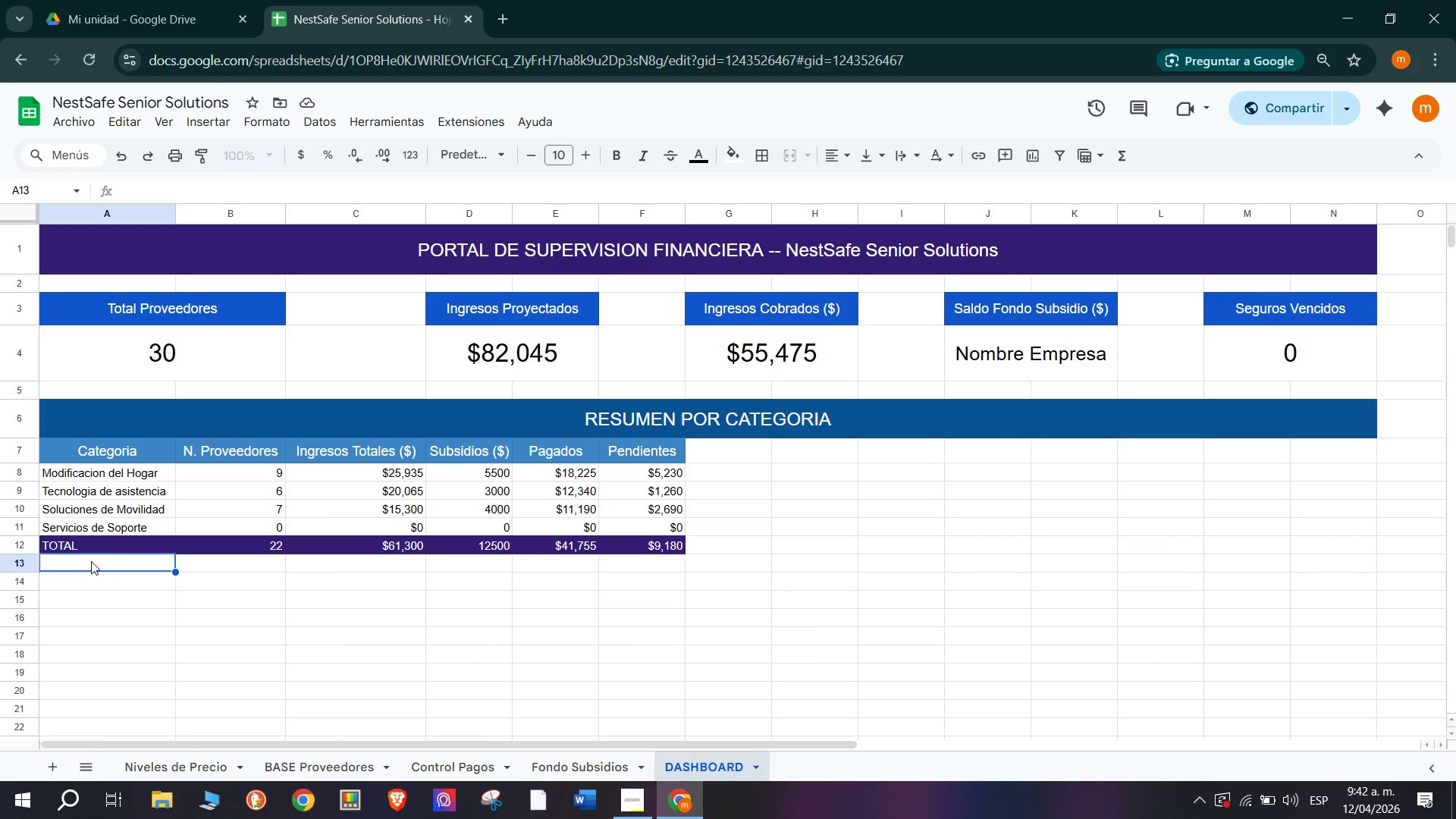 
wait(14.24)
 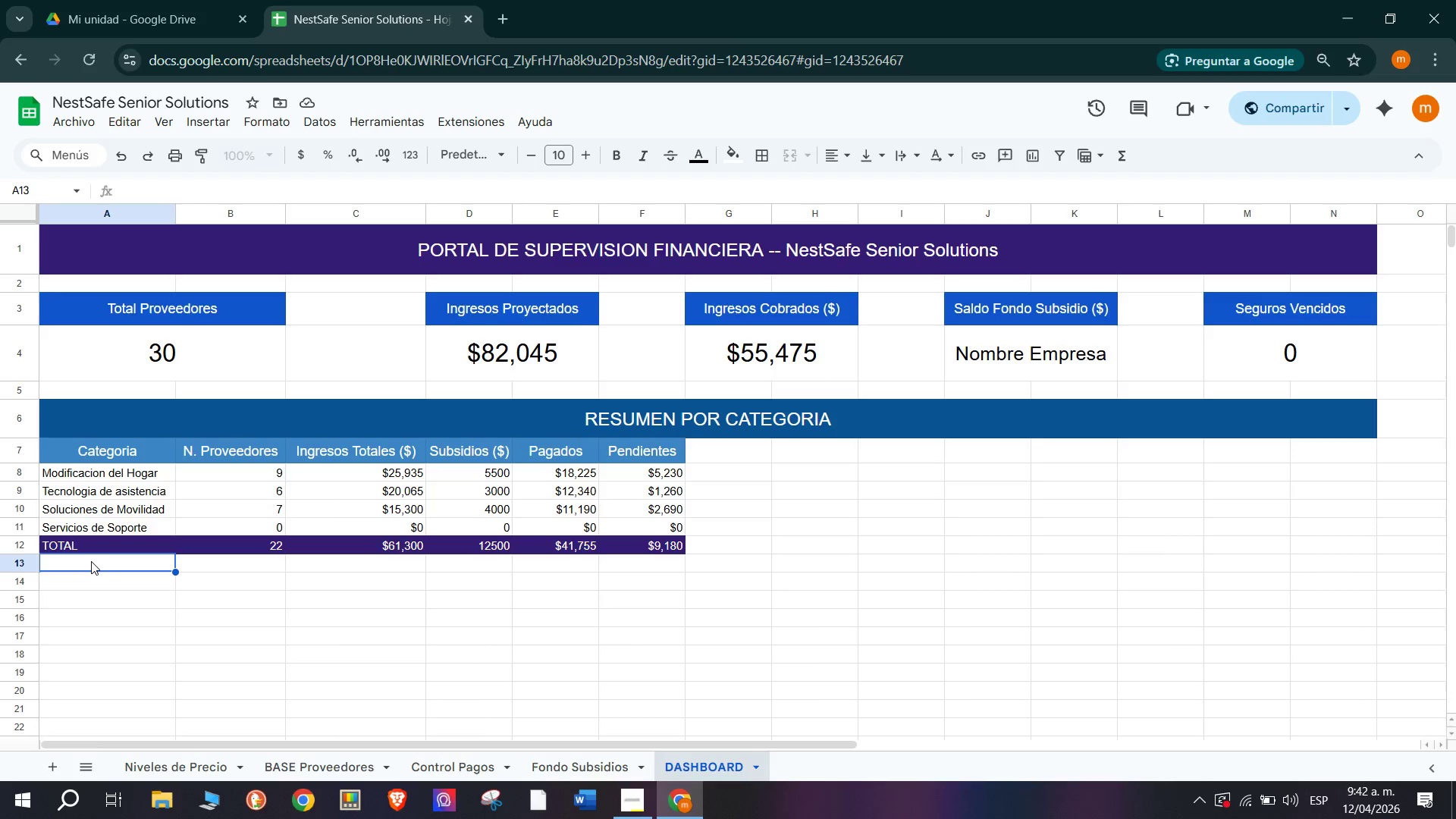 
left_click([86, 586])
 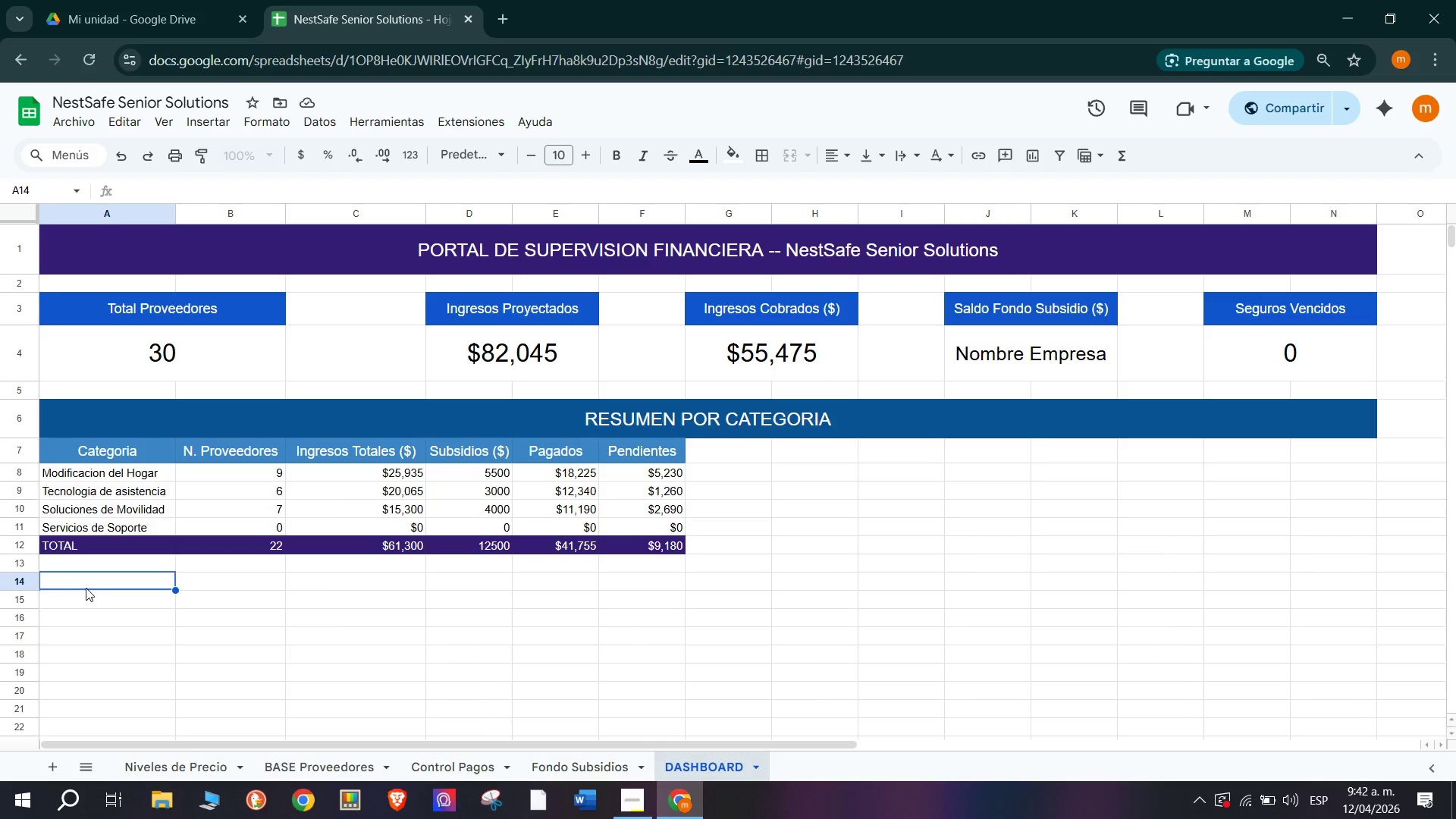 
left_click_drag(start_coordinate=[86, 587], to_coordinate=[1359, 582])
 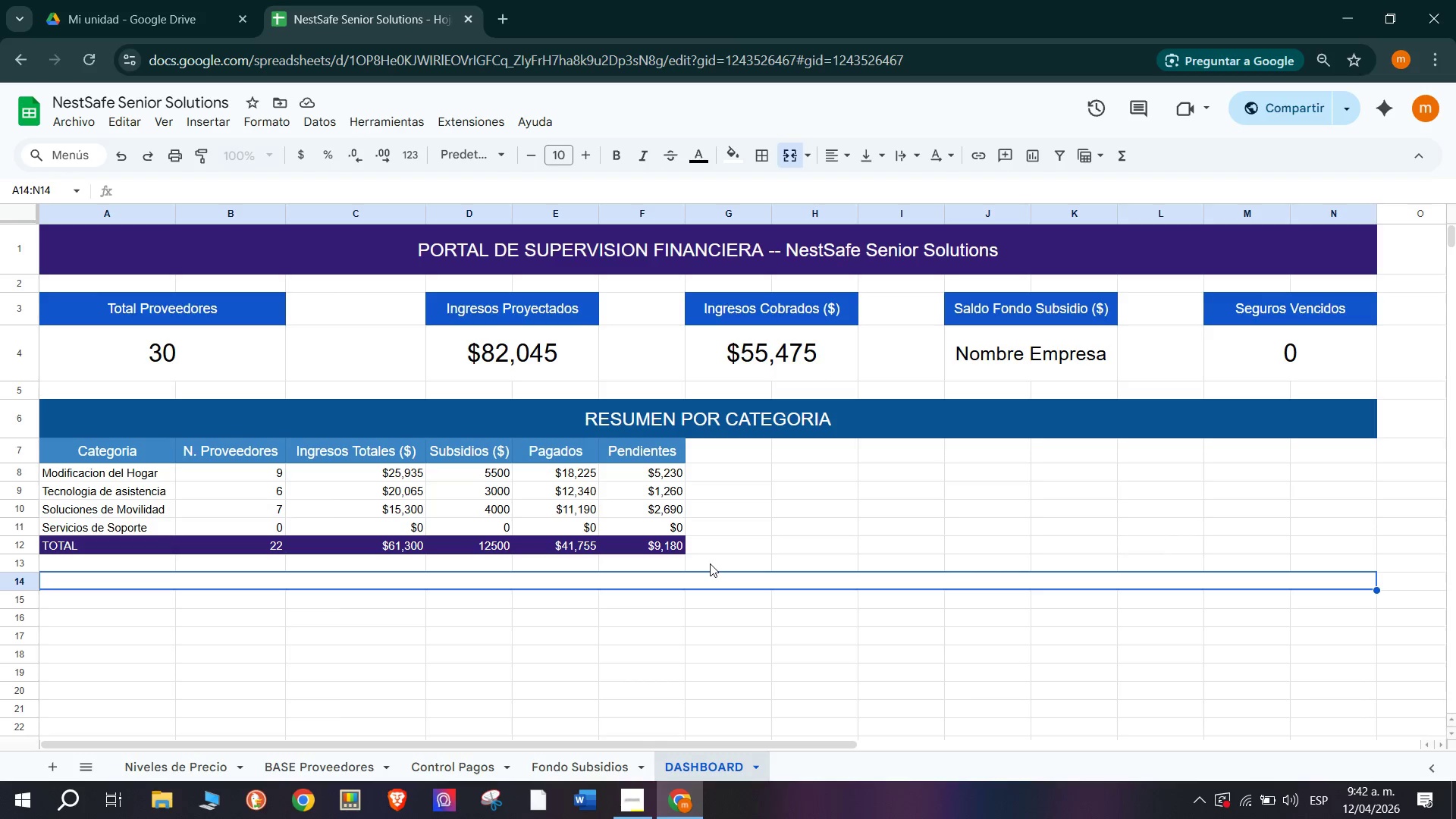 
wait(14.62)
 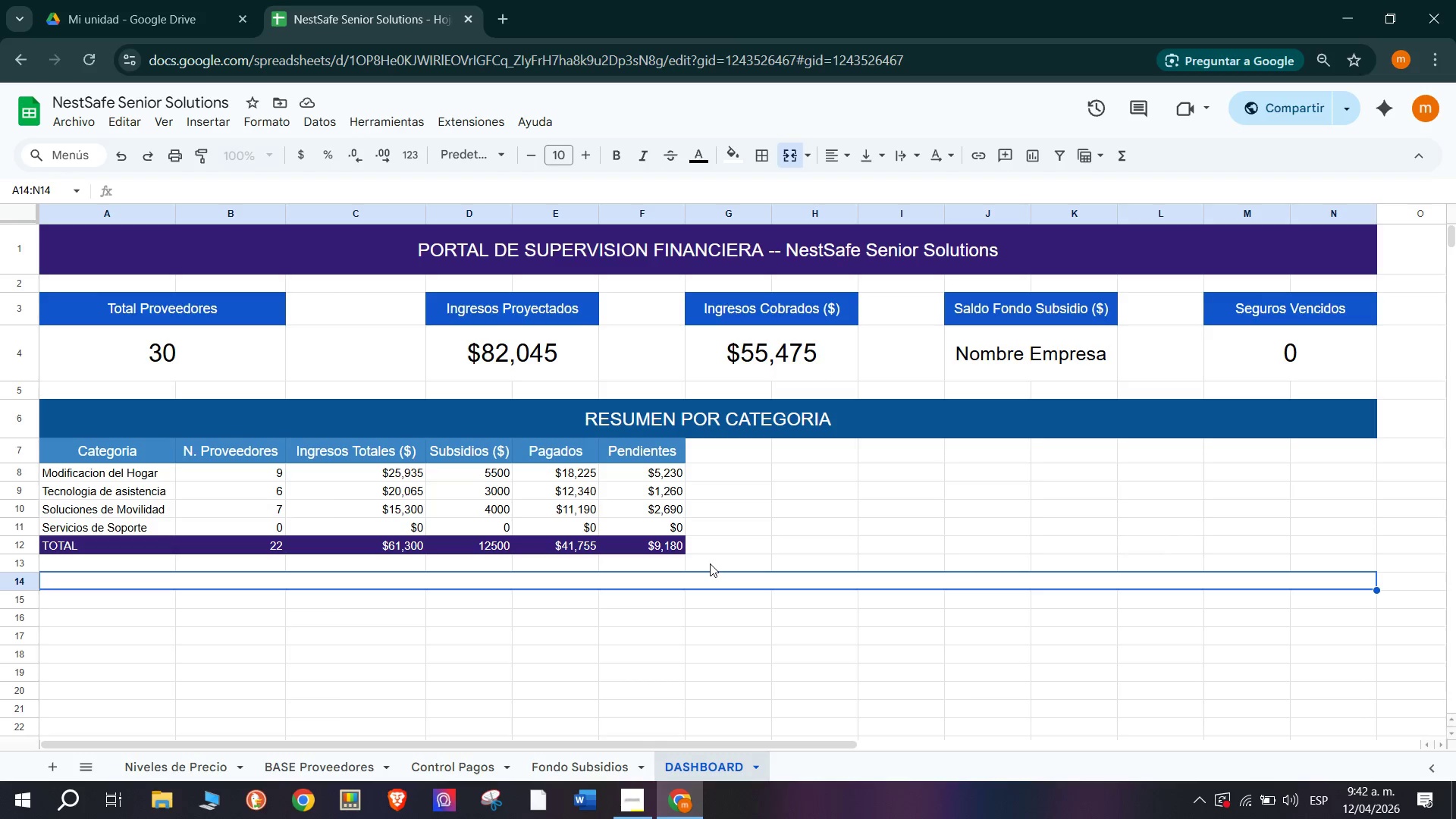 
type(COMPARATIVO VENTAS DE STANDS POR NIVEL)
 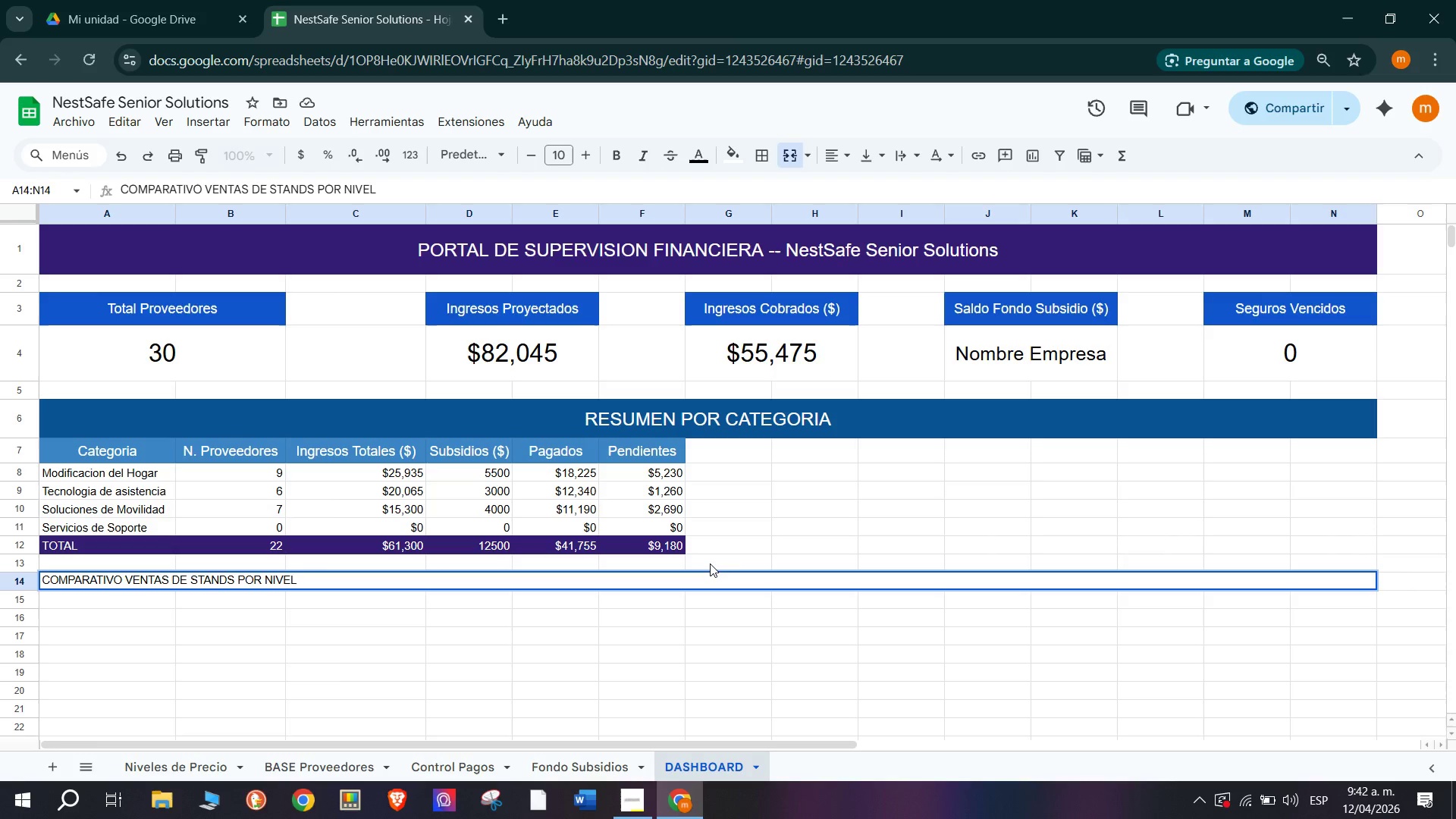 
key(Enter)
 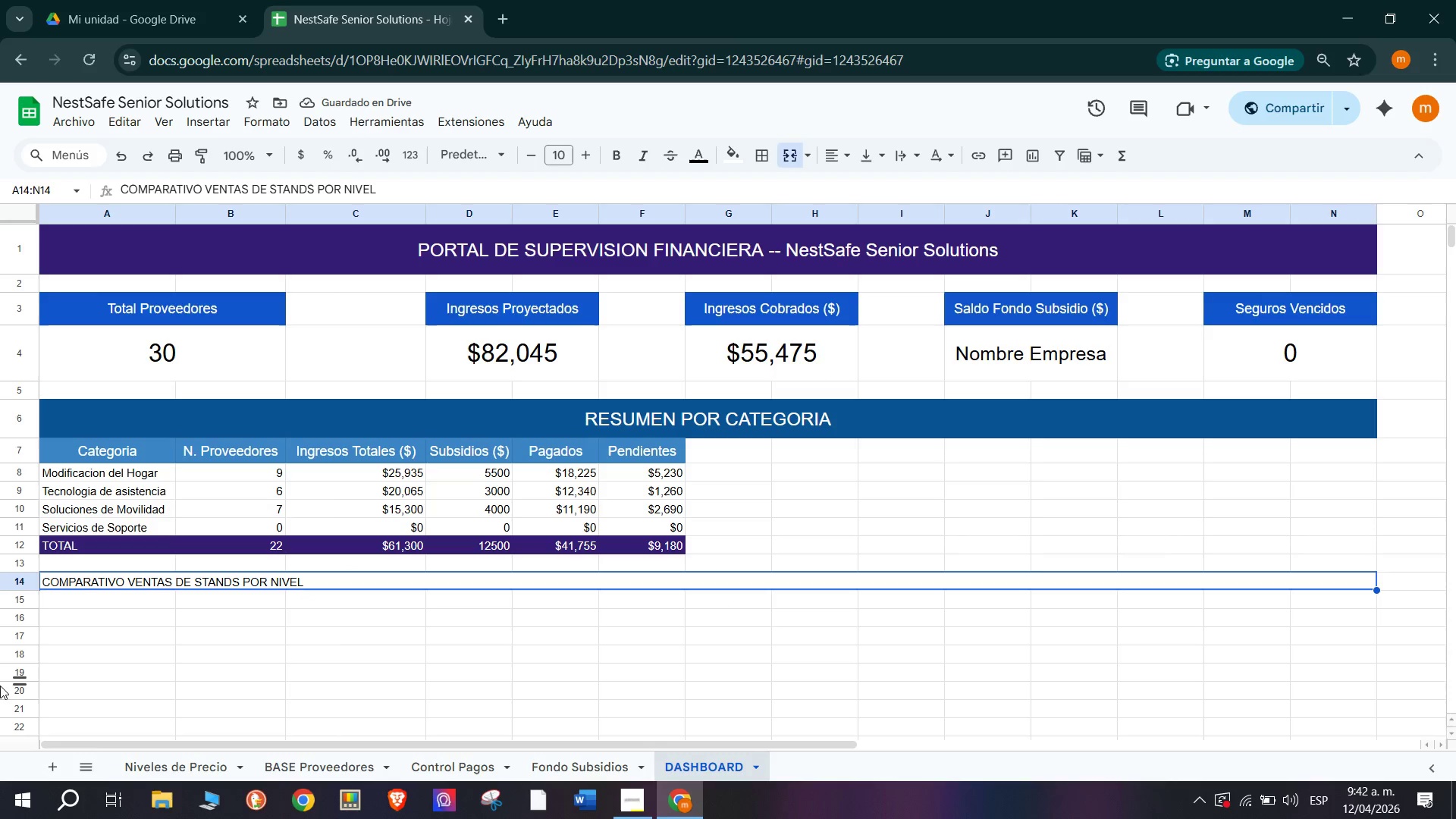 
wait(5.03)
 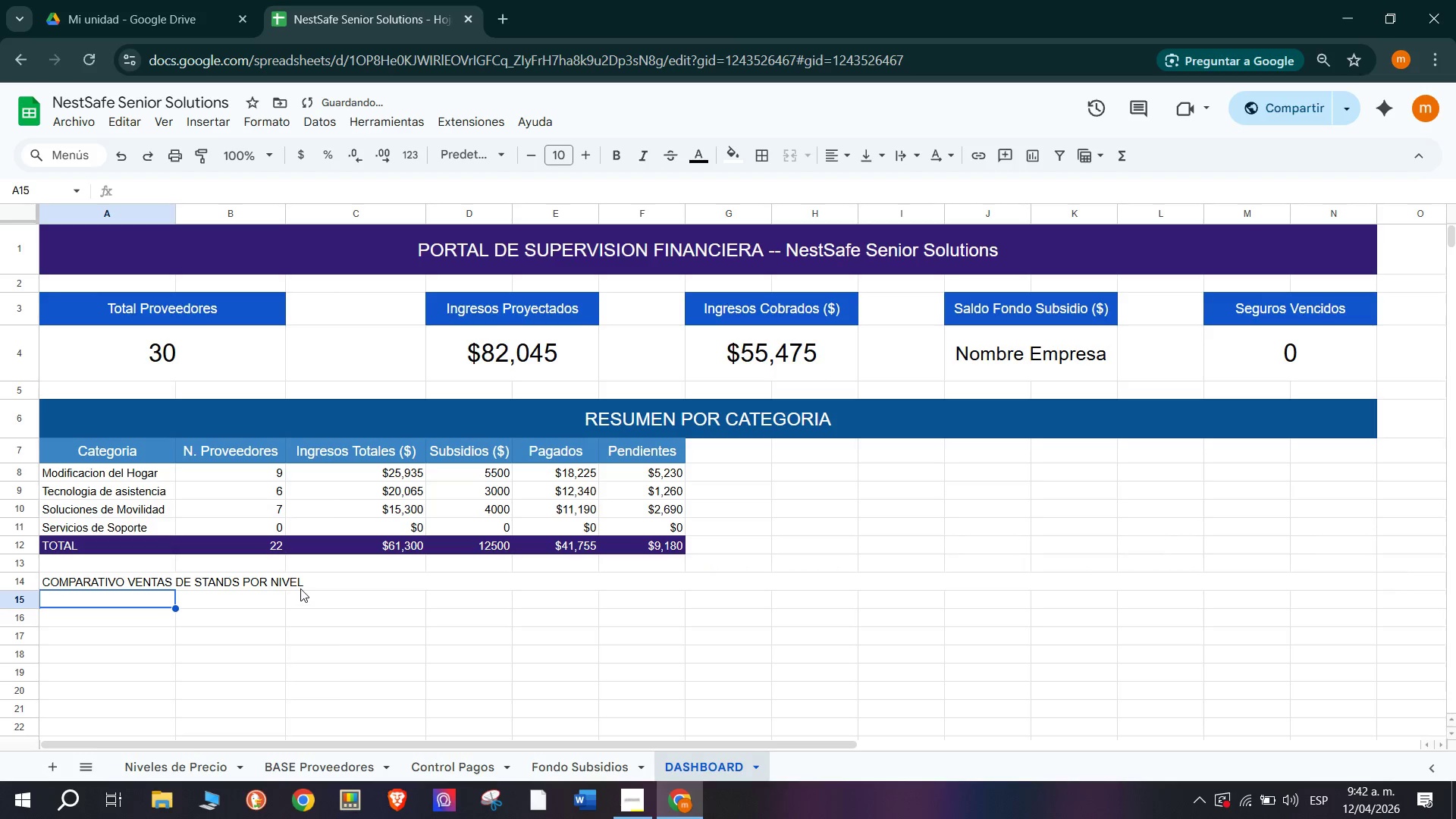 
left_click_drag(start_coordinate=[24, 592], to_coordinate=[24, 626])
 